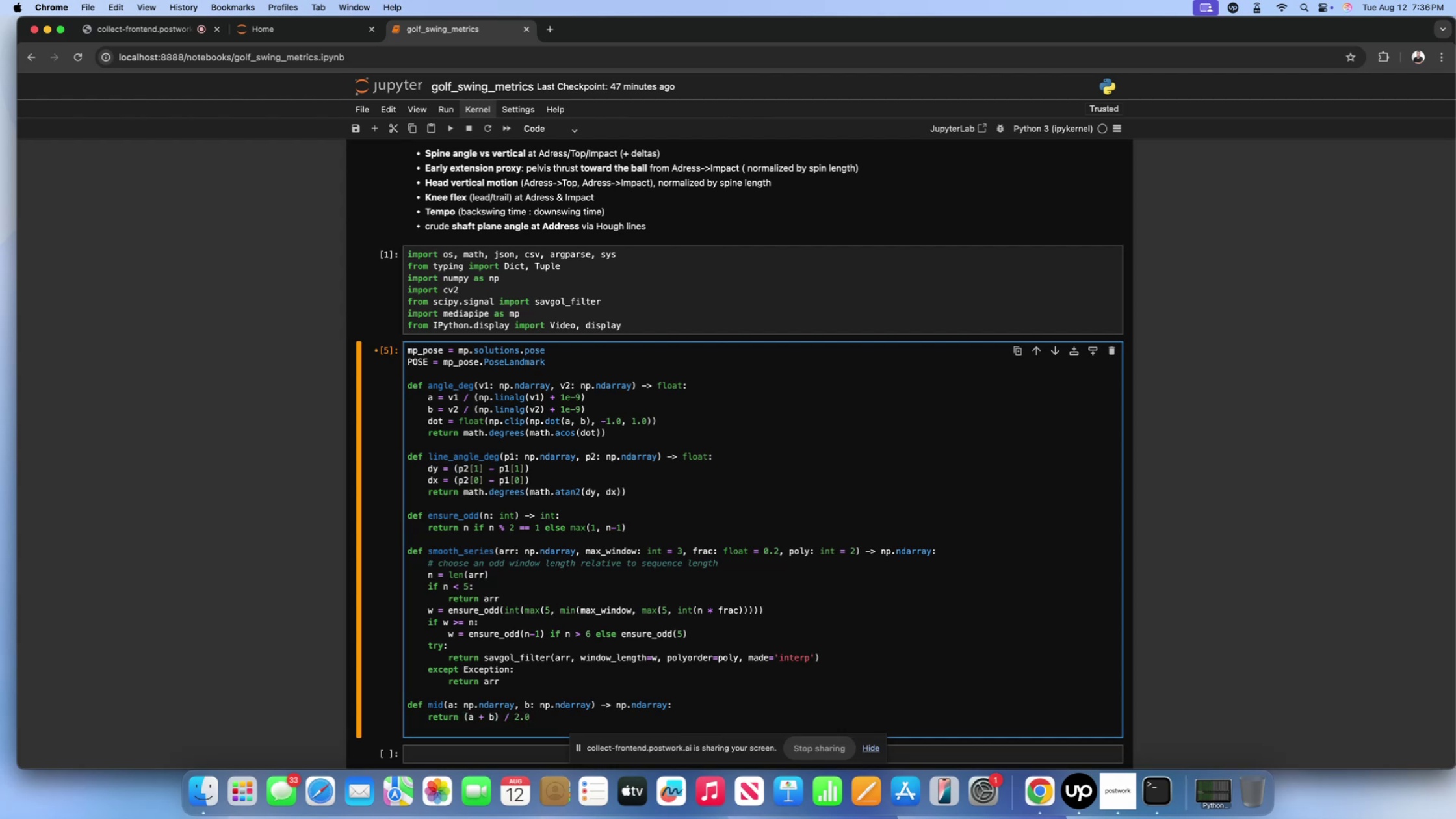 
key(Enter)
 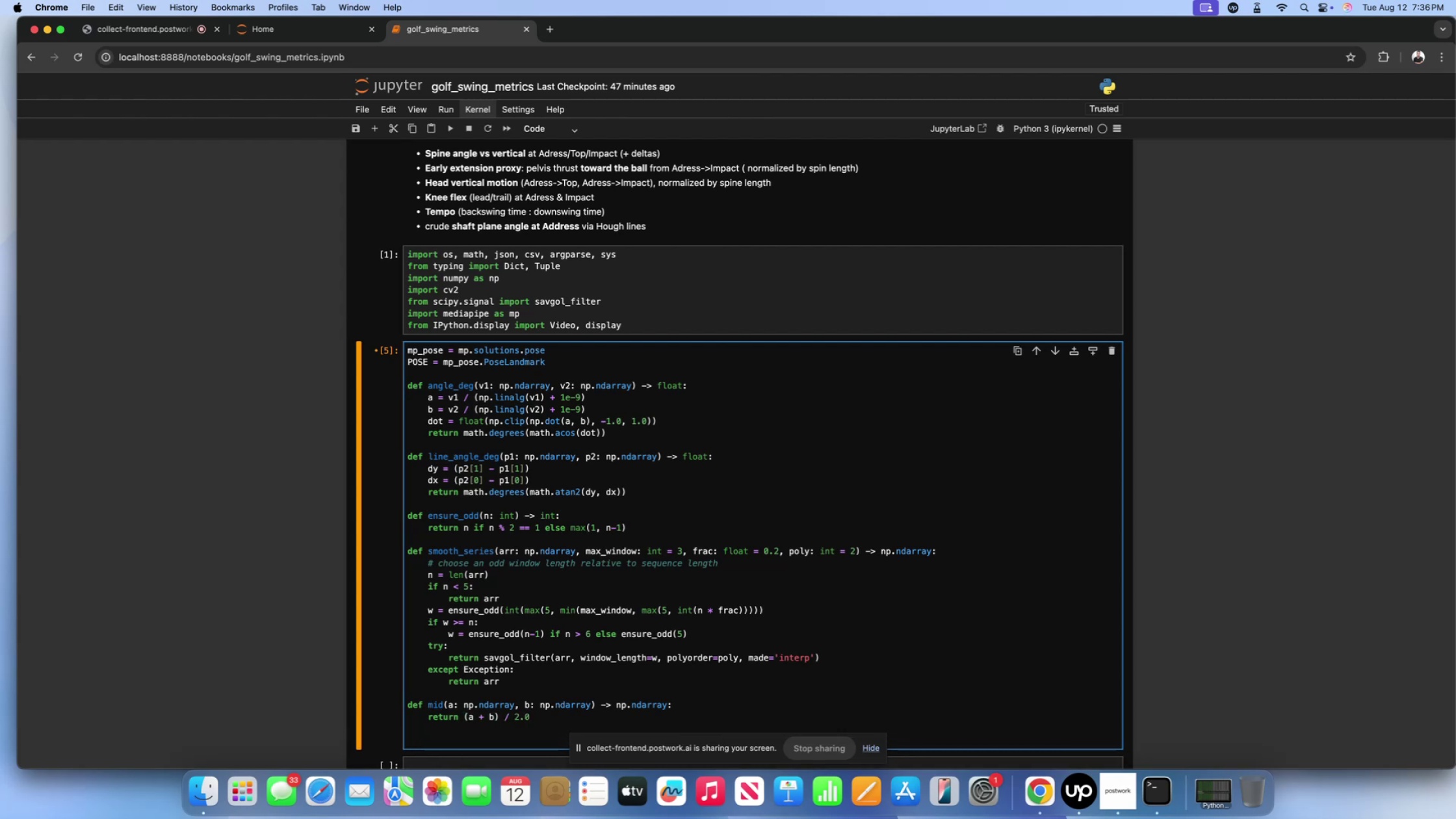 
key(Enter)
 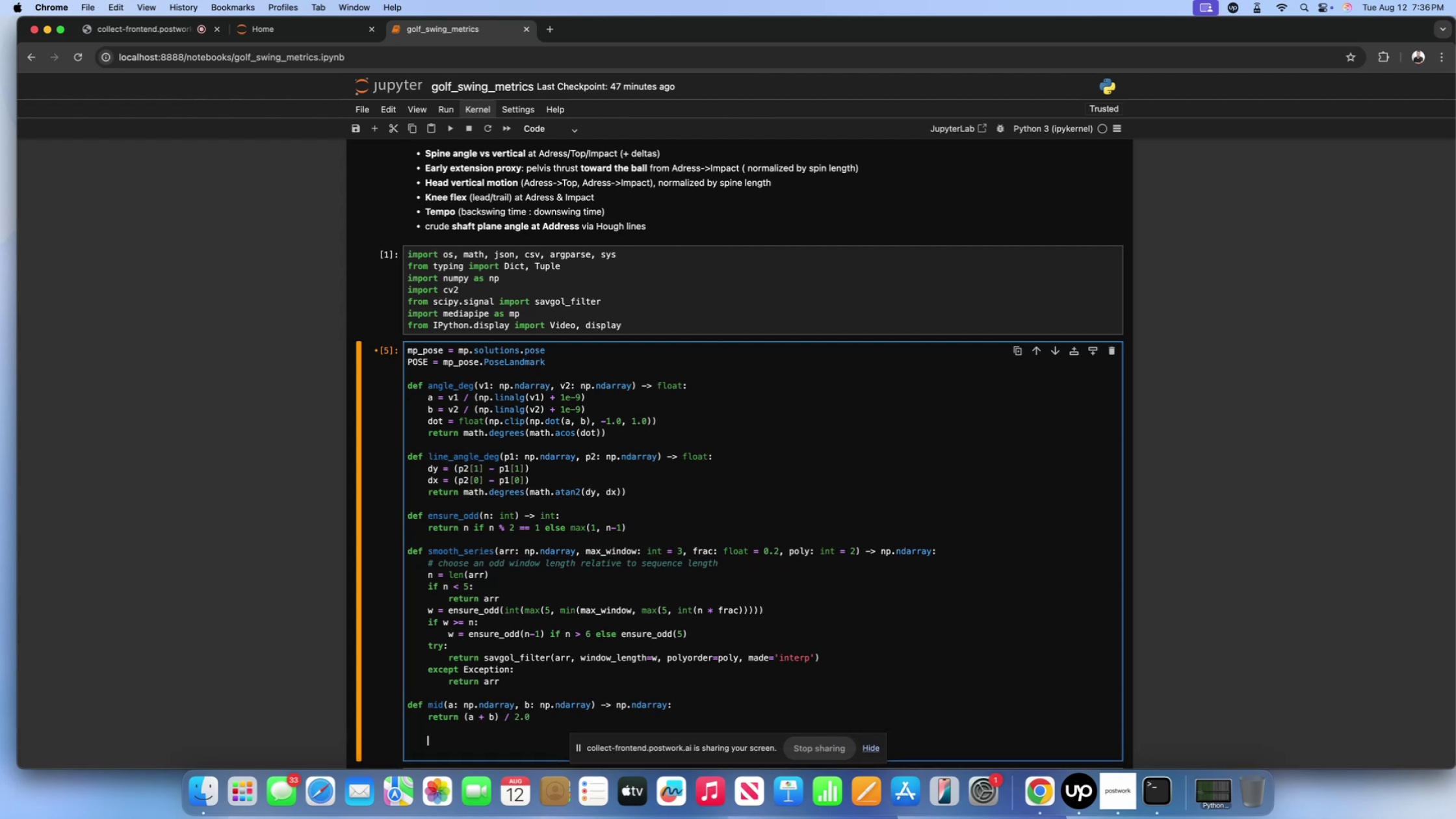 
key(Backspace)
type(def proj_onto())
 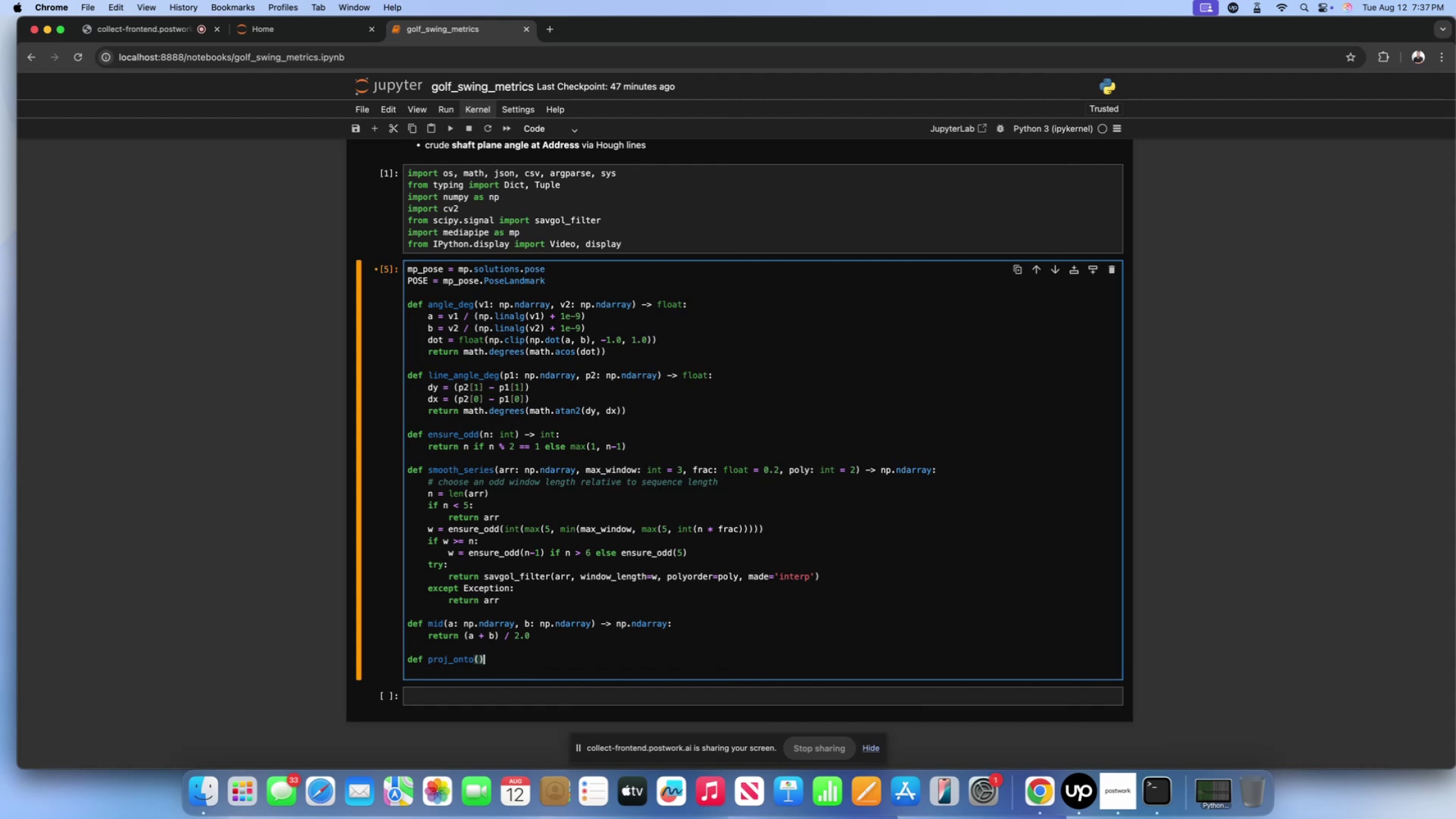 
scroll: coordinate [575, 612], scroll_direction: down, amount: 10.0
 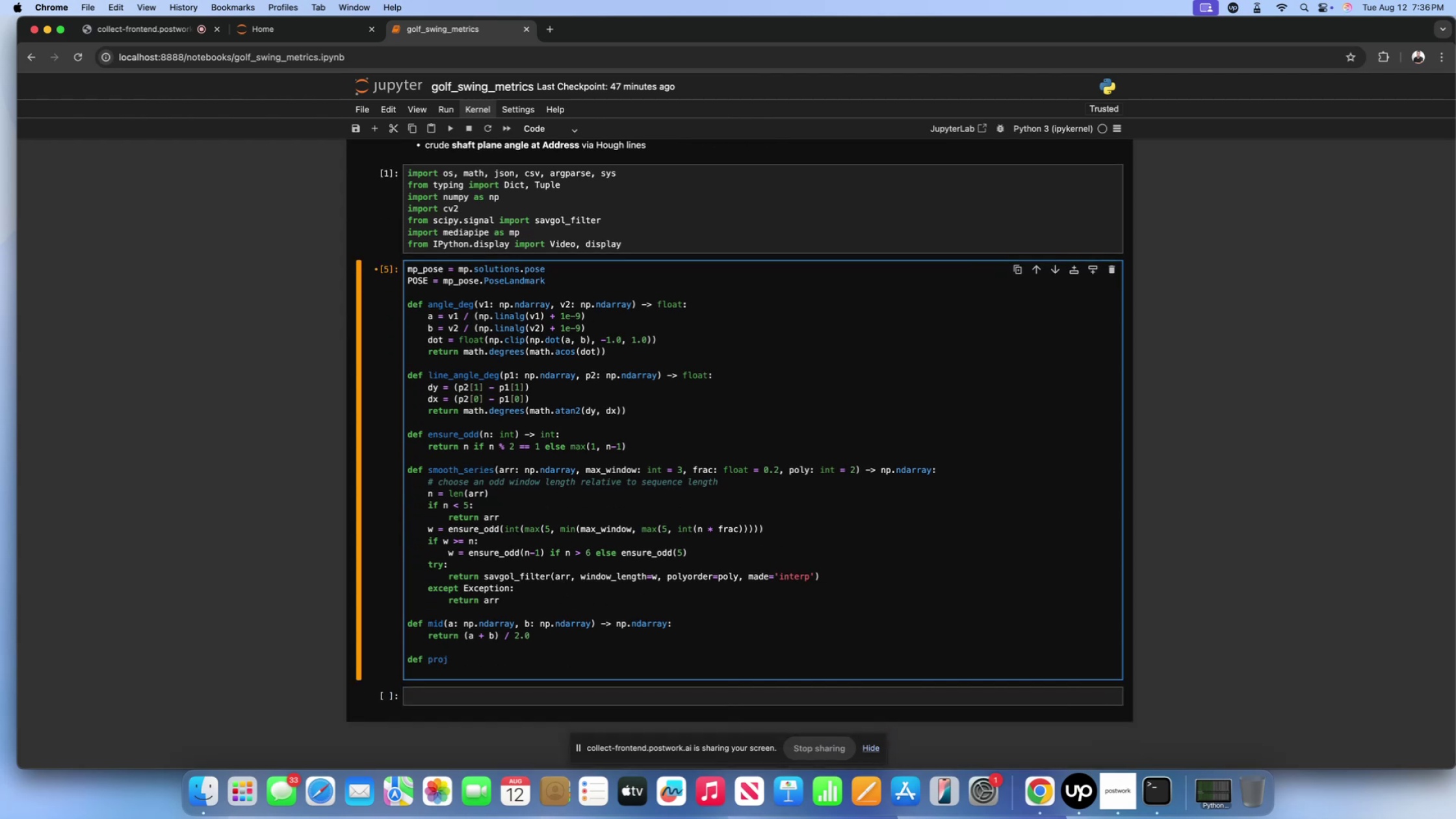 
wait(11.45)
 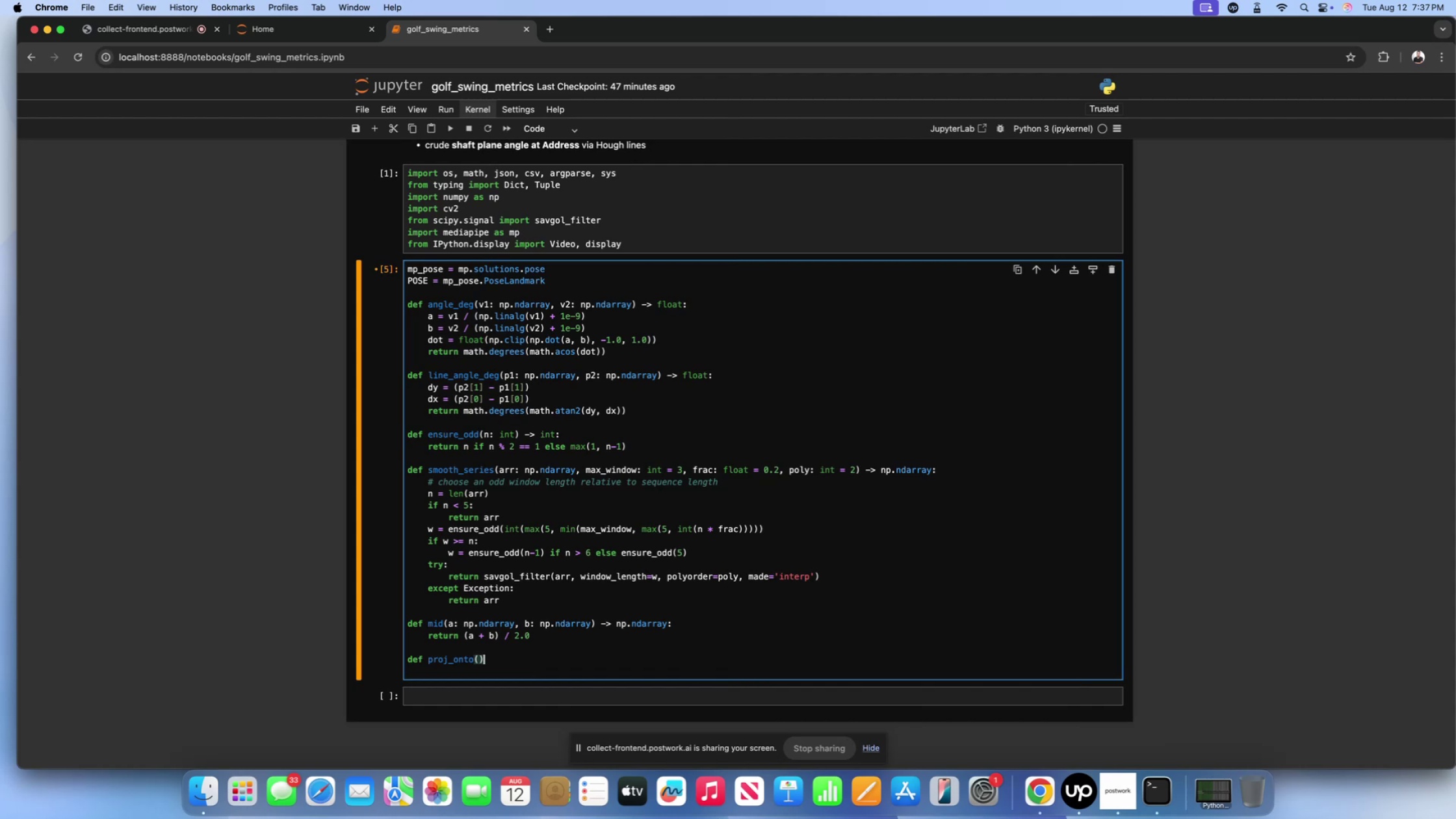 
type( -> float:)
 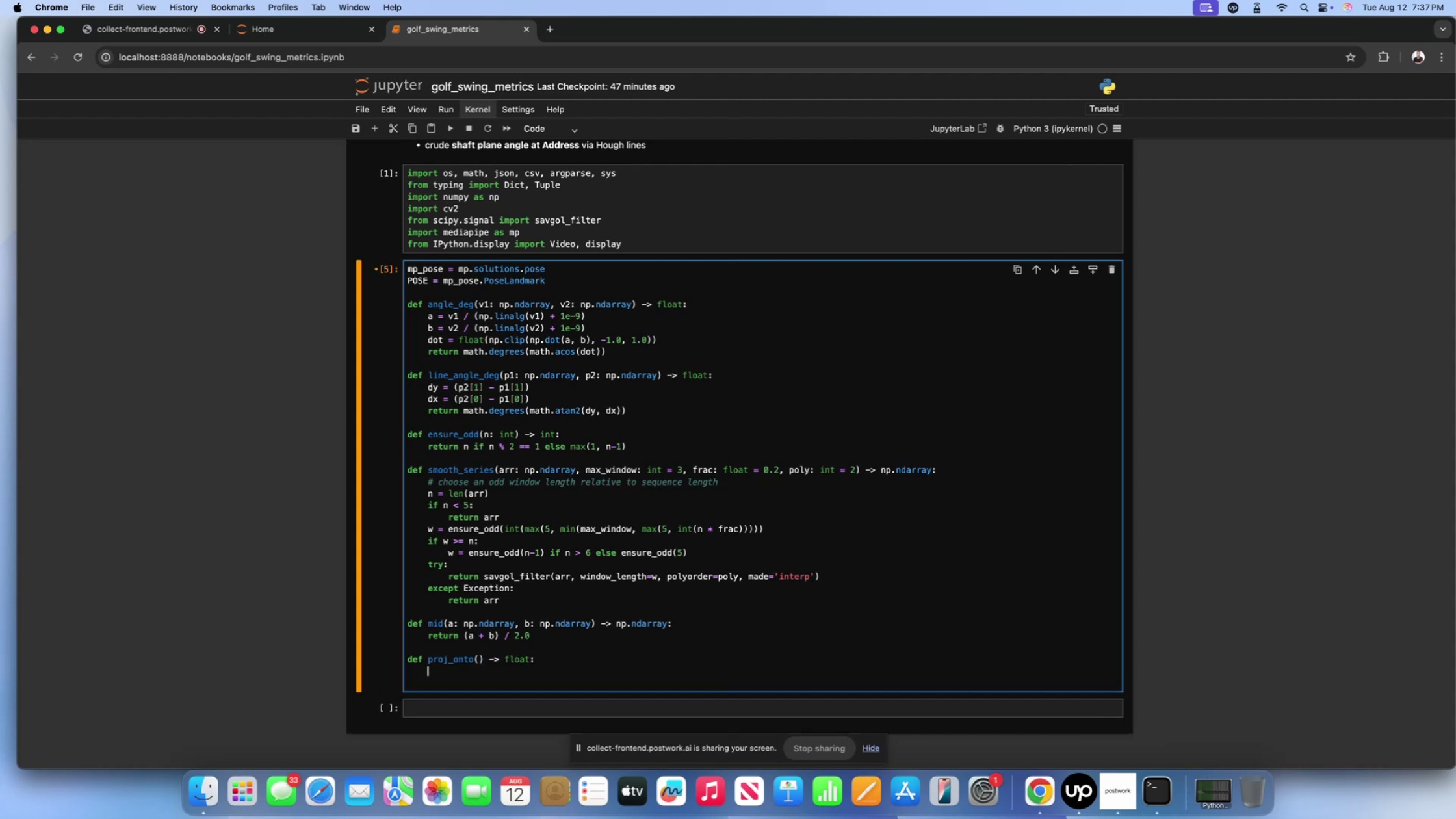 
 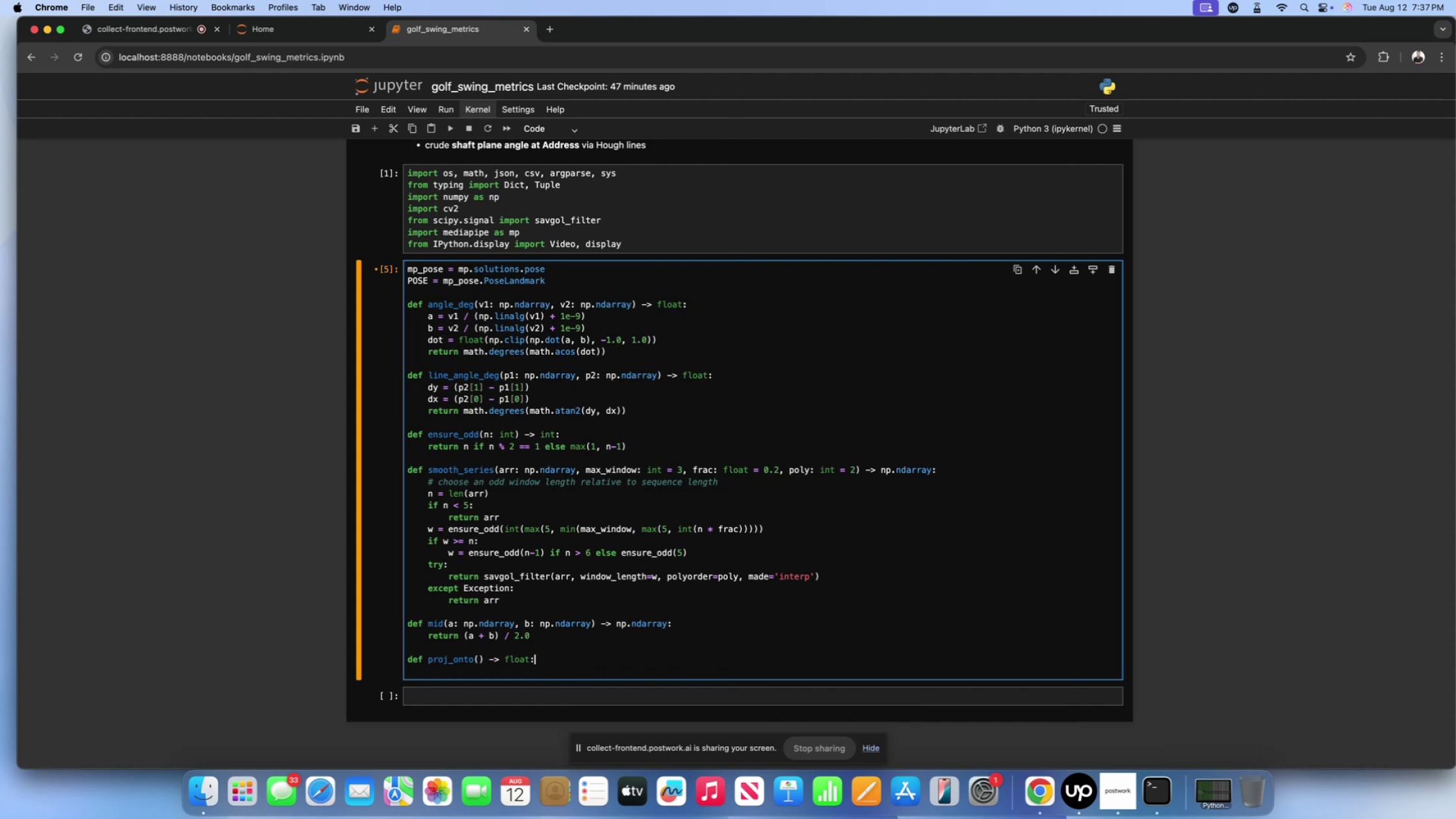 
key(Enter)
 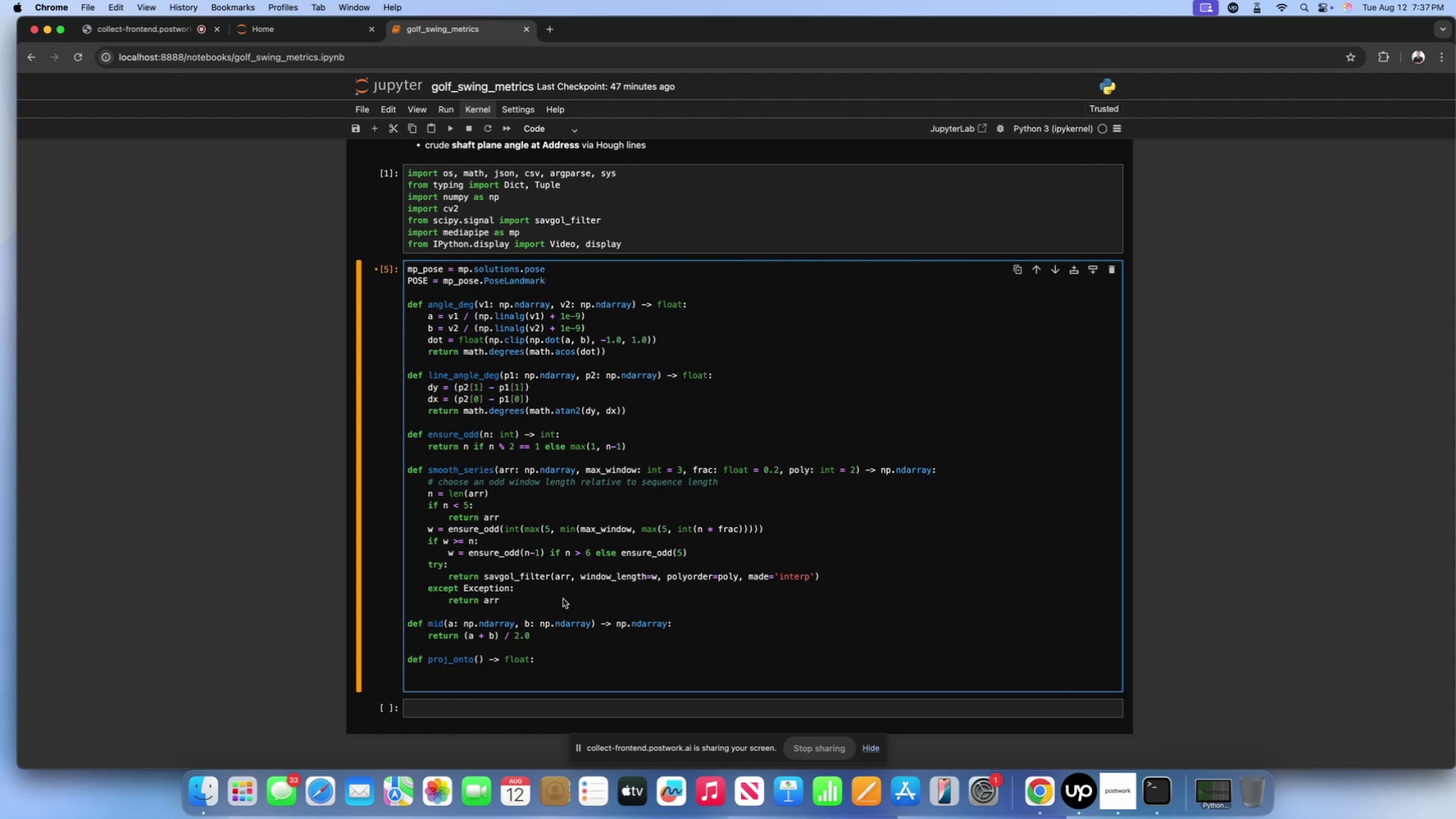 
left_click([480, 660])
 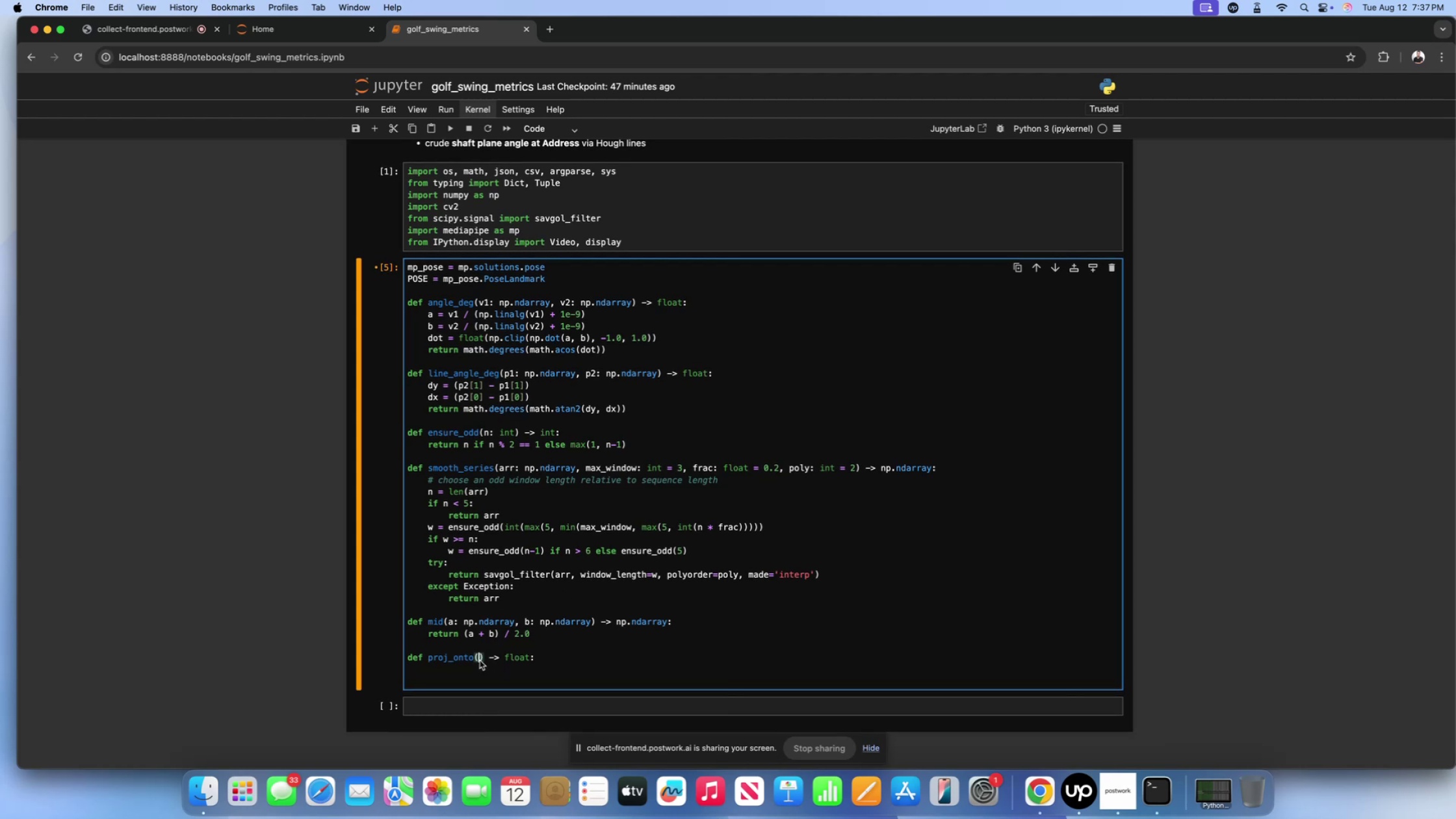 
type(u: np.ndarray, v: np.ndarrauy)
key(Backspace)
key(Backspace)
type(y)
 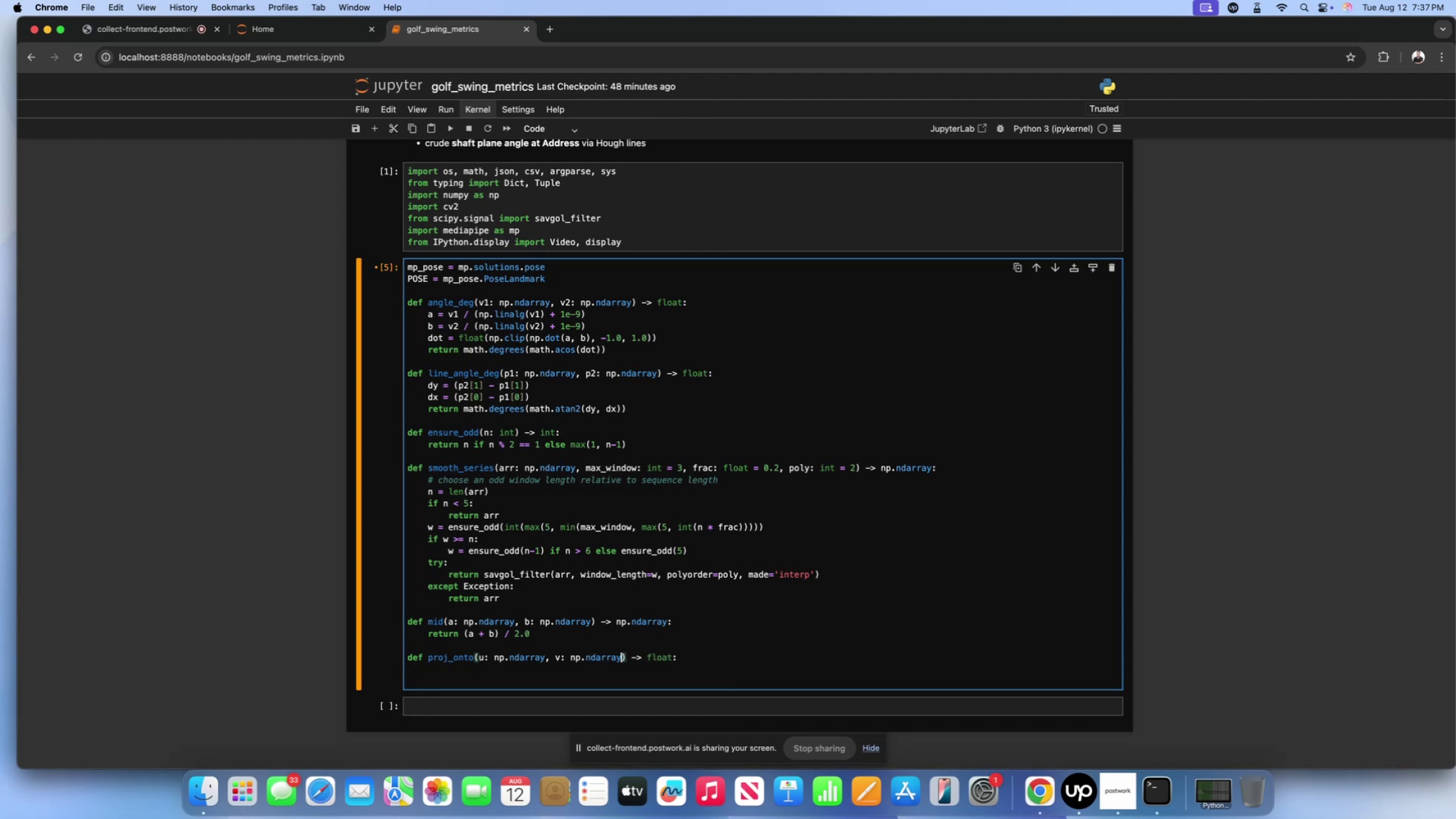 
left_click([682, 657])
 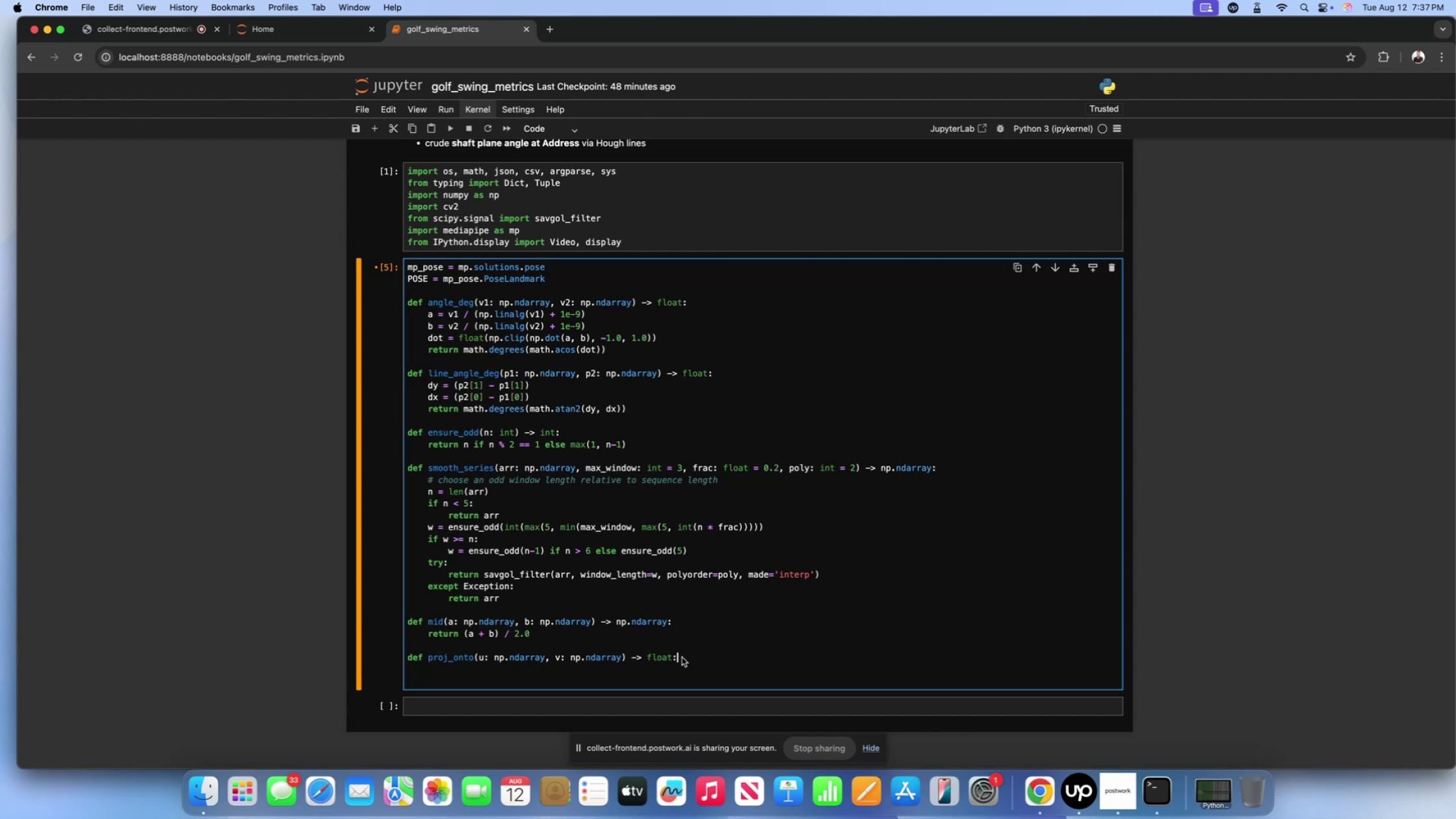 
key(Enter)
 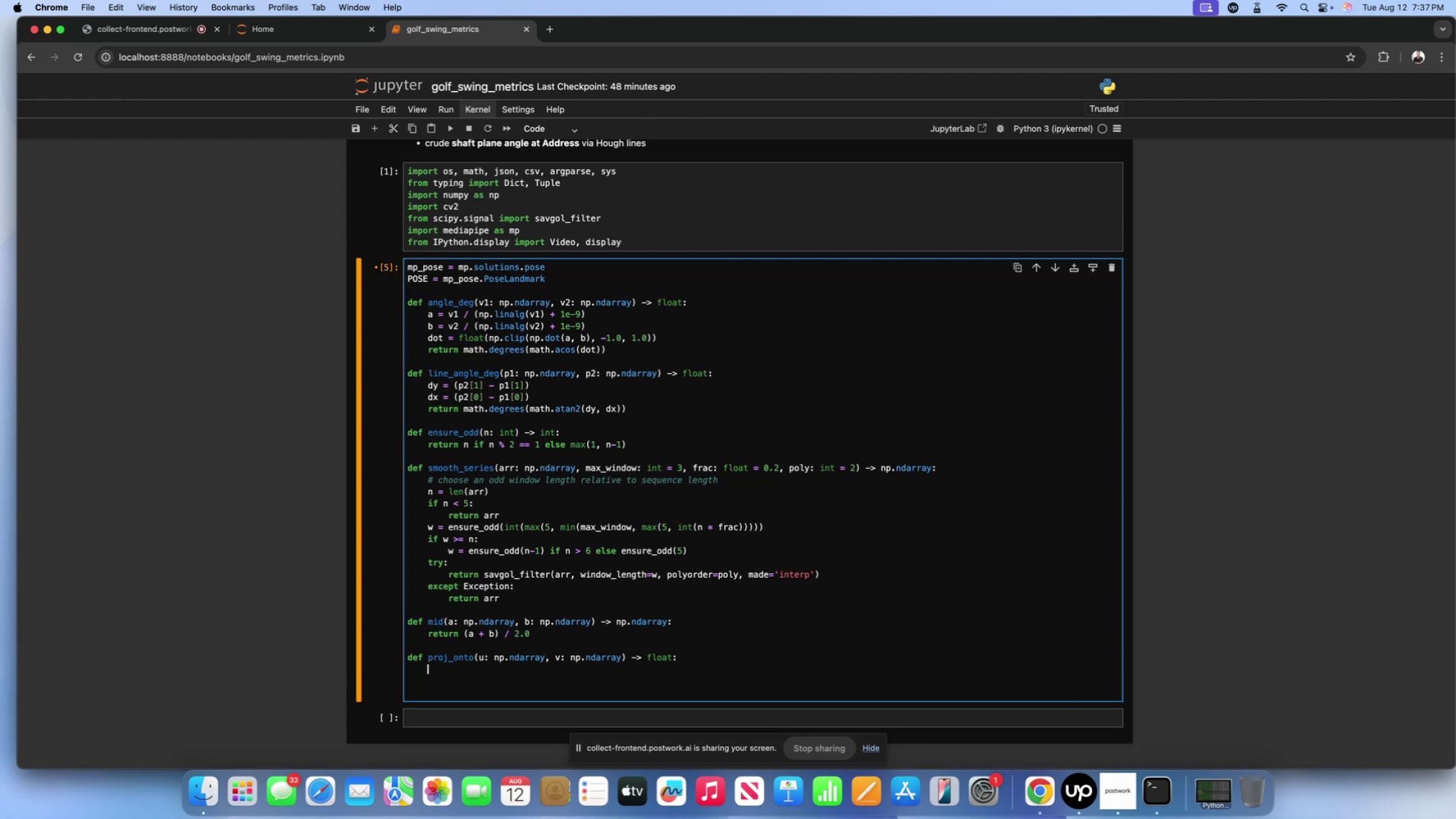 
type(un = u / ())
 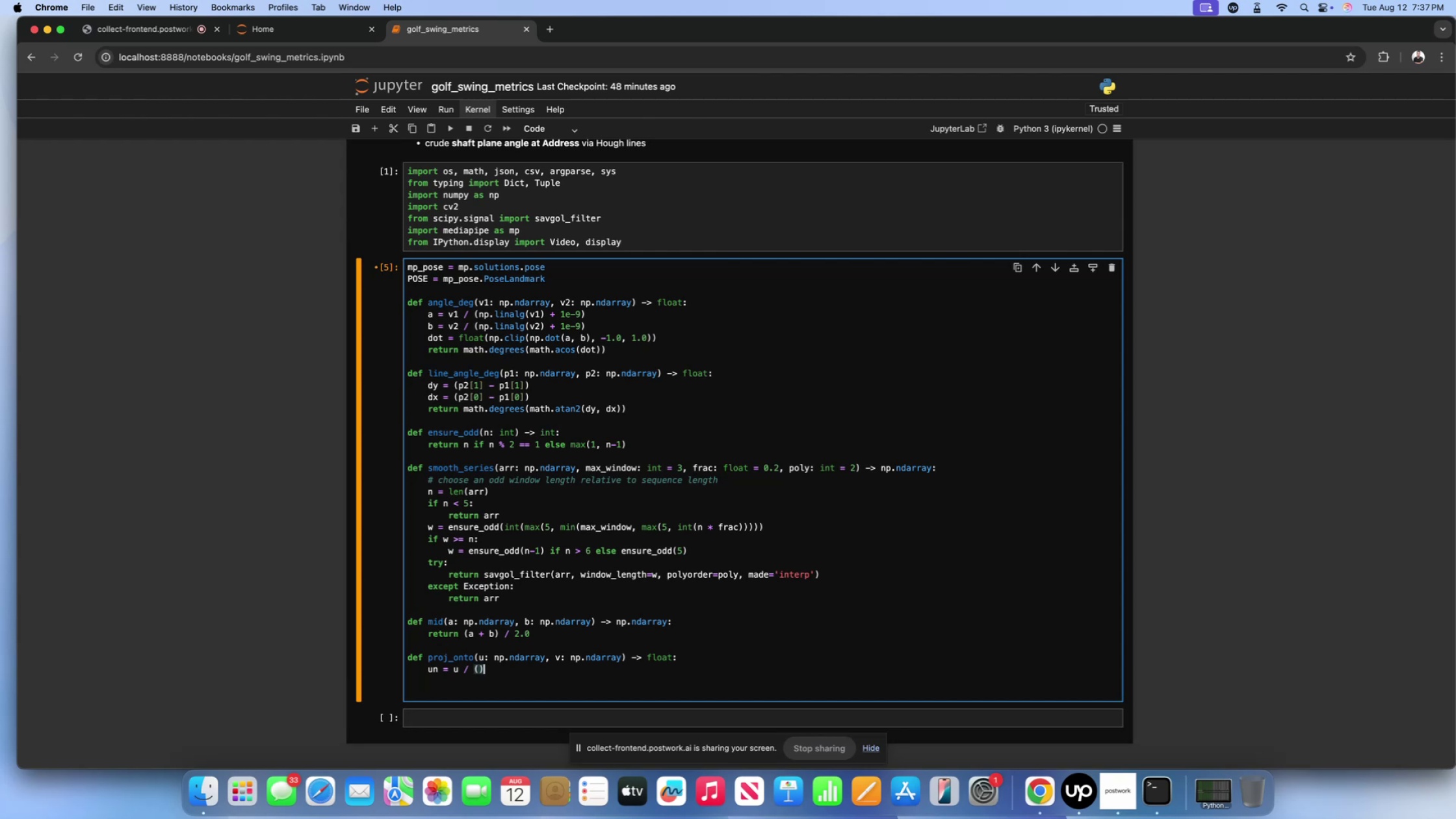 
key(Enter)
 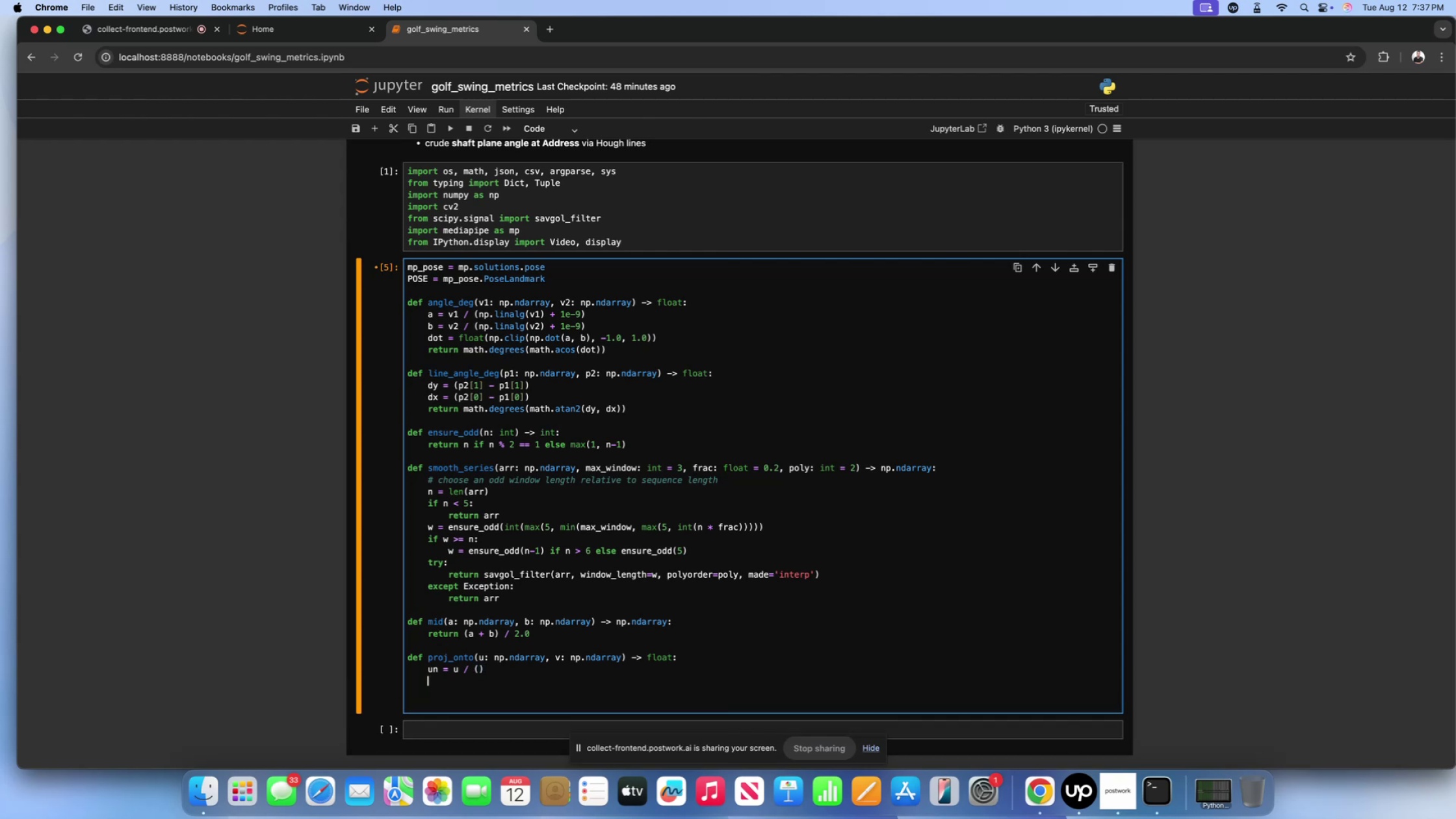 
type(return flot)
key(Backspace)
type(at())
 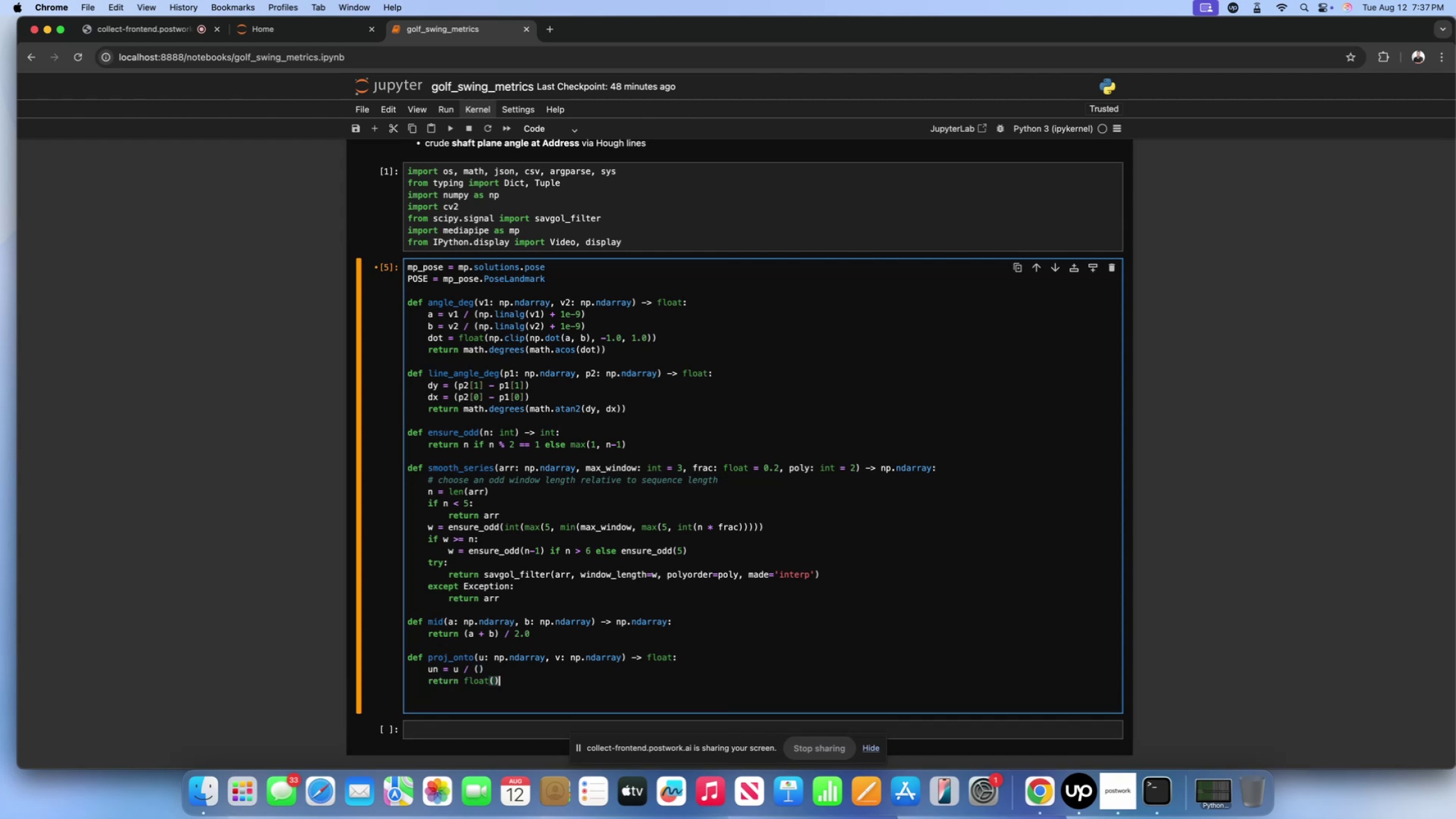 
key(ArrowLeft)
 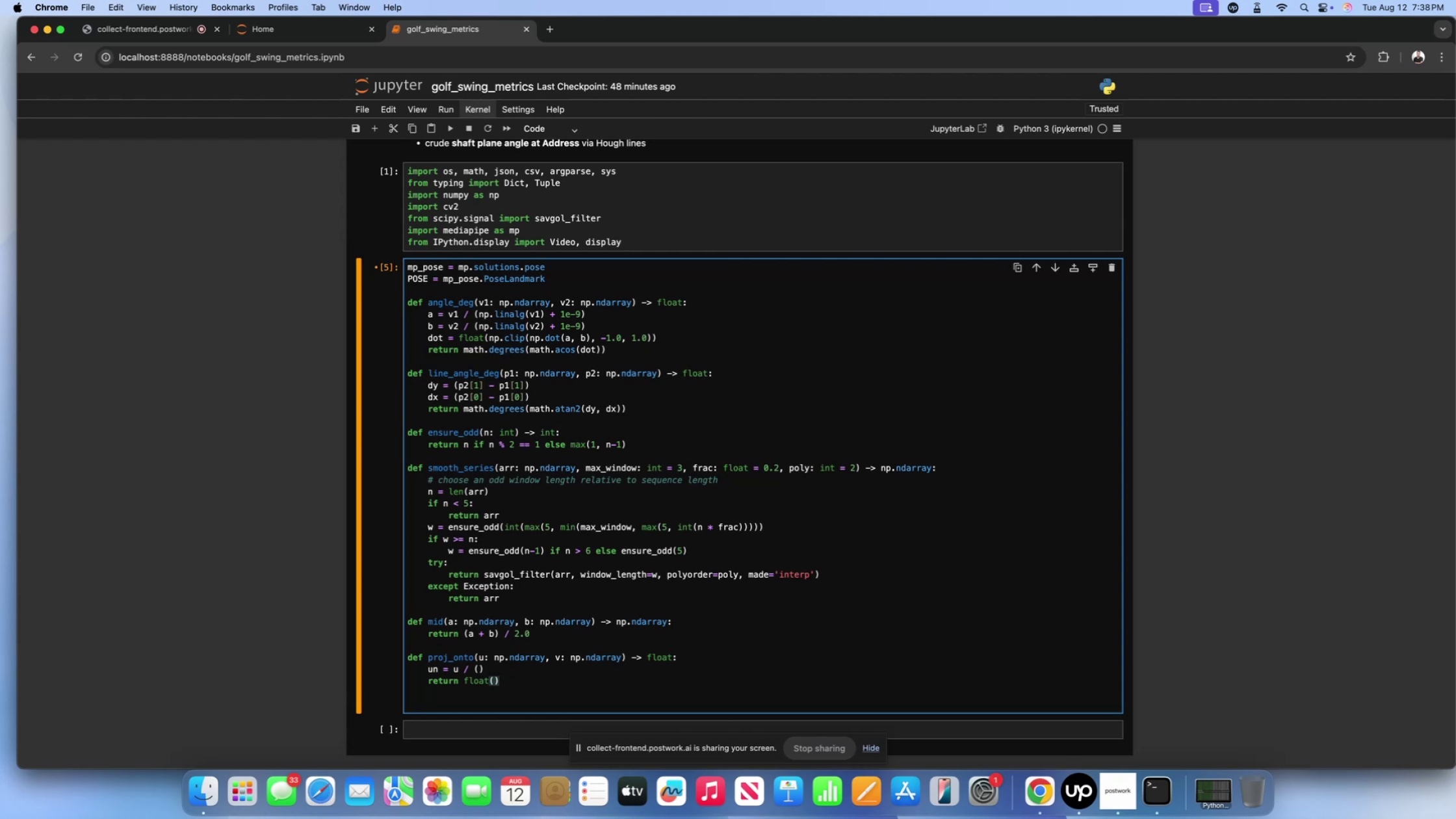 
wait(9.52)
 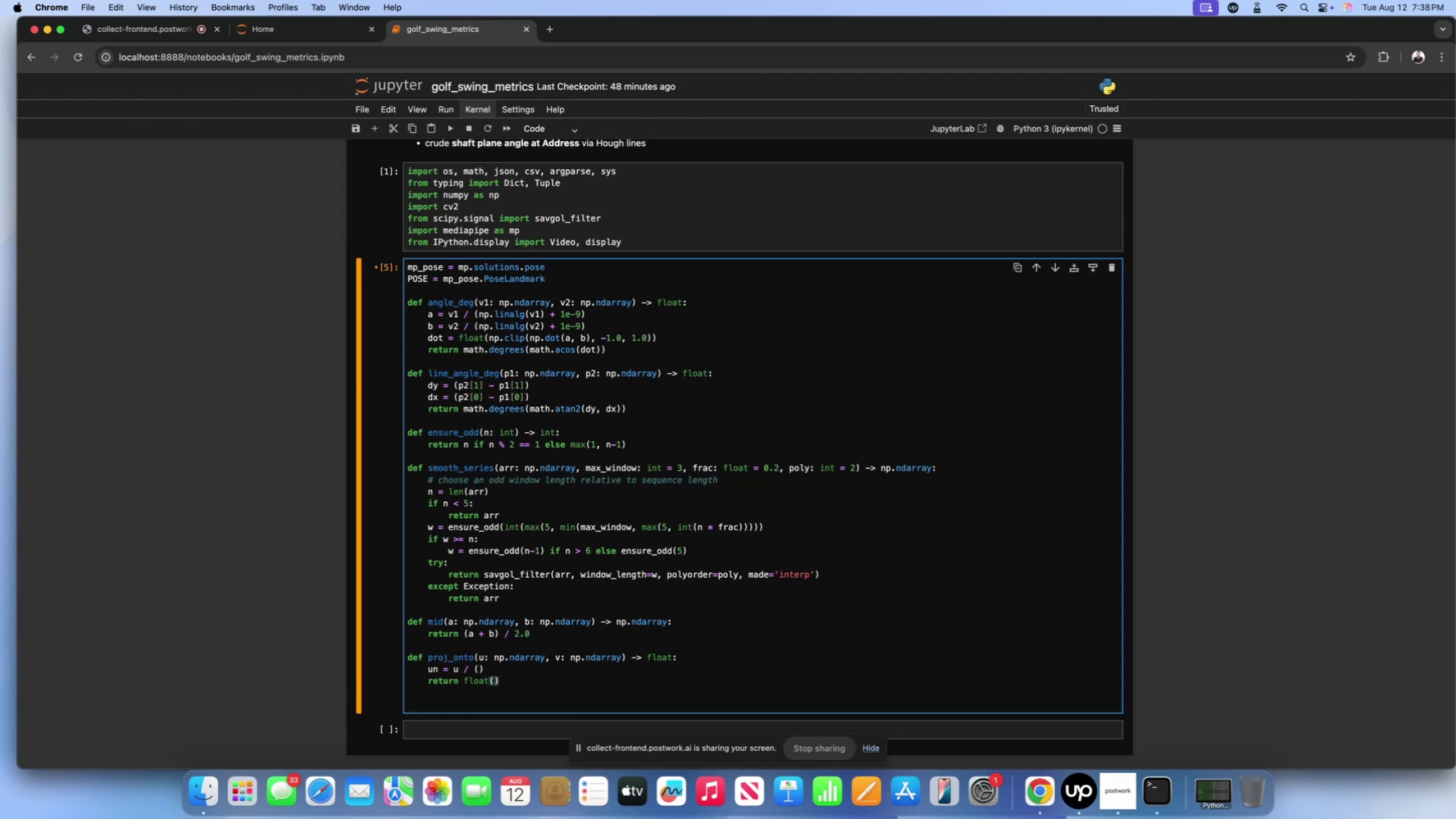 
left_click([478, 670])
 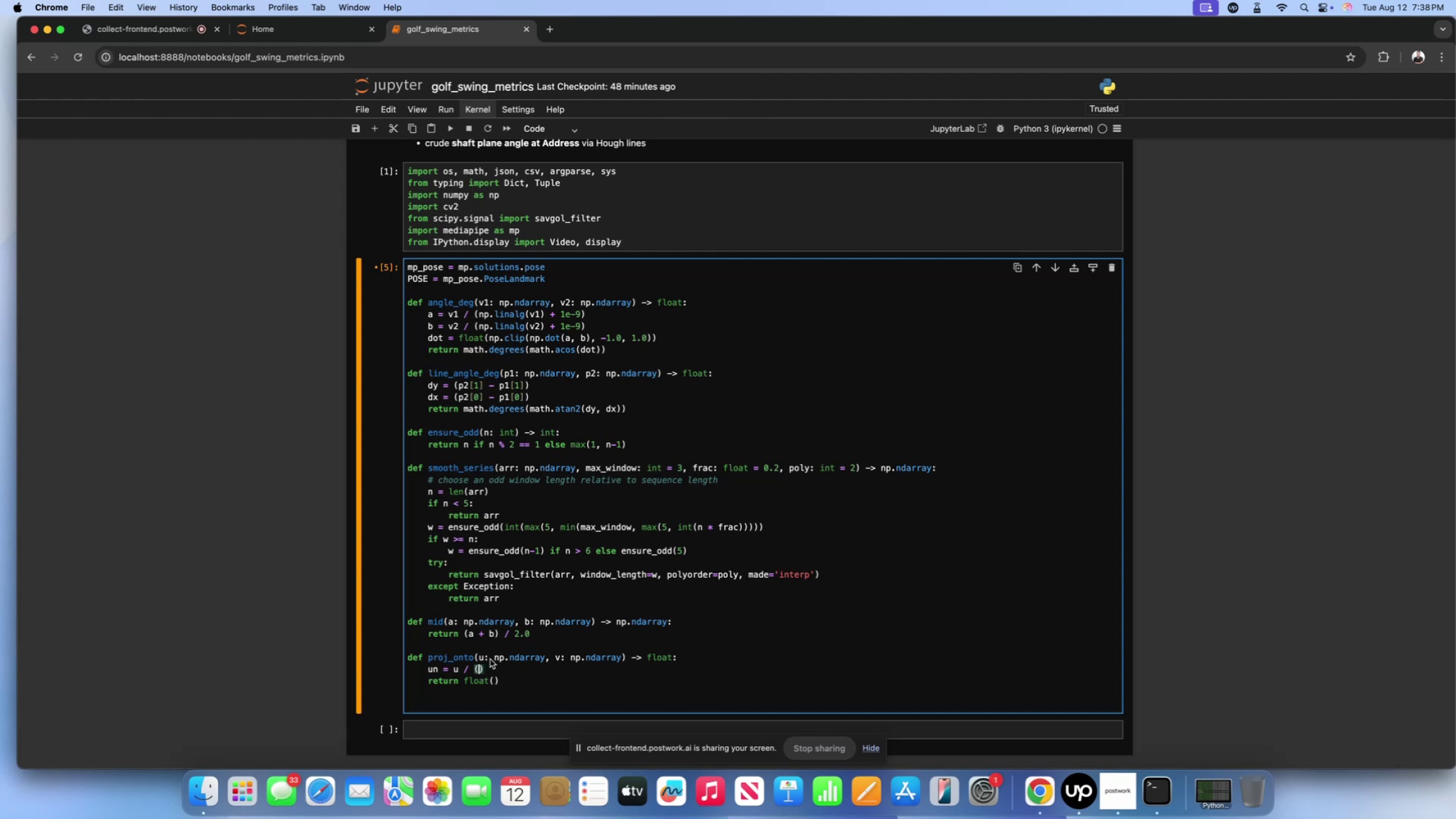 
type(np.ling)
 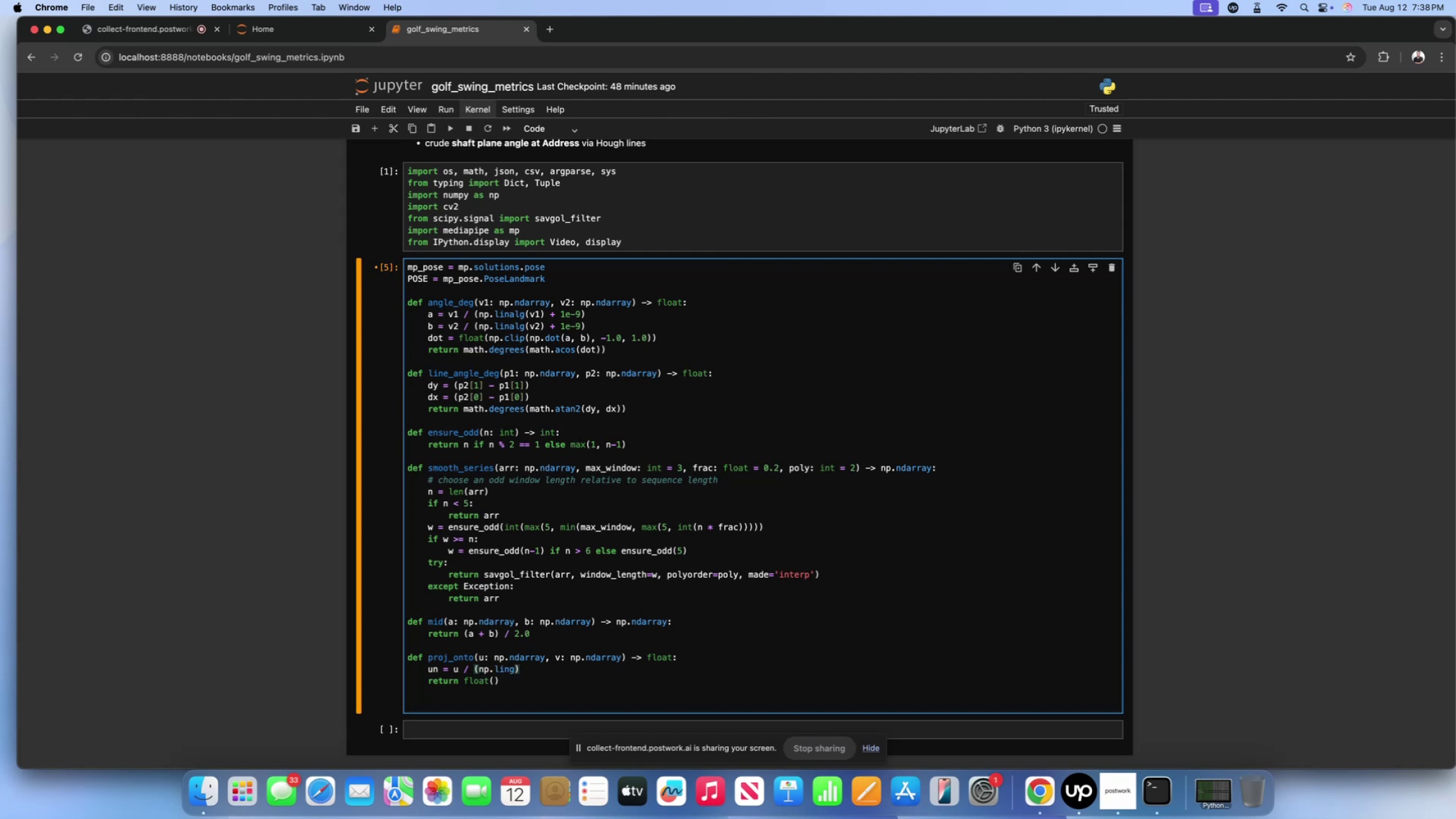 
key(Backspace)
type(alg.norm())
 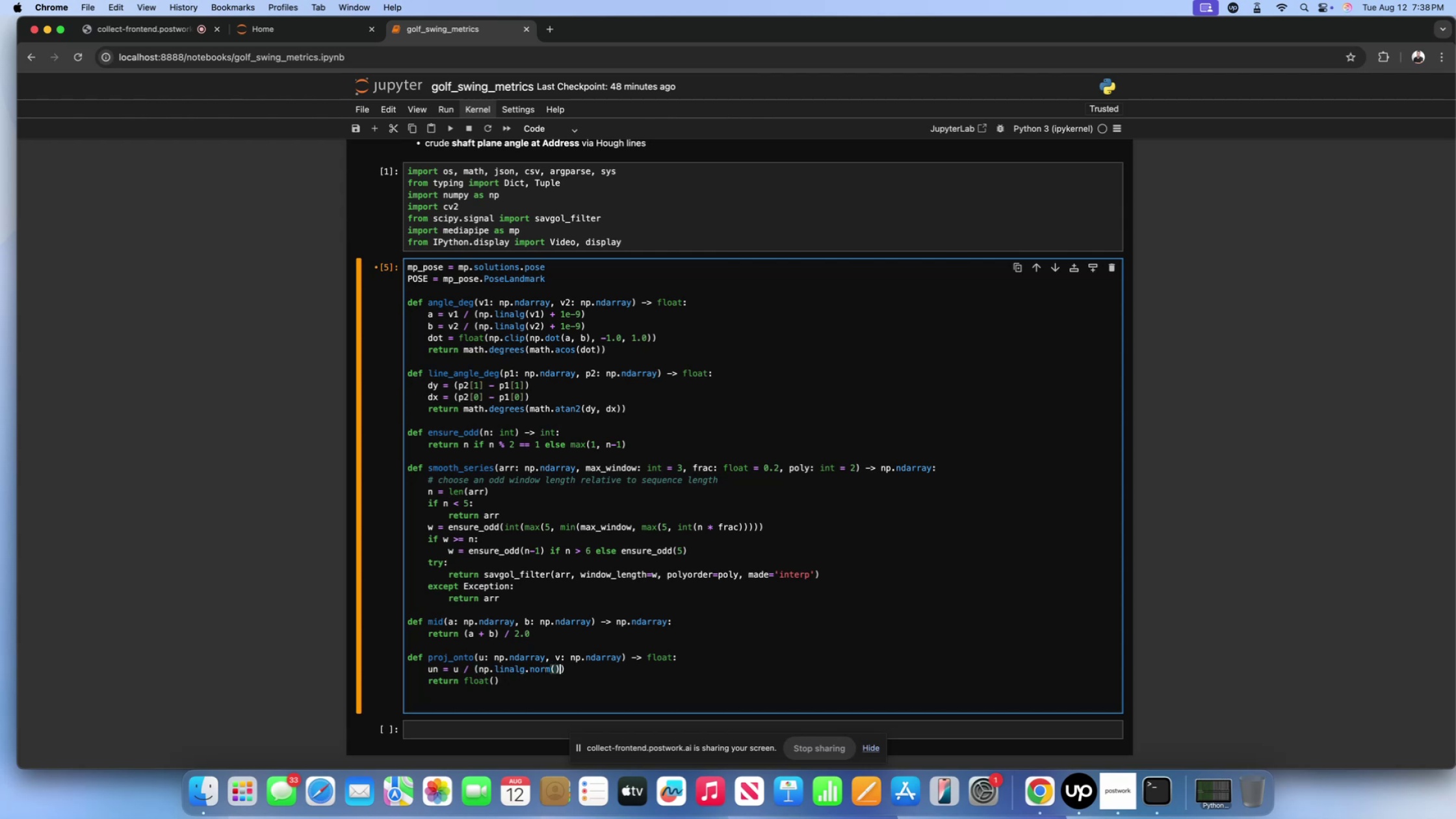 
key(Alt+AltRight)
 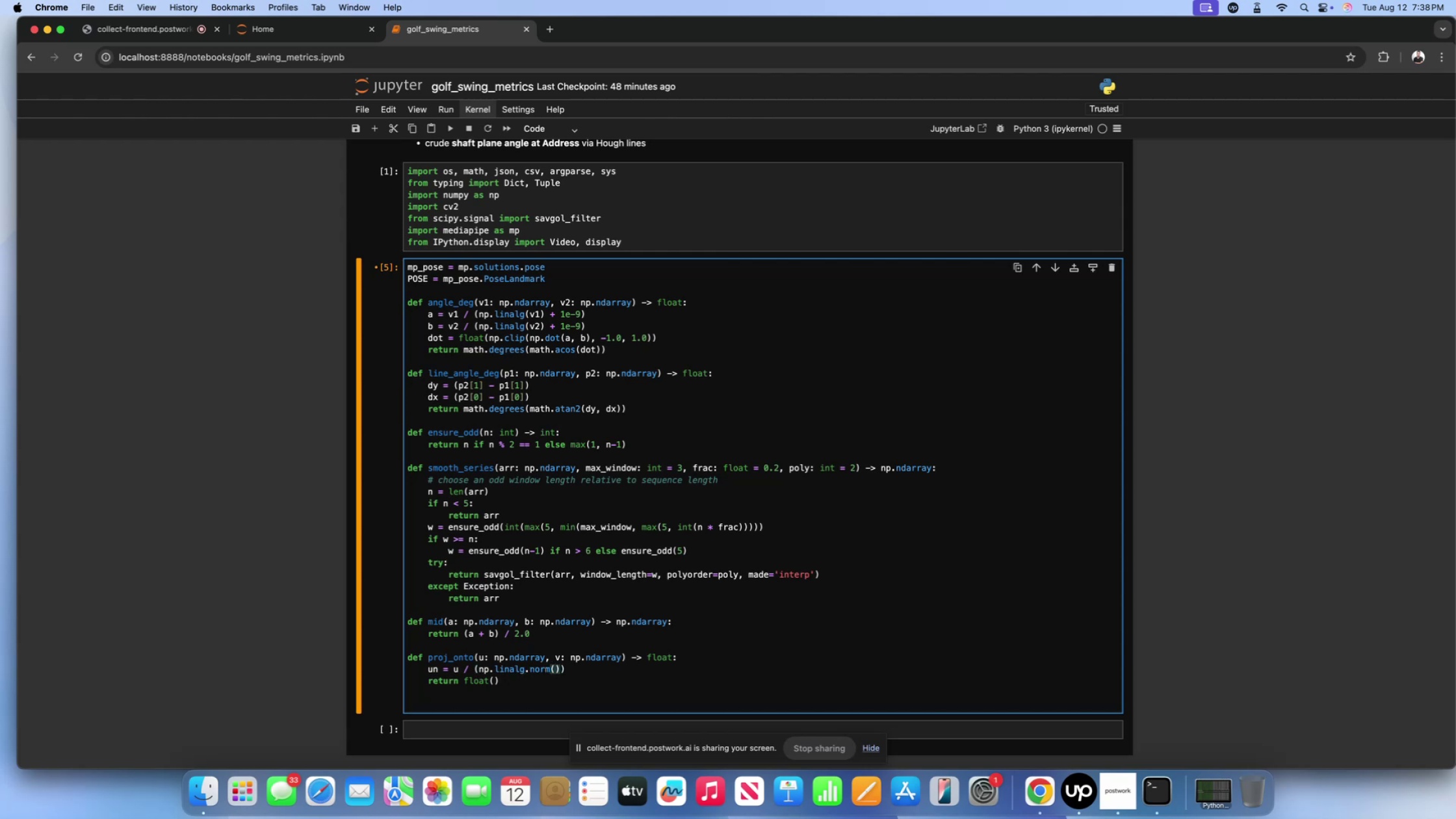 
key(U)
 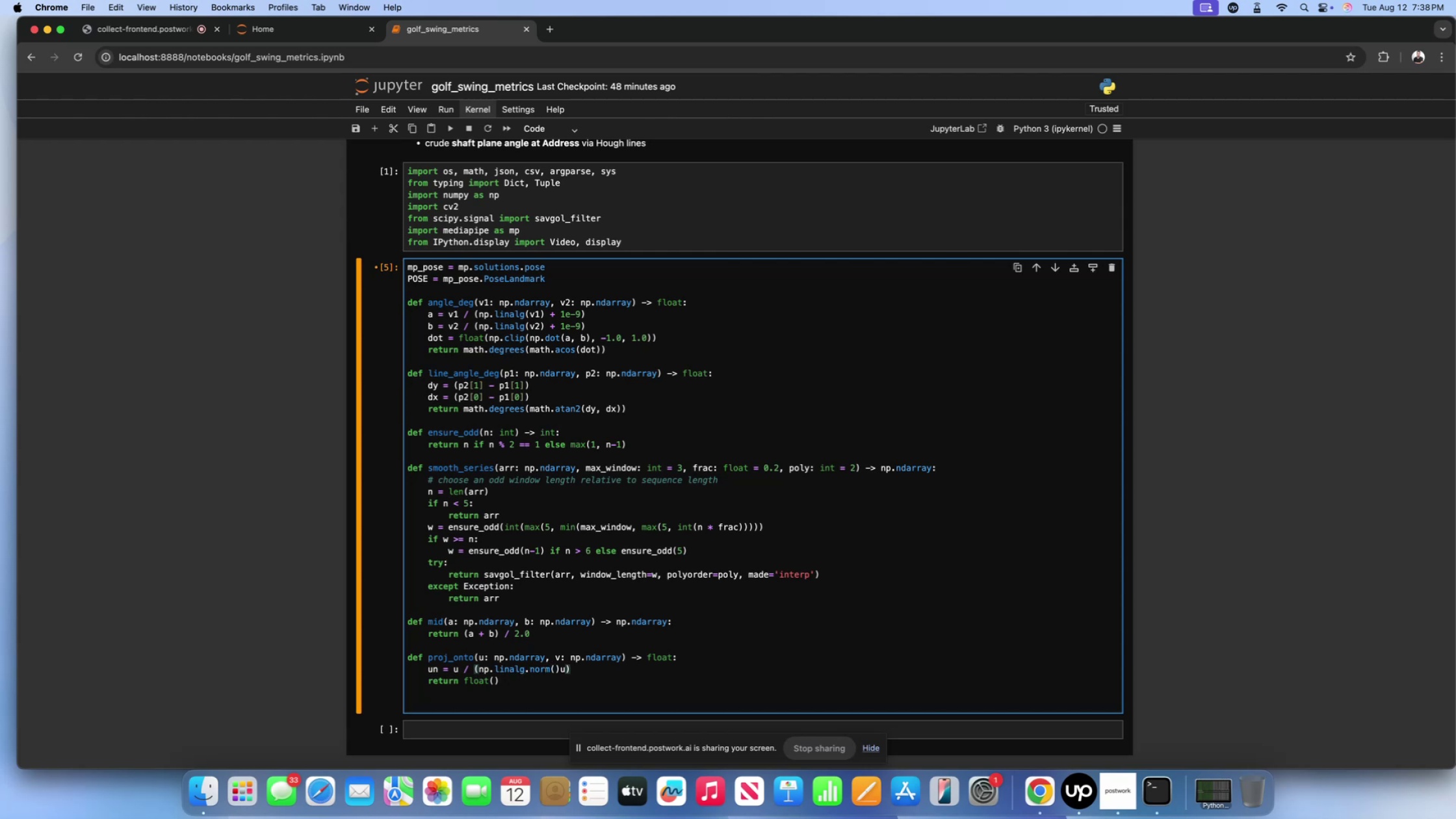 
key(Backspace)
 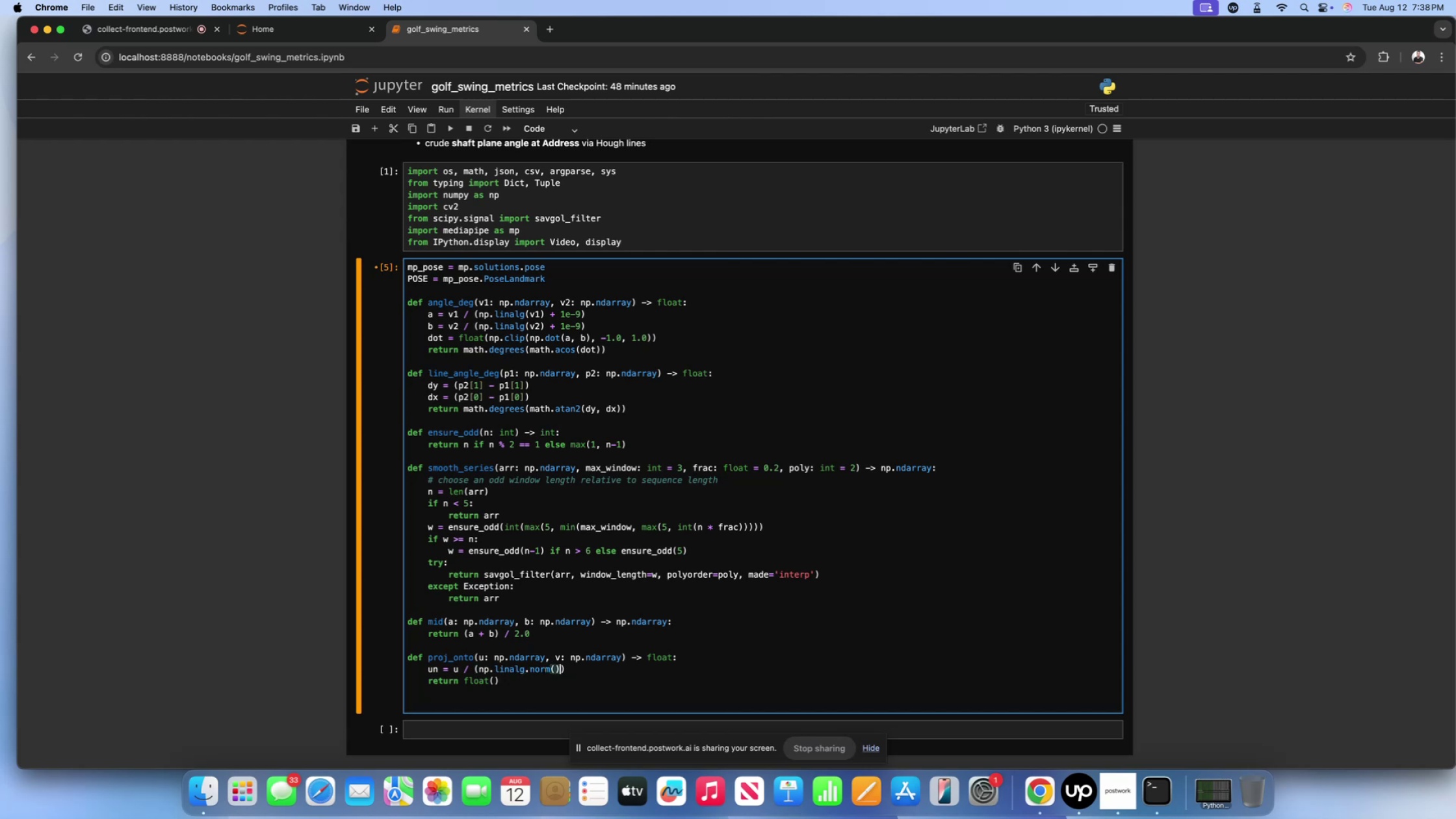 
key(ArrowLeft)
 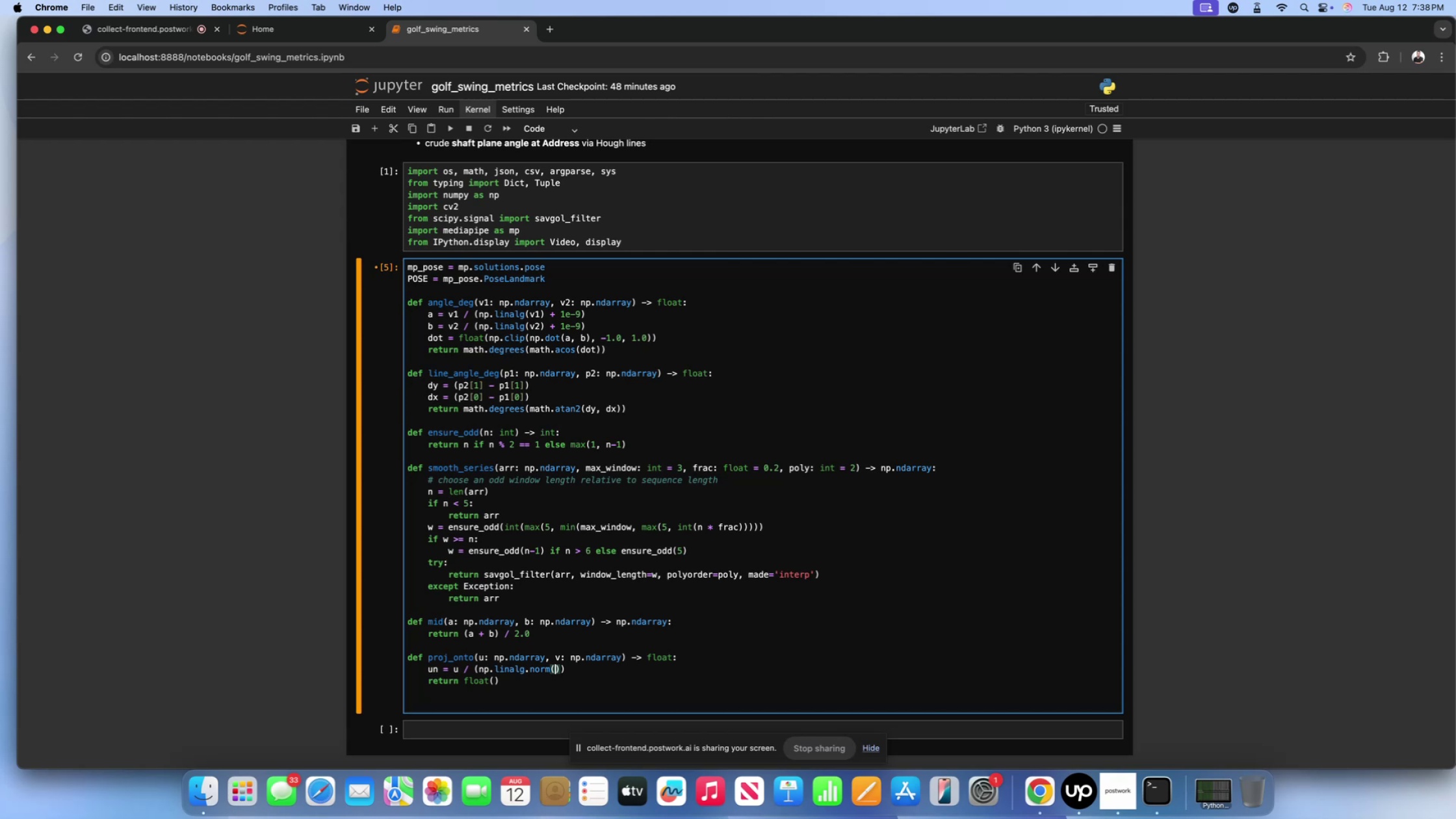 
key(U)
 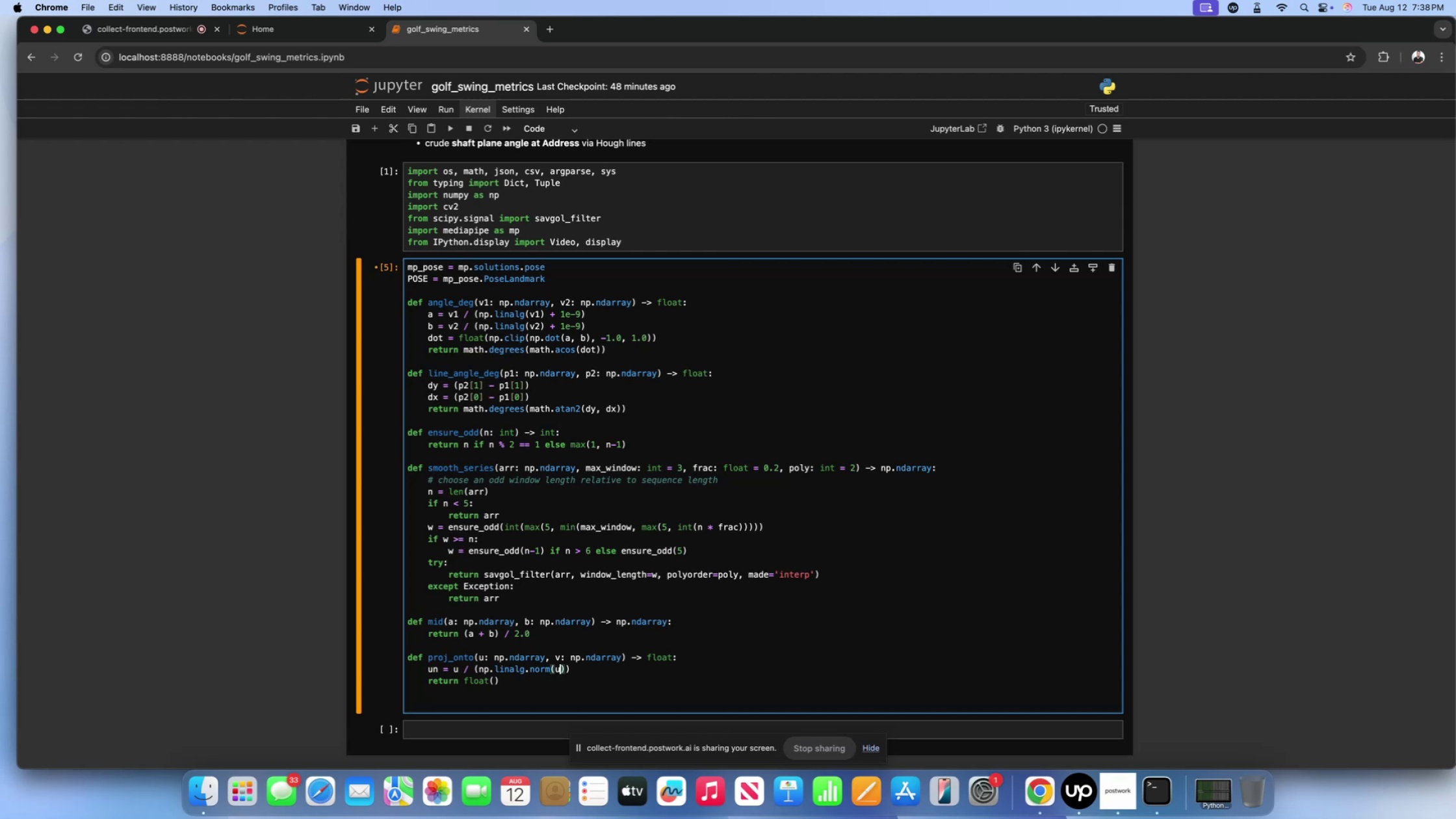 
key(ArrowRight)
 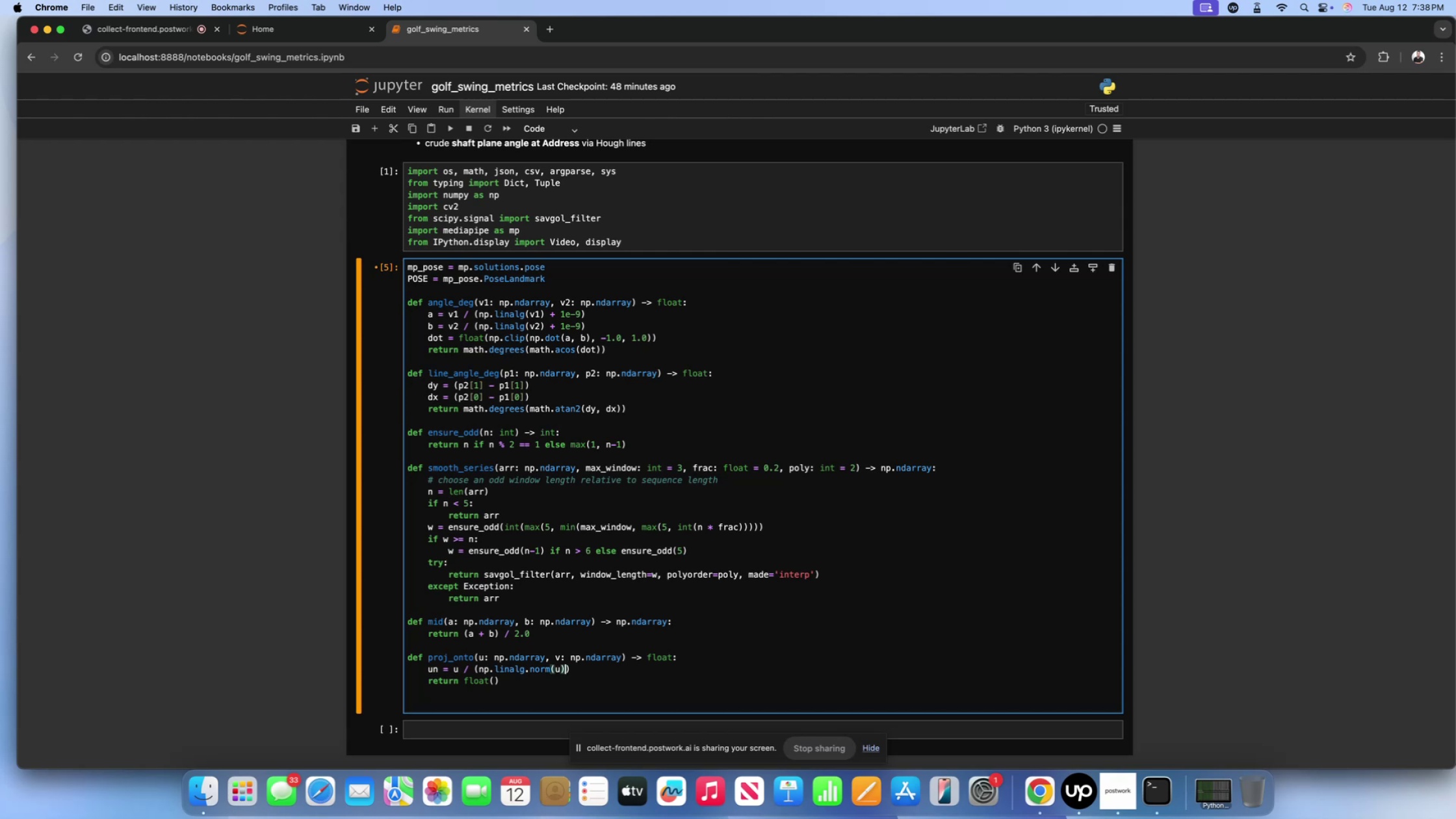 
type( + 1e-9)
 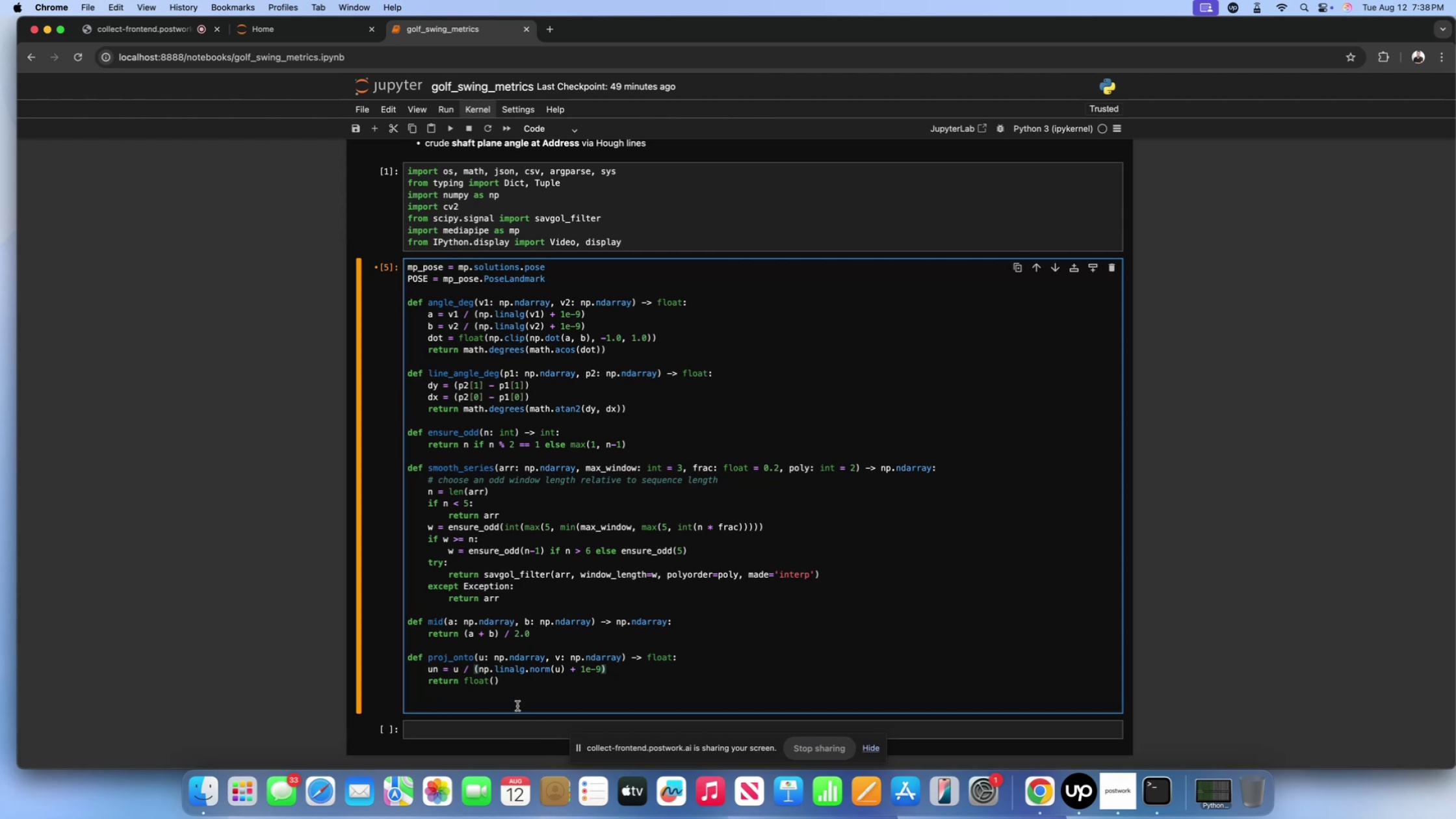 
left_click([493, 684])
 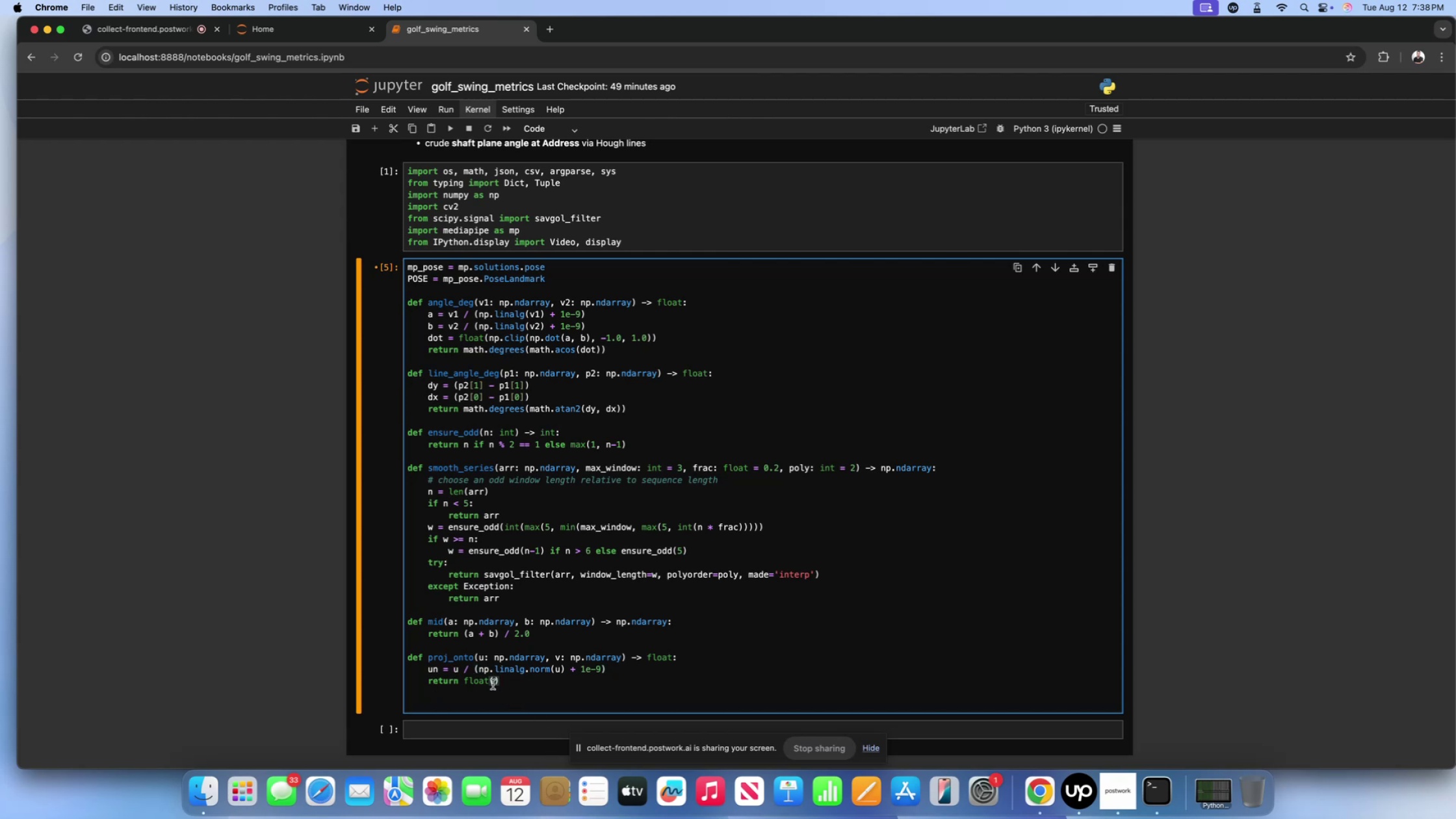 
wait(12.99)
 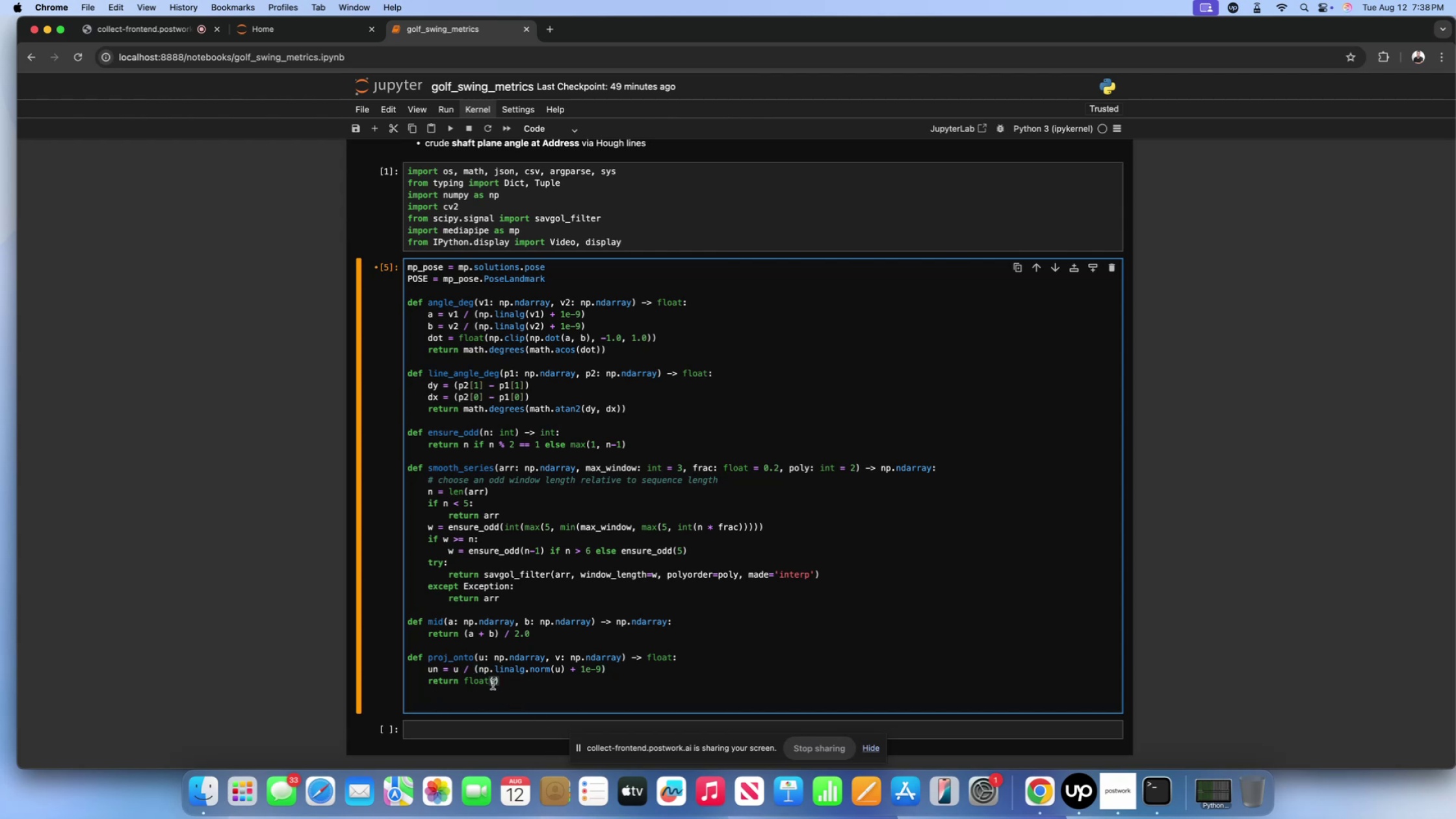 
type(np.dot)
 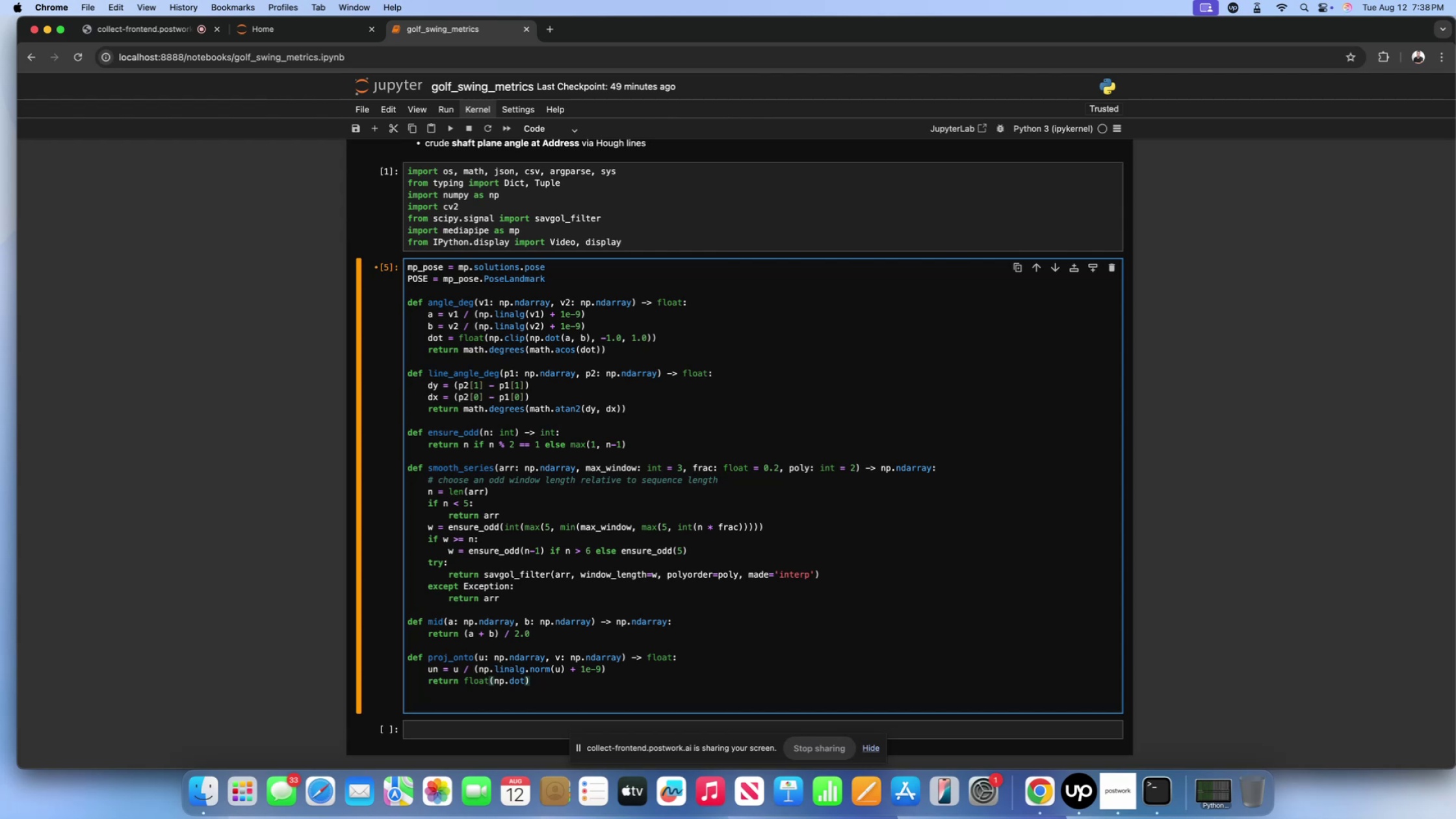 
key(Shift+ShiftLeft)
 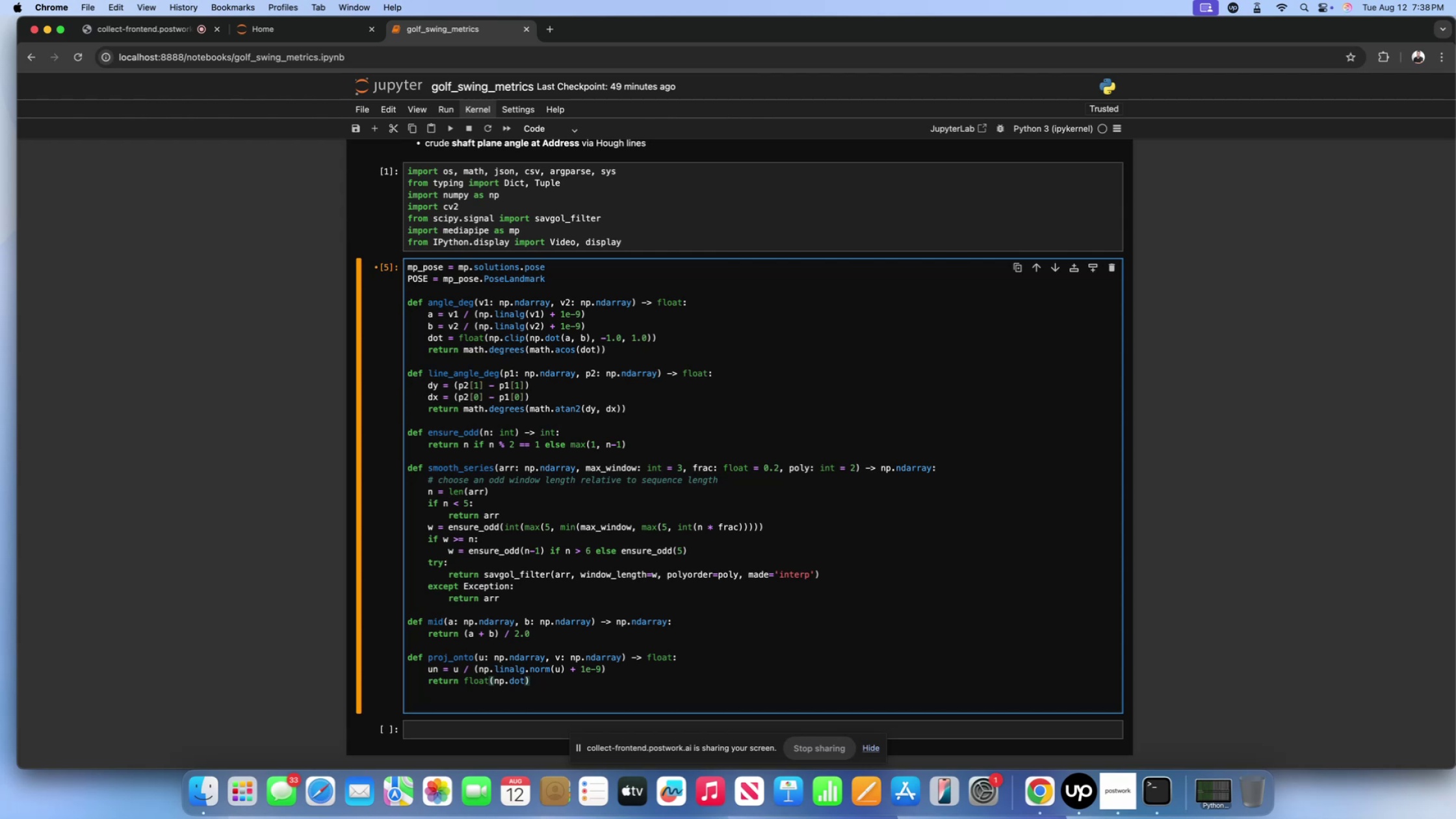 
key(Shift+9)
 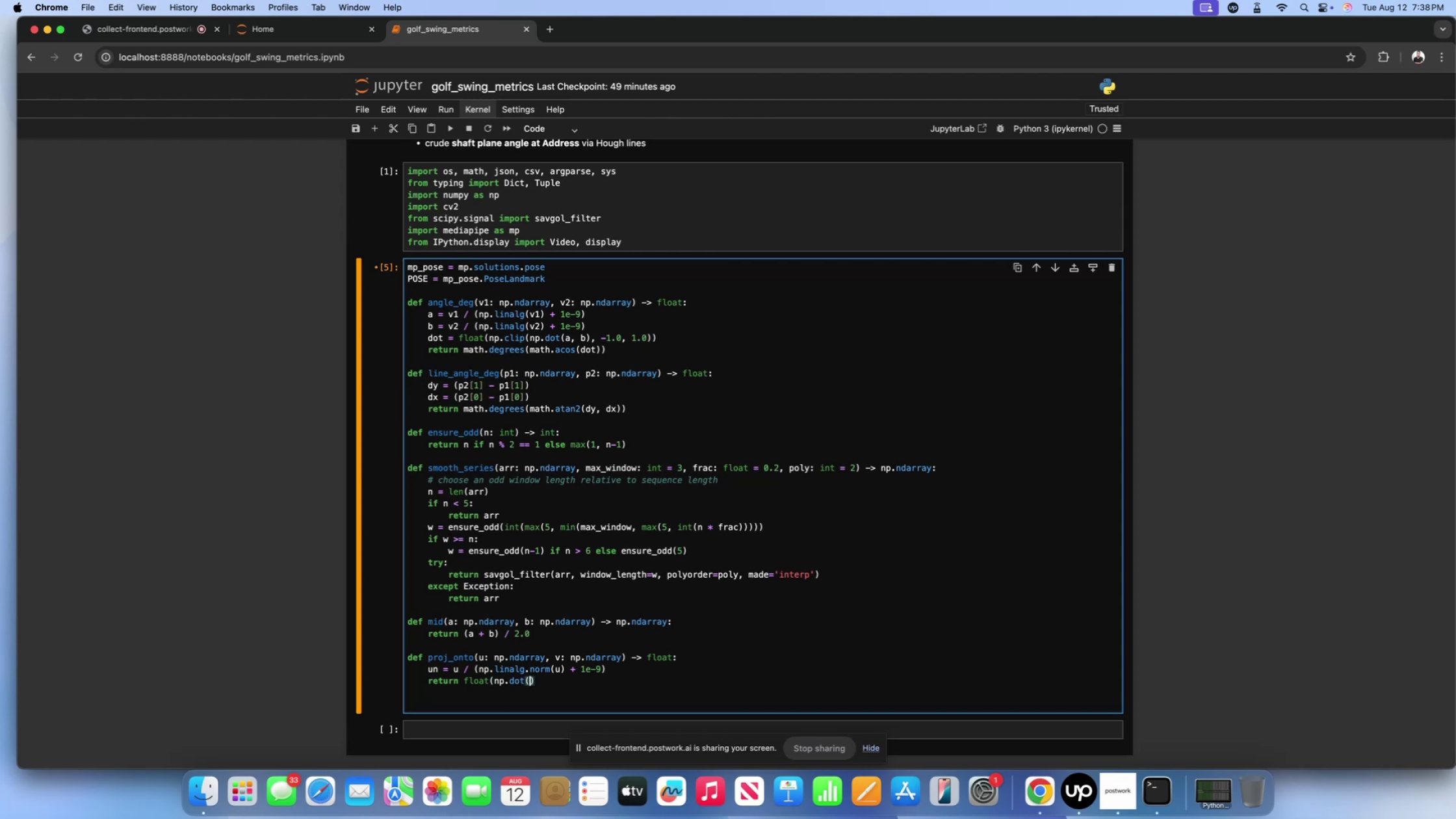 
key(Shift+ShiftLeft)
 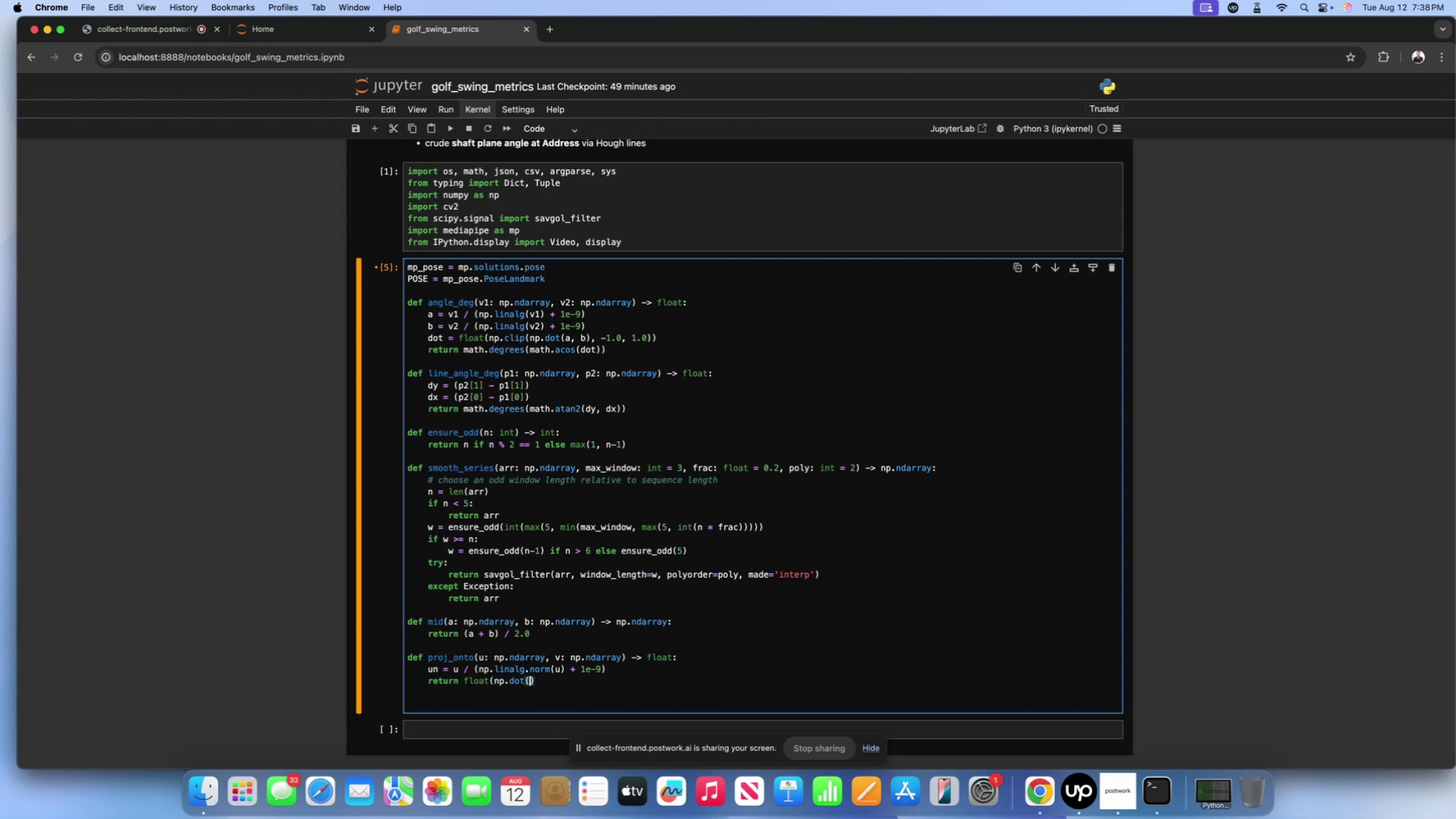 
key(Shift+0)
 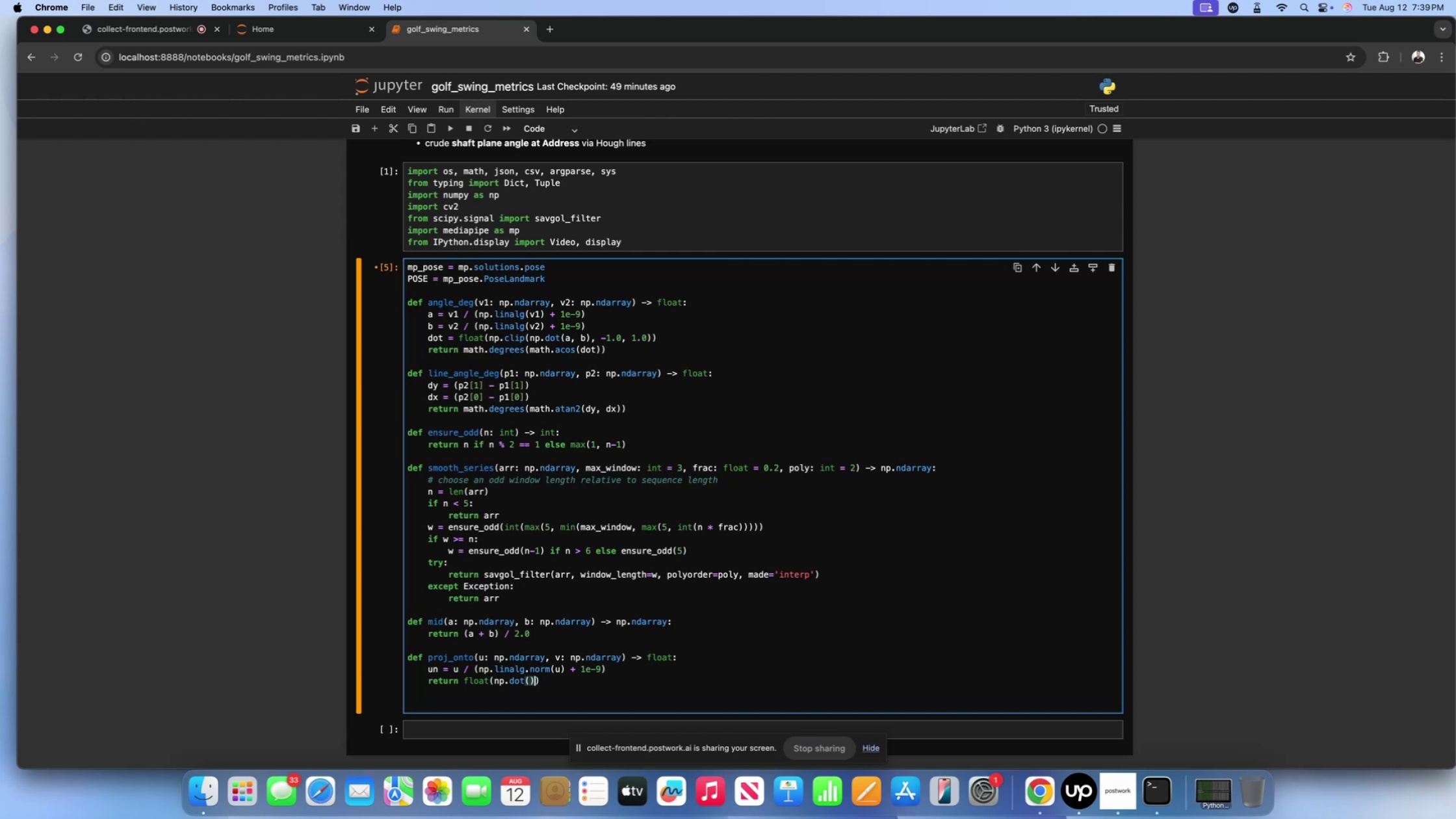 
key(ArrowLeft)
 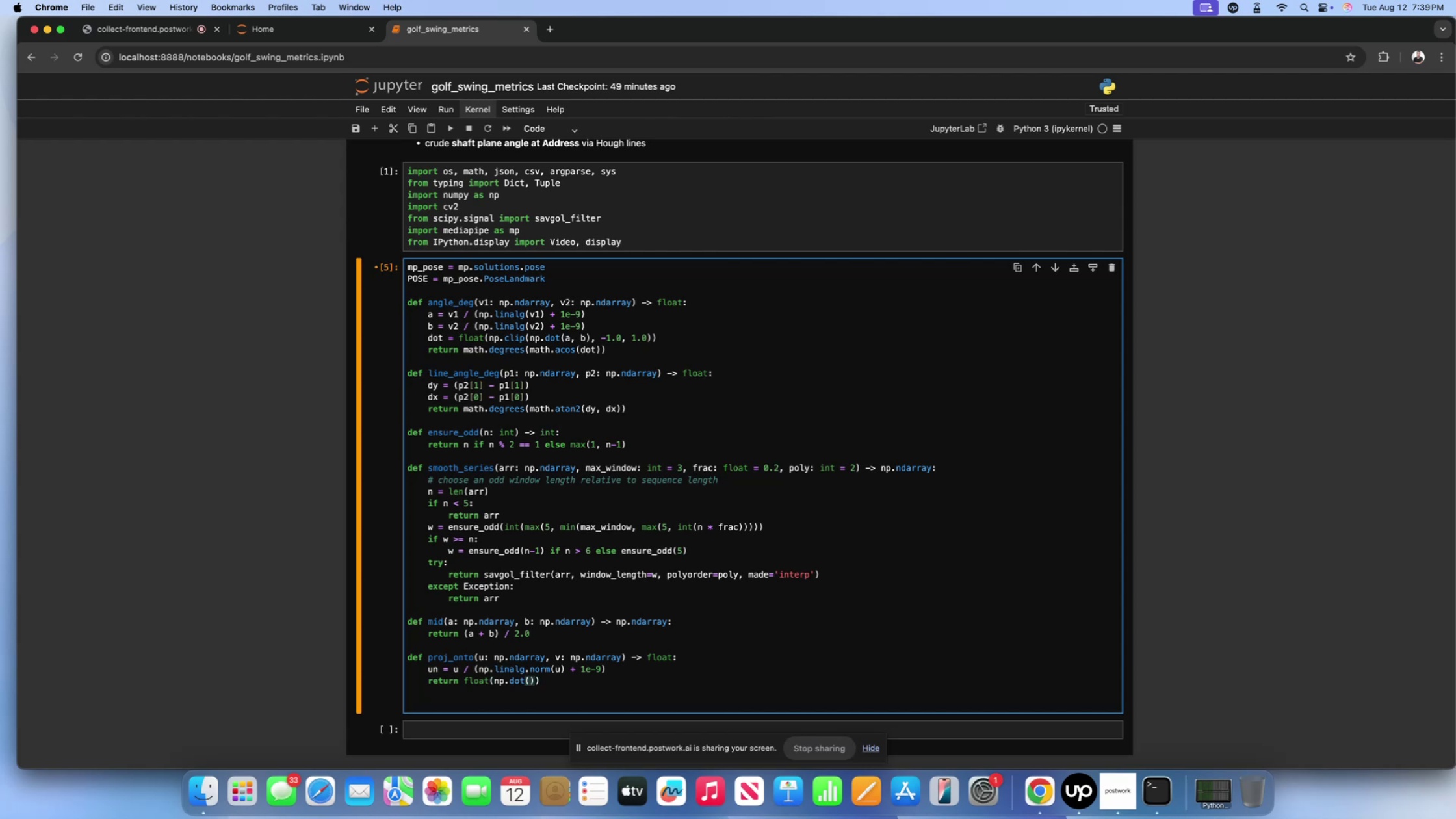 
key(V)
 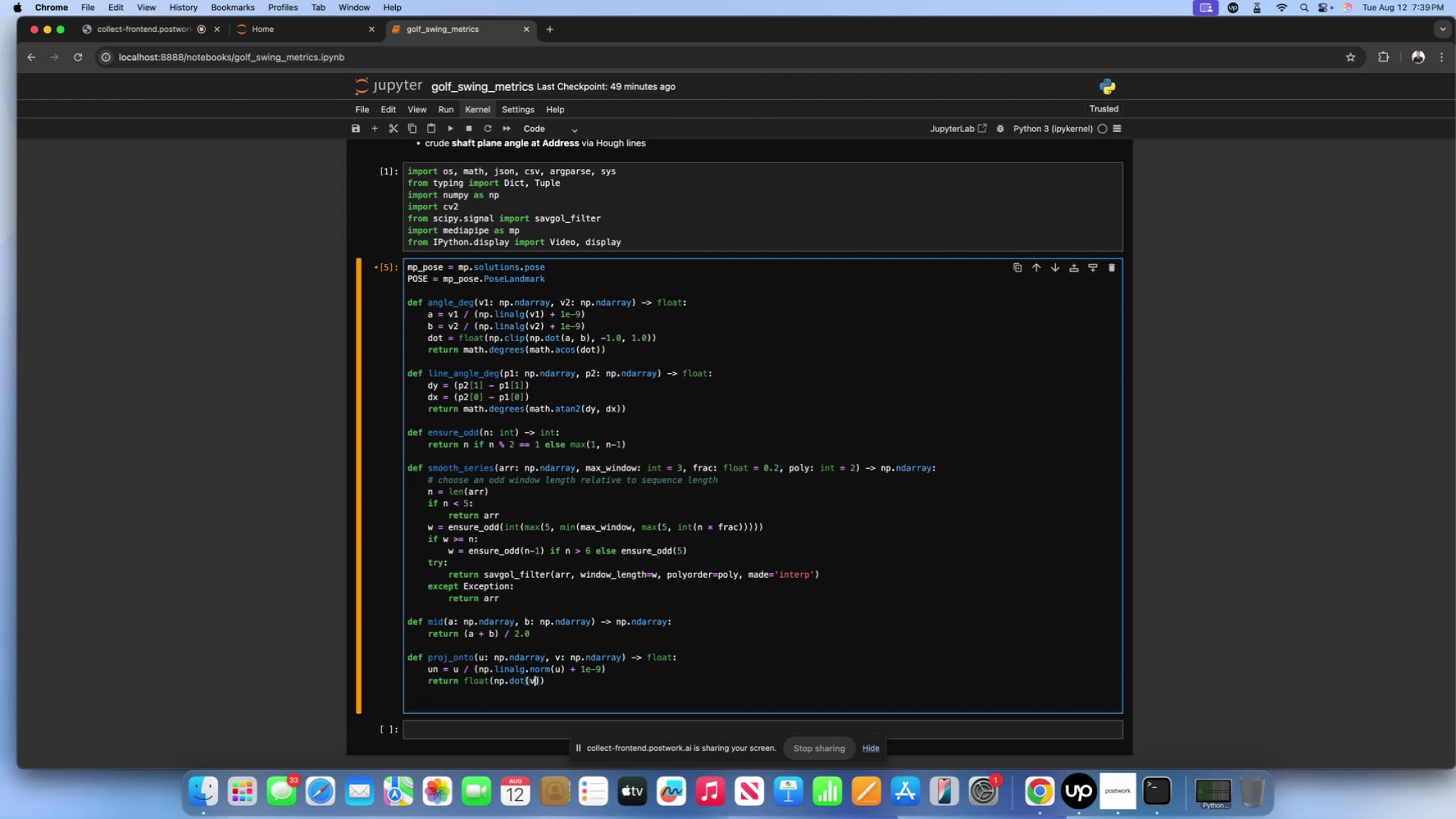 
key(Comma)
 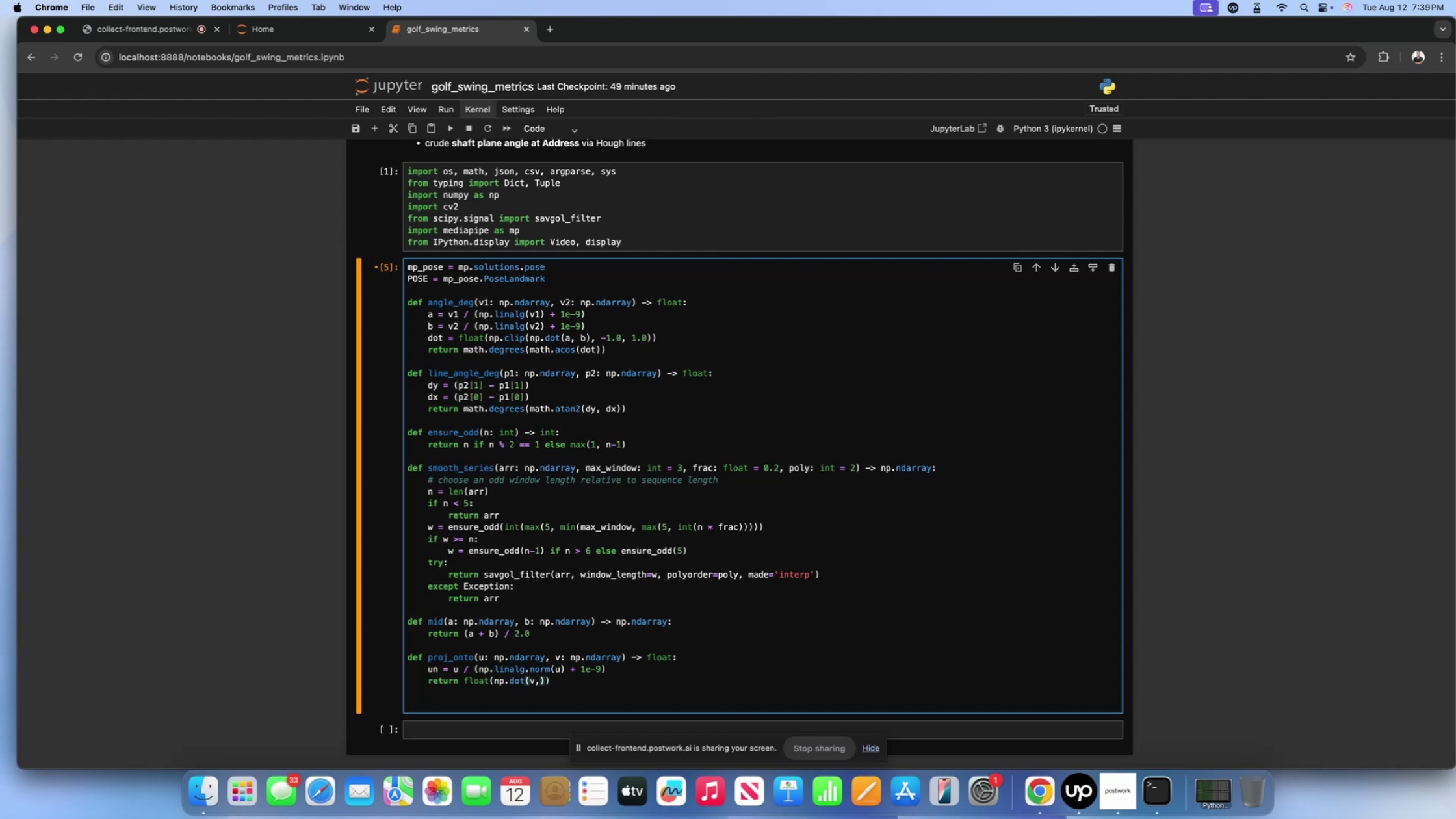 
type( un)
 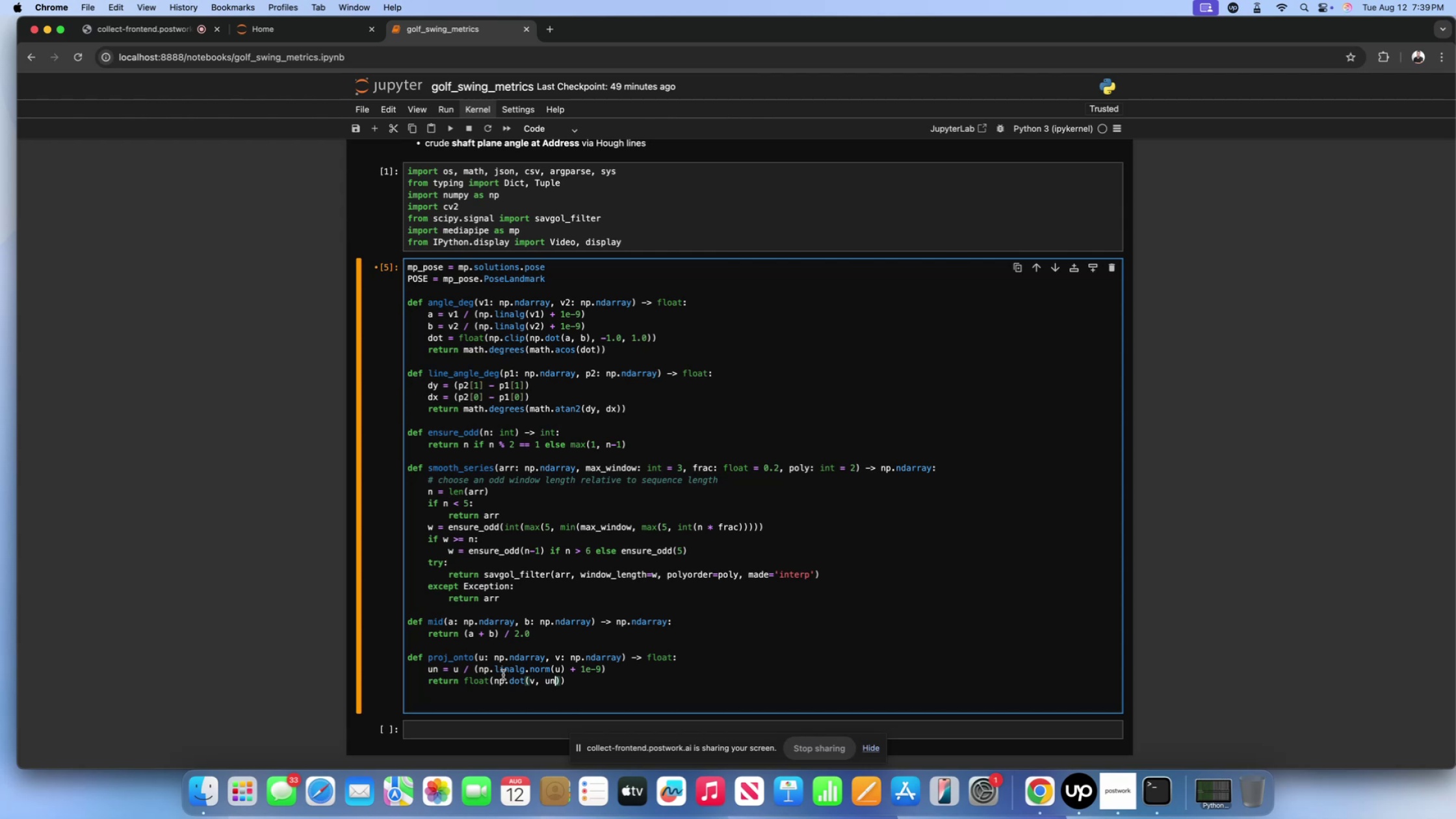 
left_click([504, 701])
 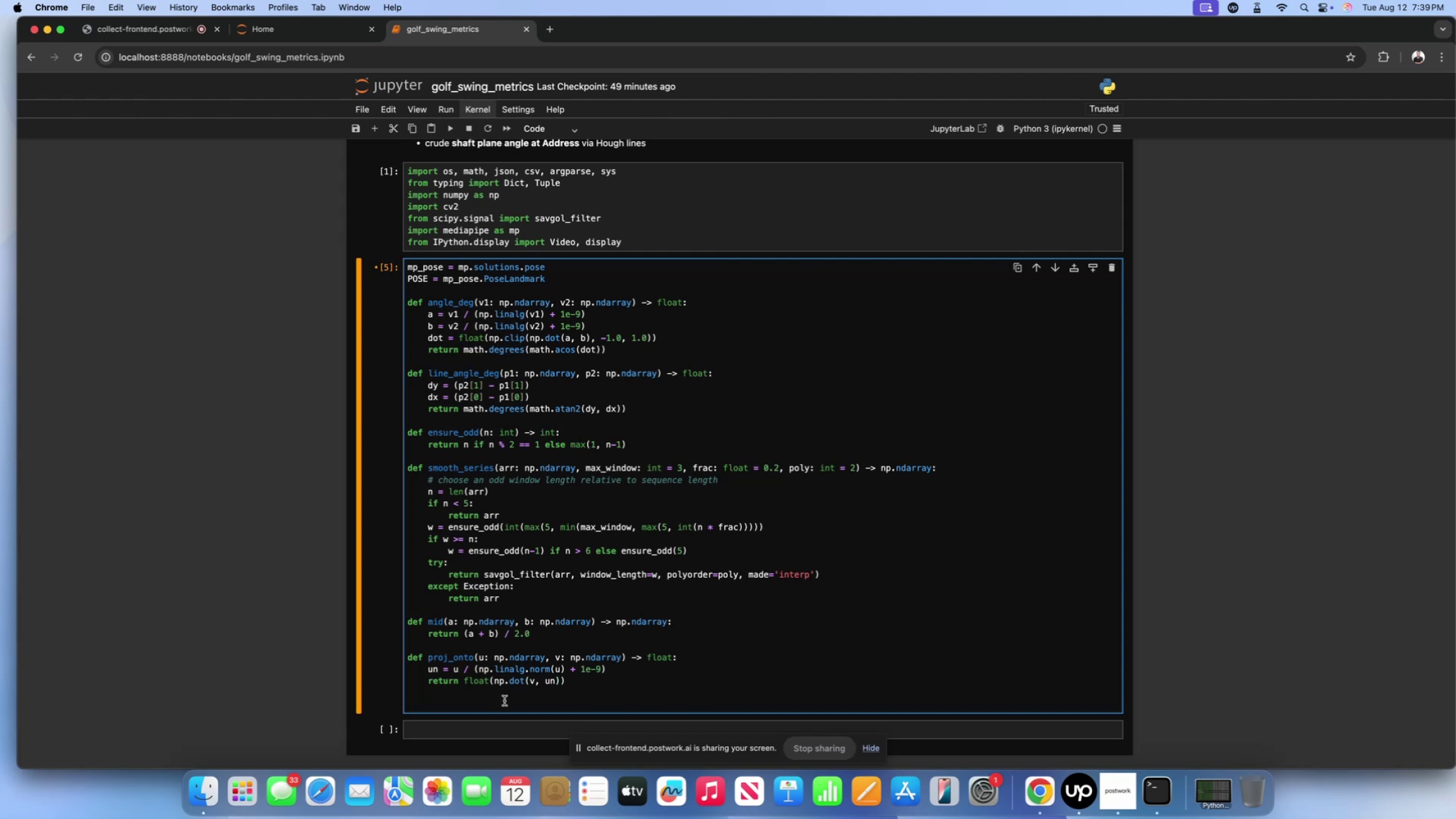 
key(Backspace)
 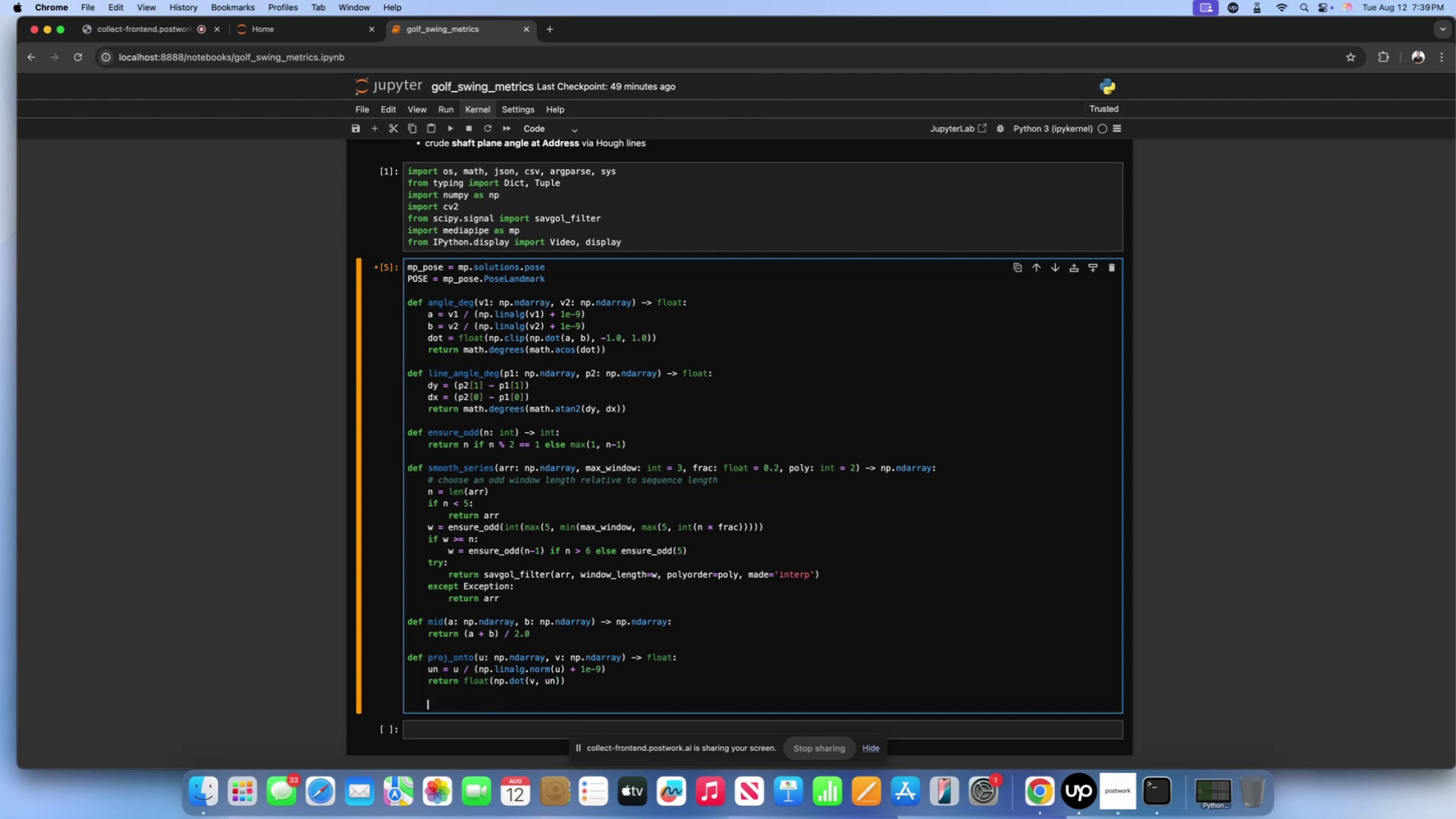 
key(Backspace)
 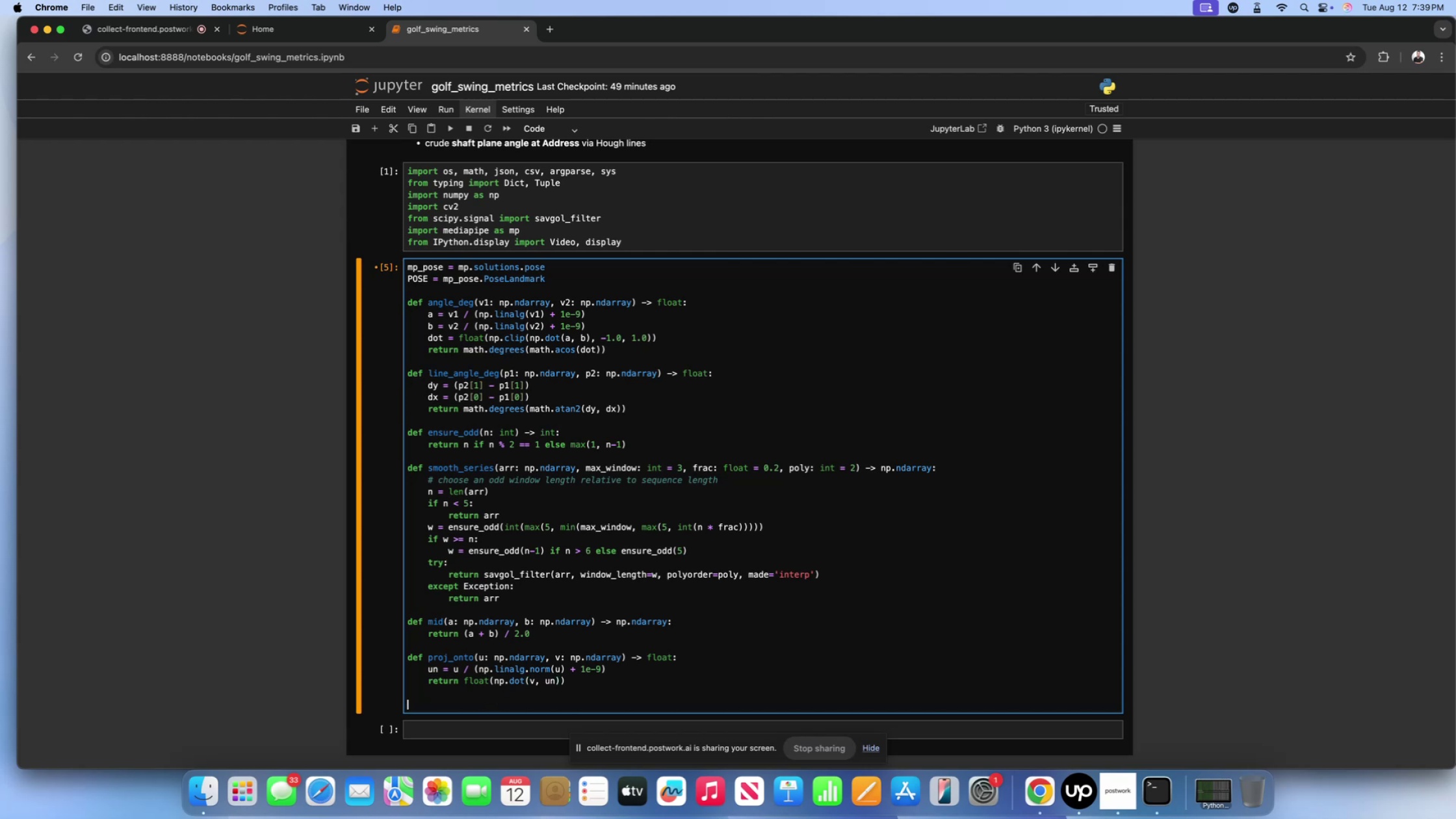 
key(Backspace)
 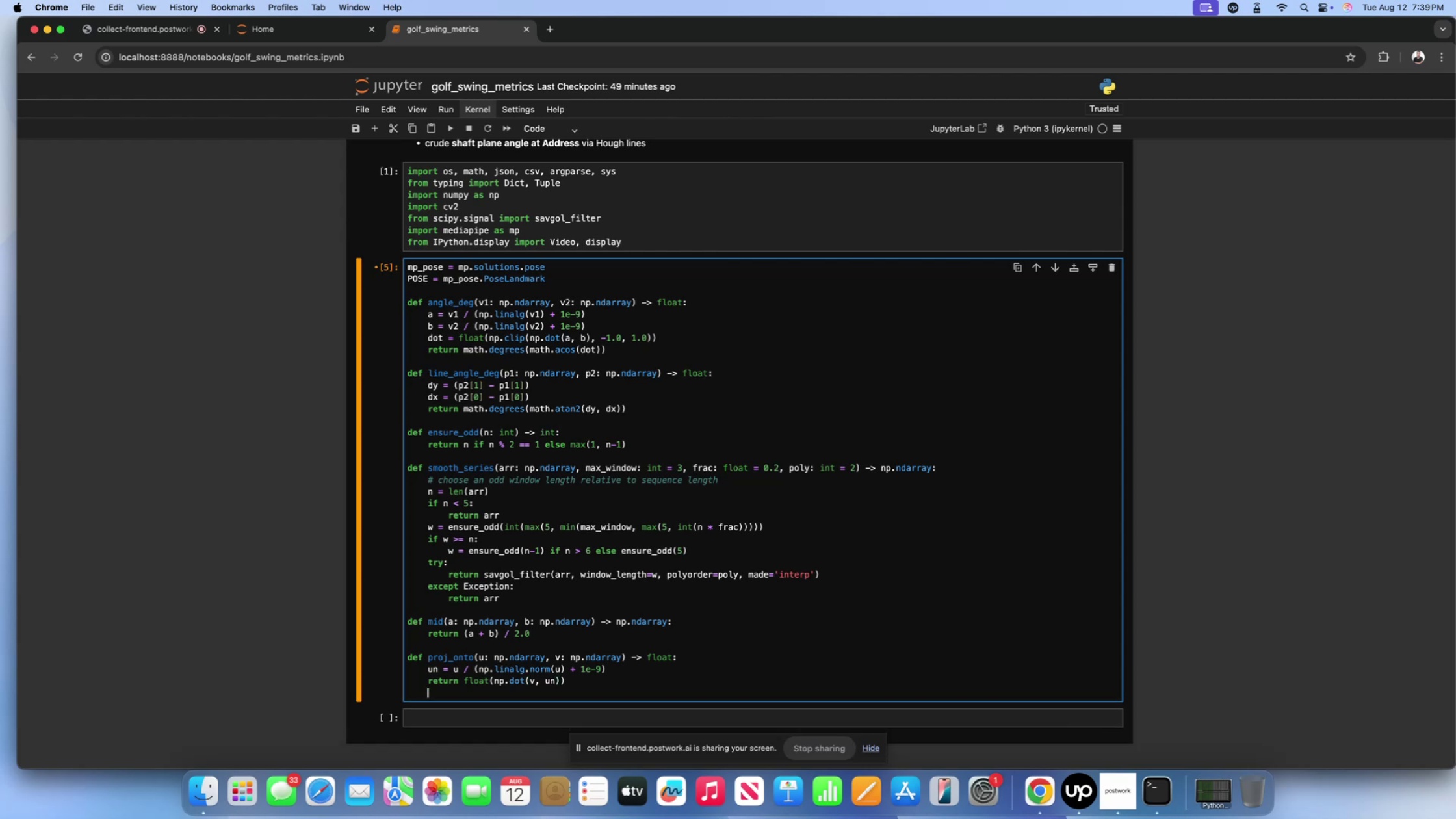 
key(Backspace)
 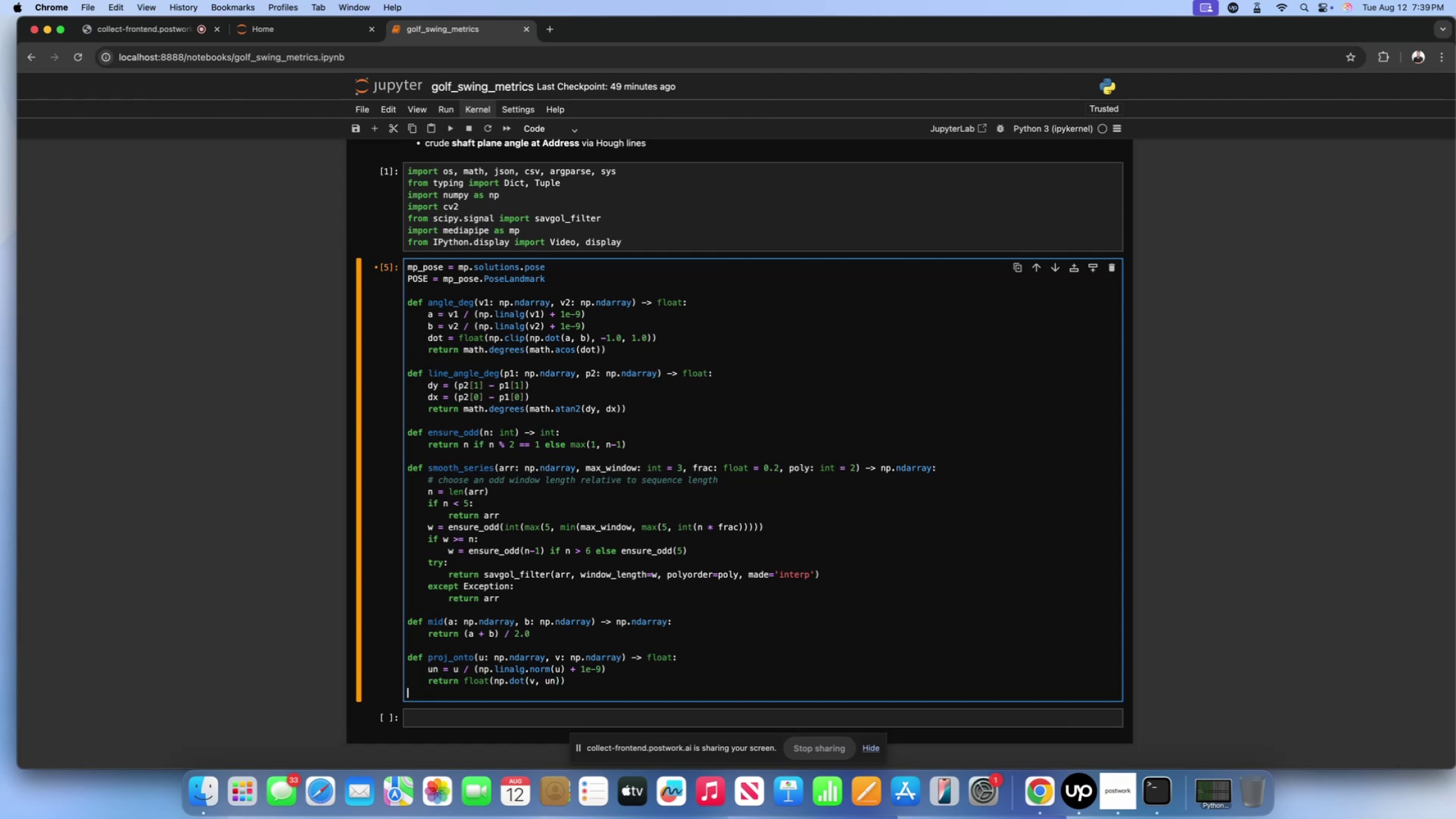 
key(Backspace)
 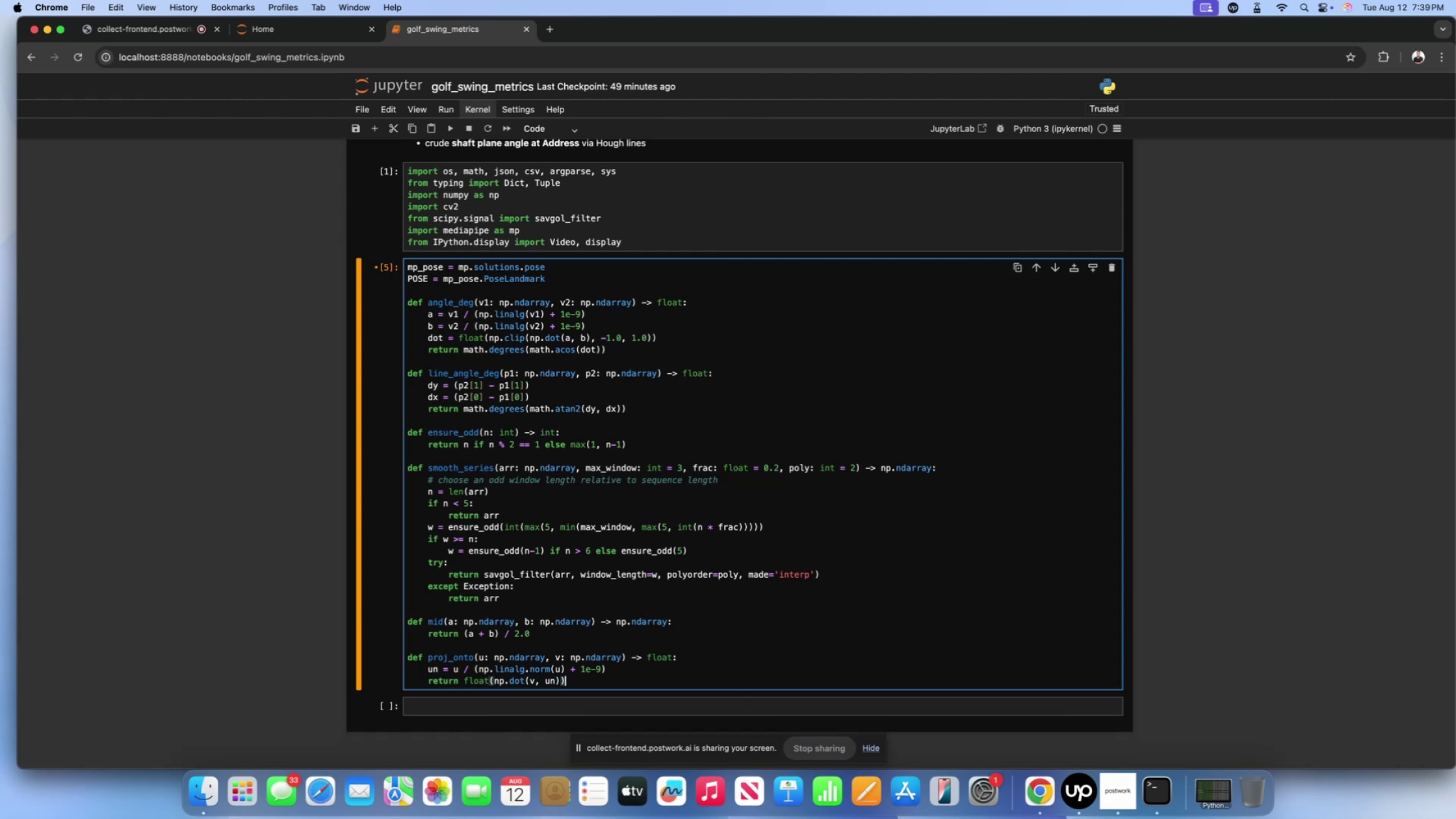 
key(Shift+Enter)
 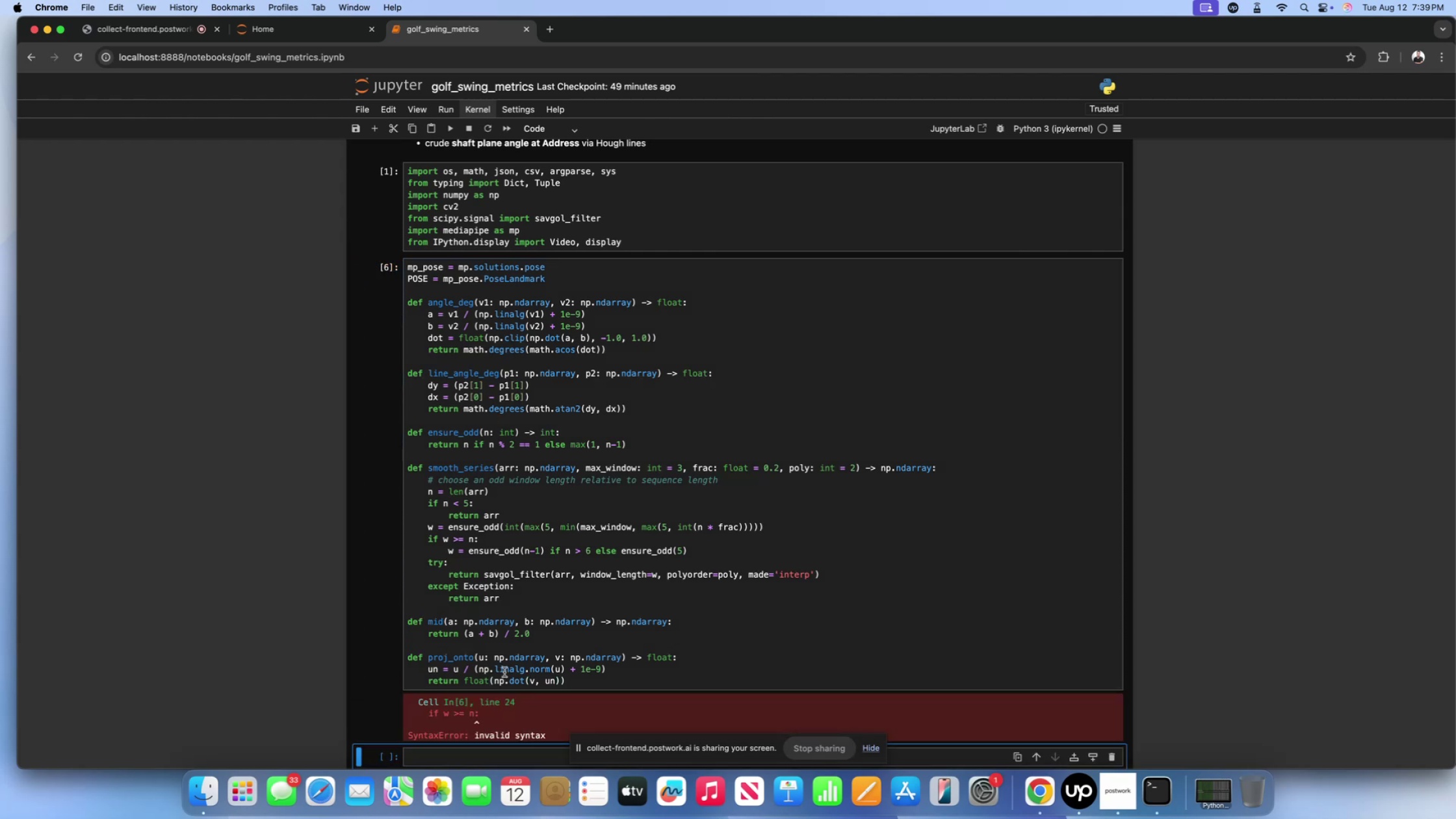 
scroll: coordinate [507, 635], scroll_direction: down, amount: 4.0
 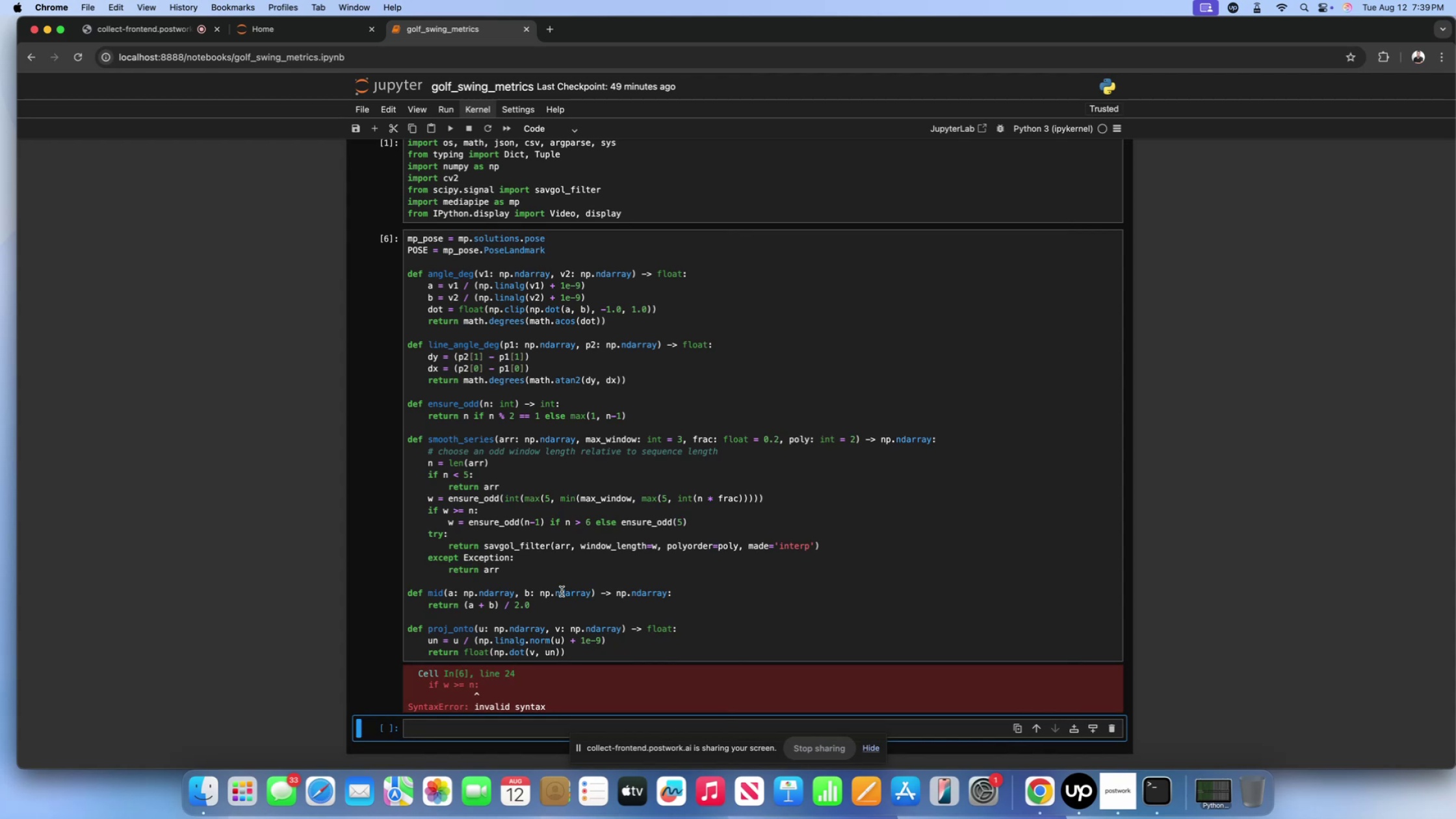 
wait(8.6)
 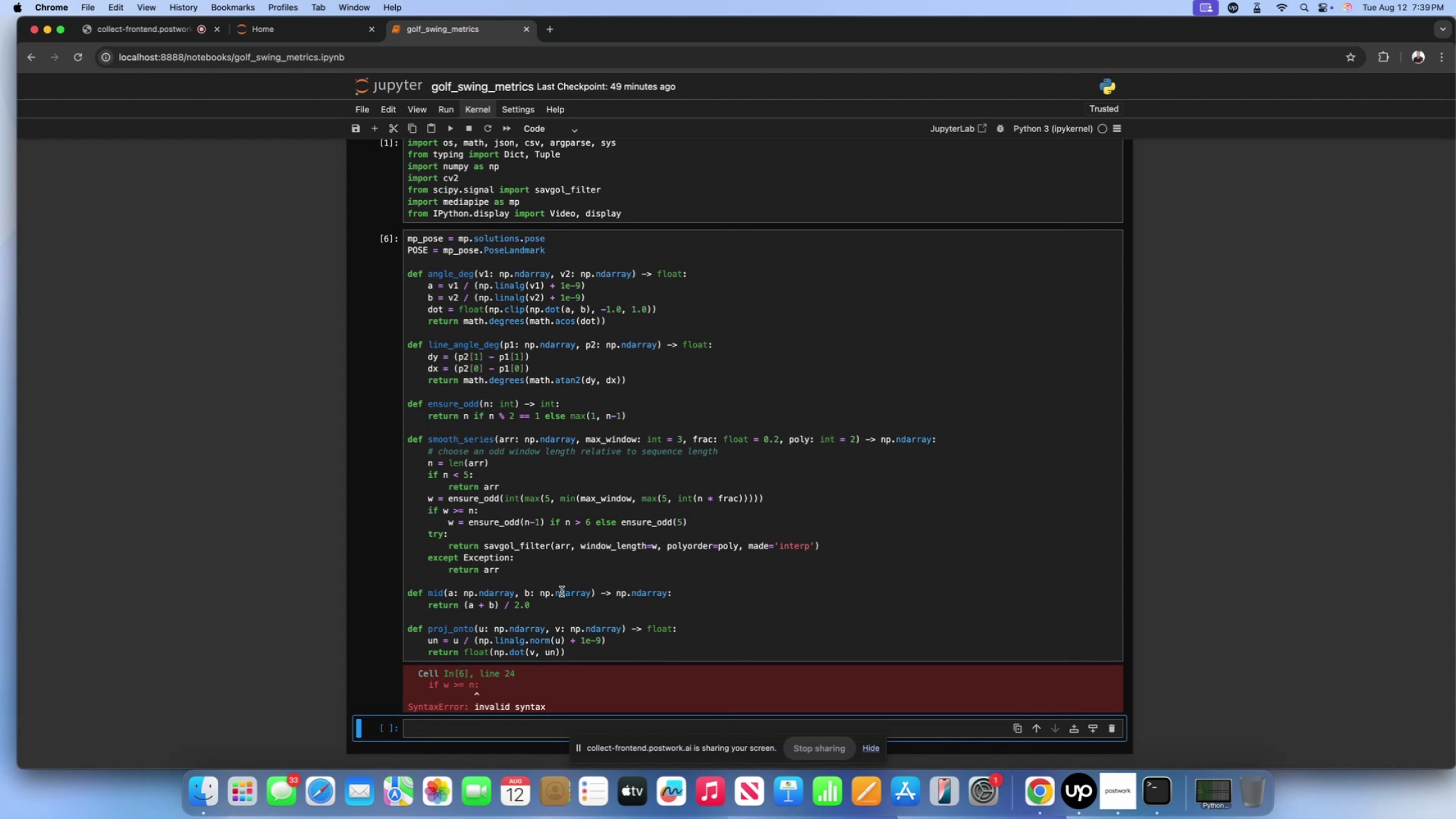 
left_click([474, 515])
 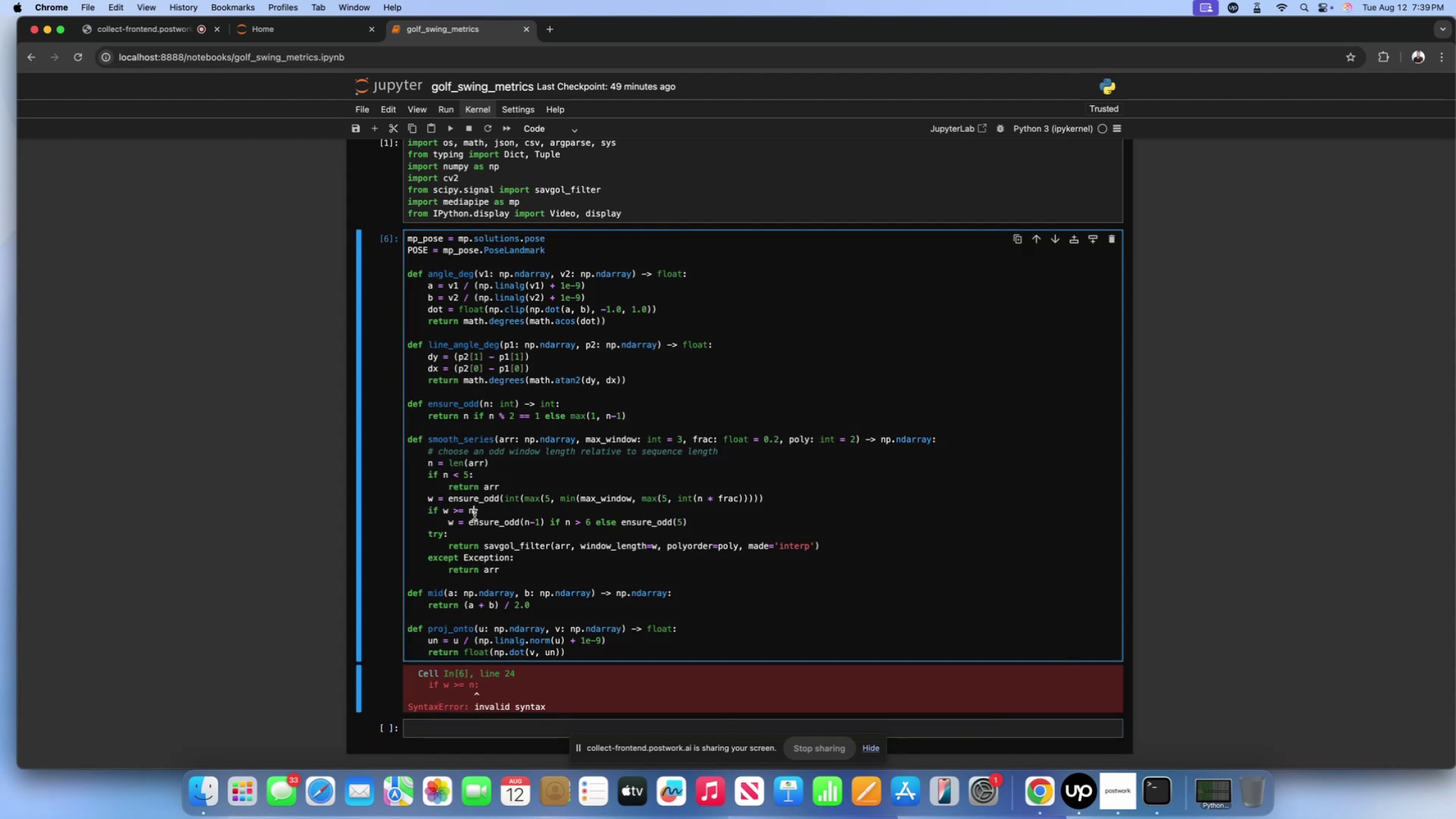 
key(ArrowLeft)
 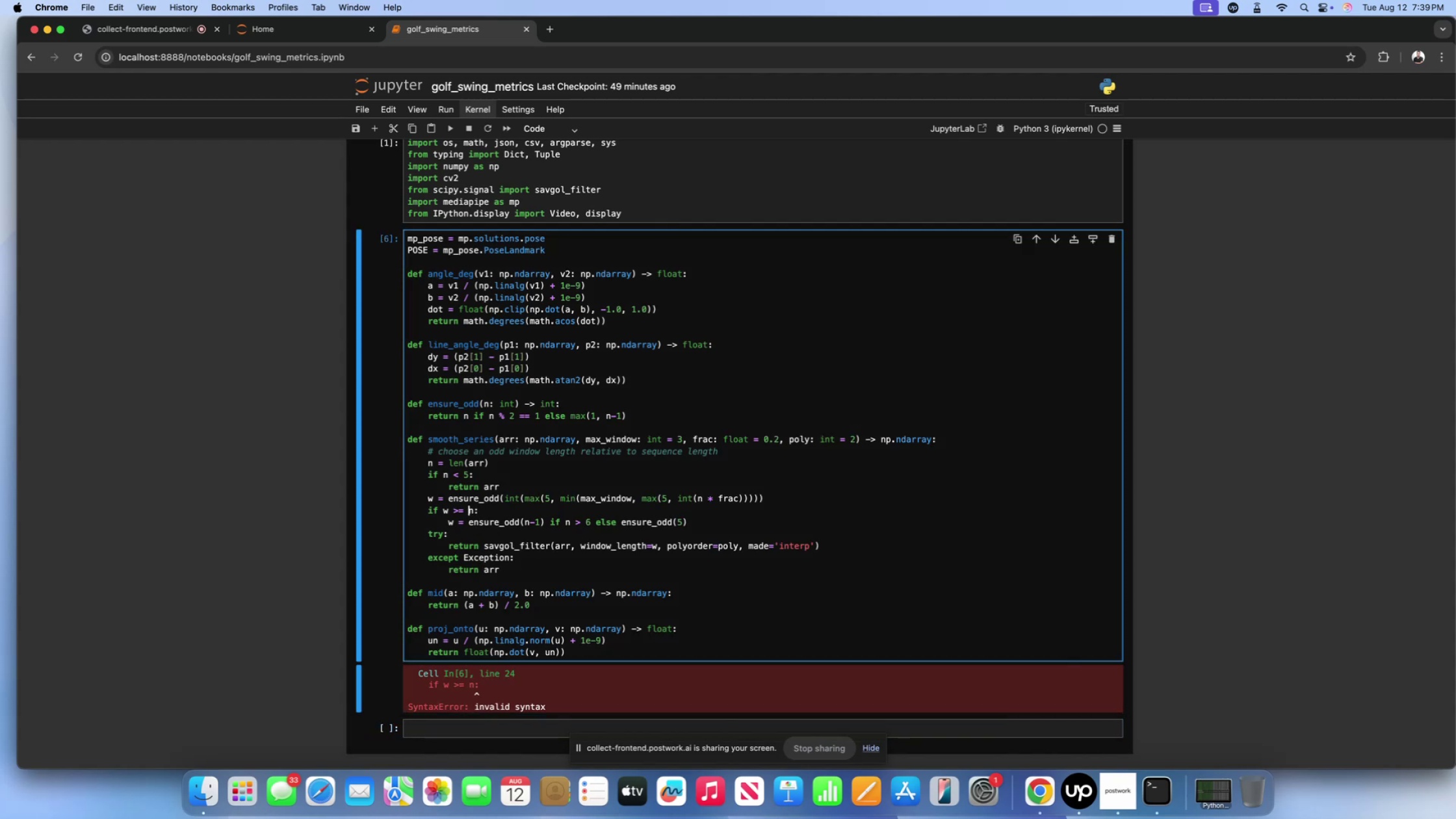 
key(Backspace)
 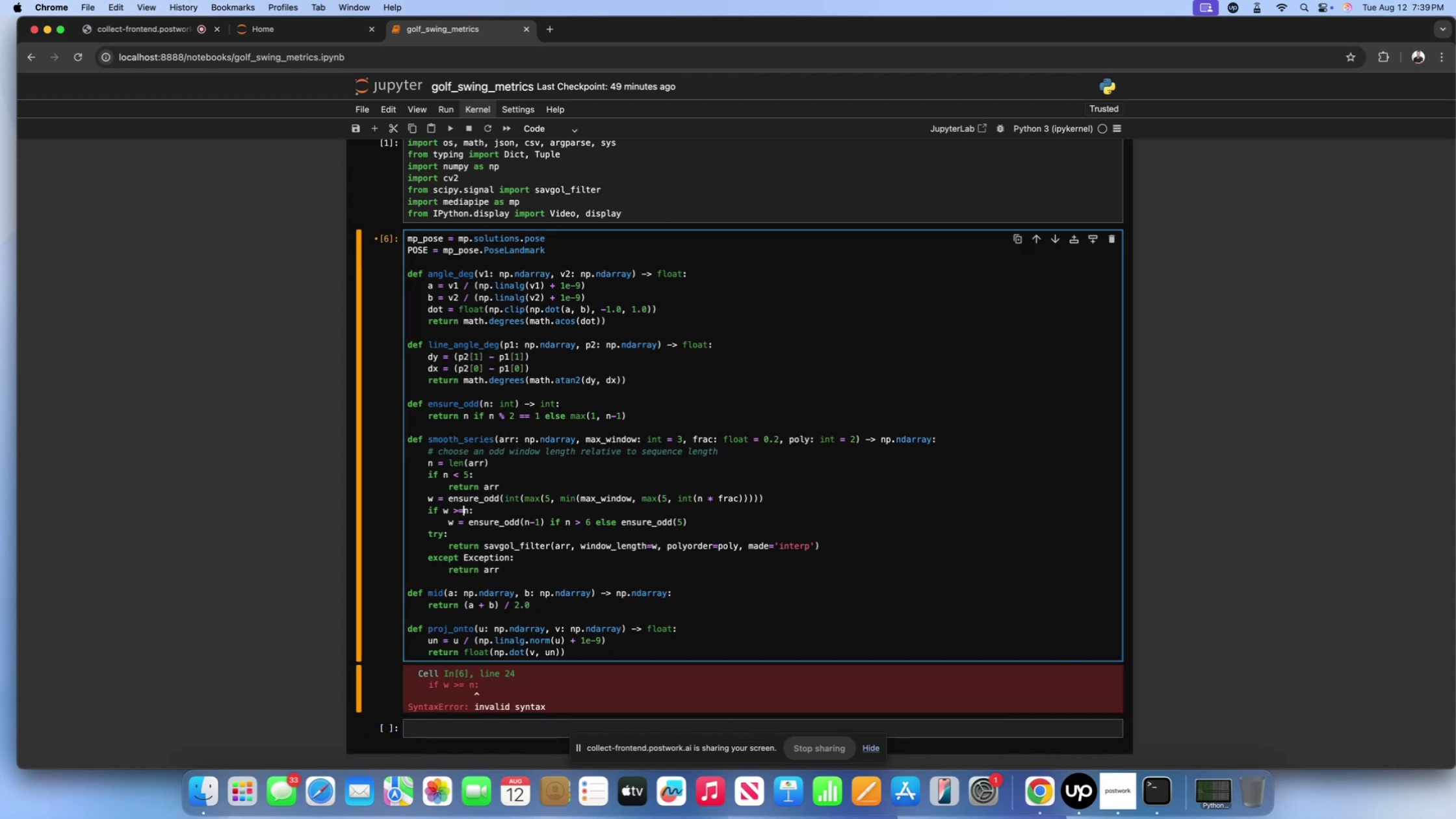 
key(ArrowRight)
 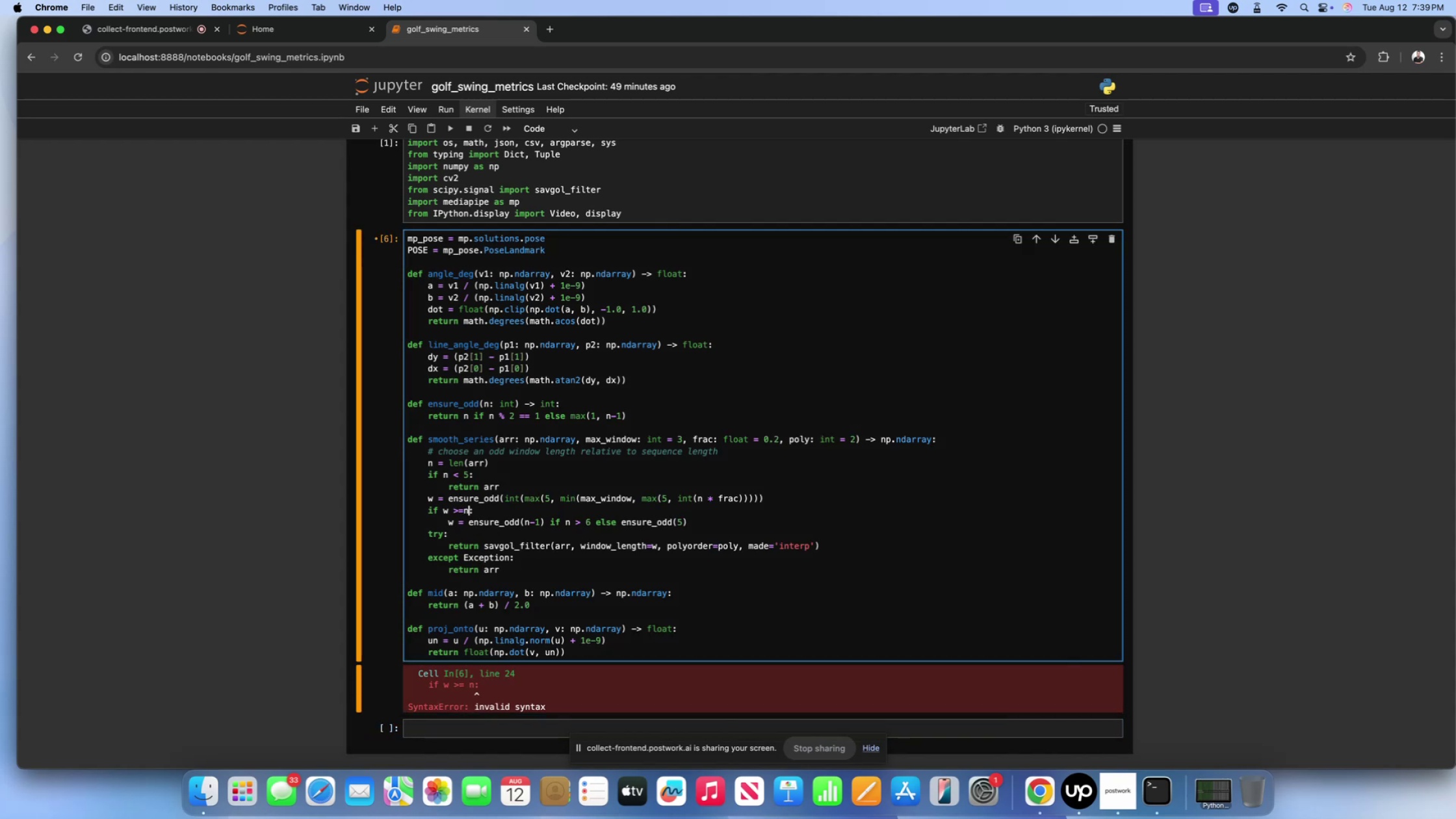 
key(Space)
 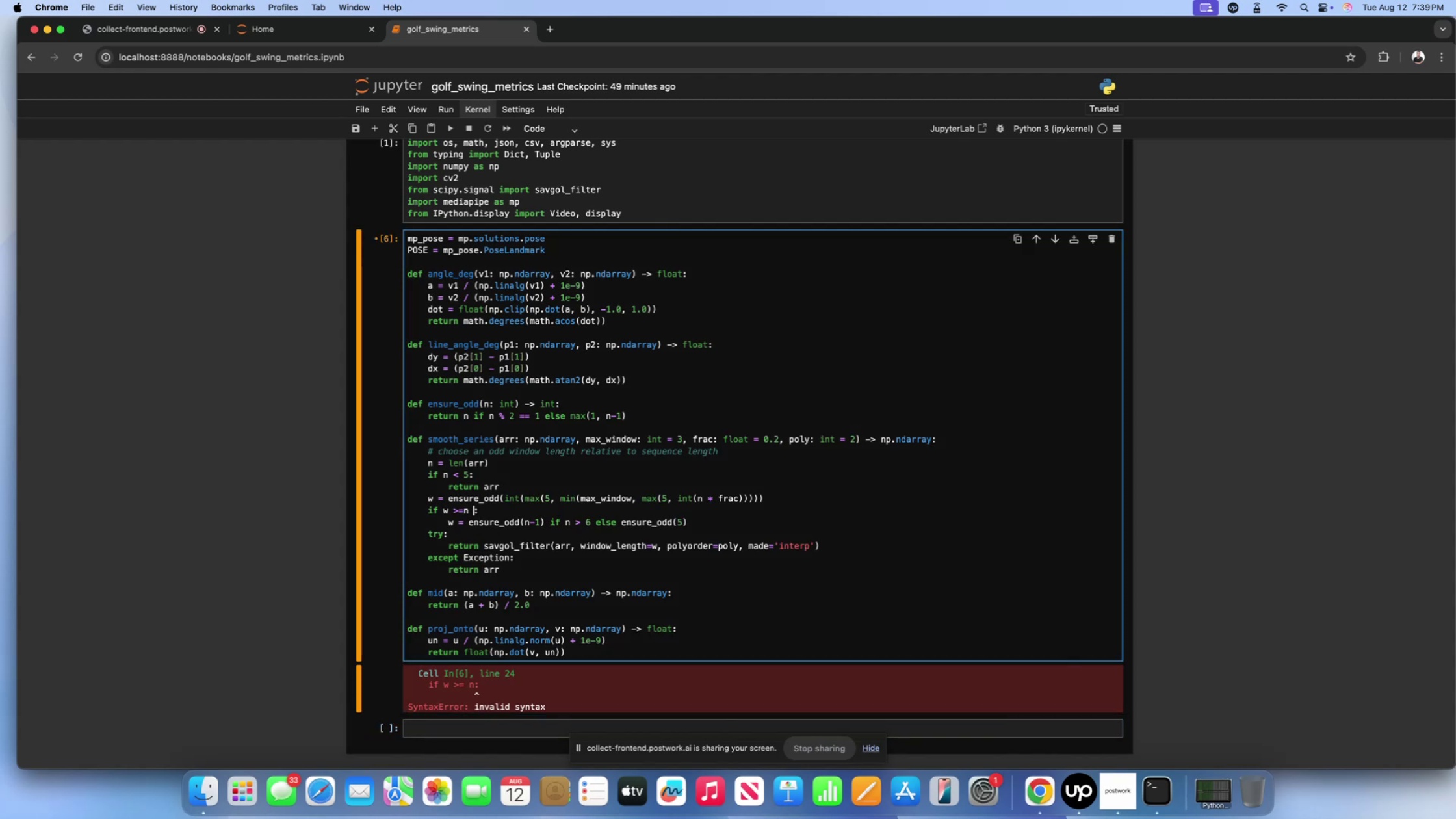 
key(Shift+Enter)
 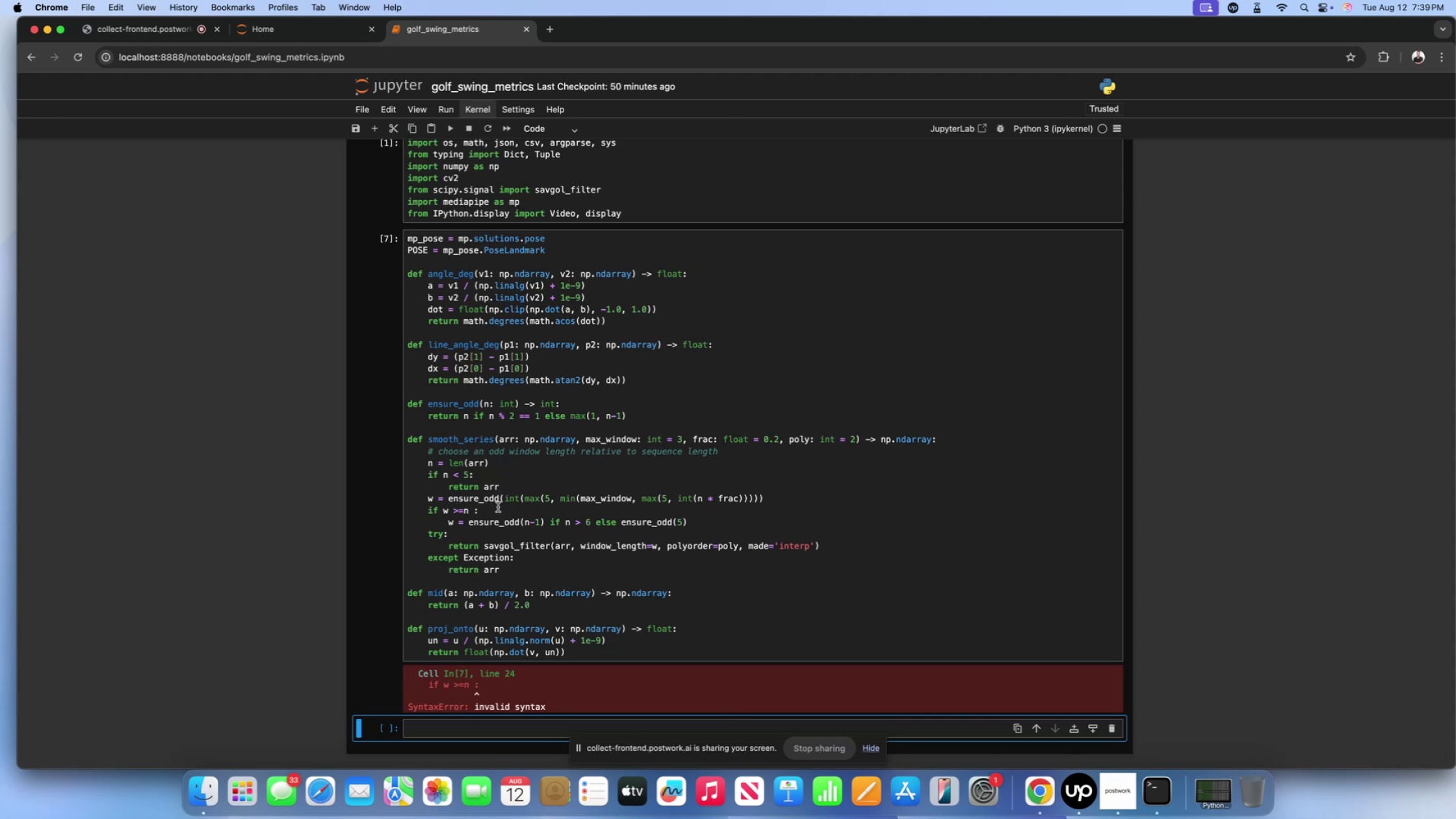 
wait(7.57)
 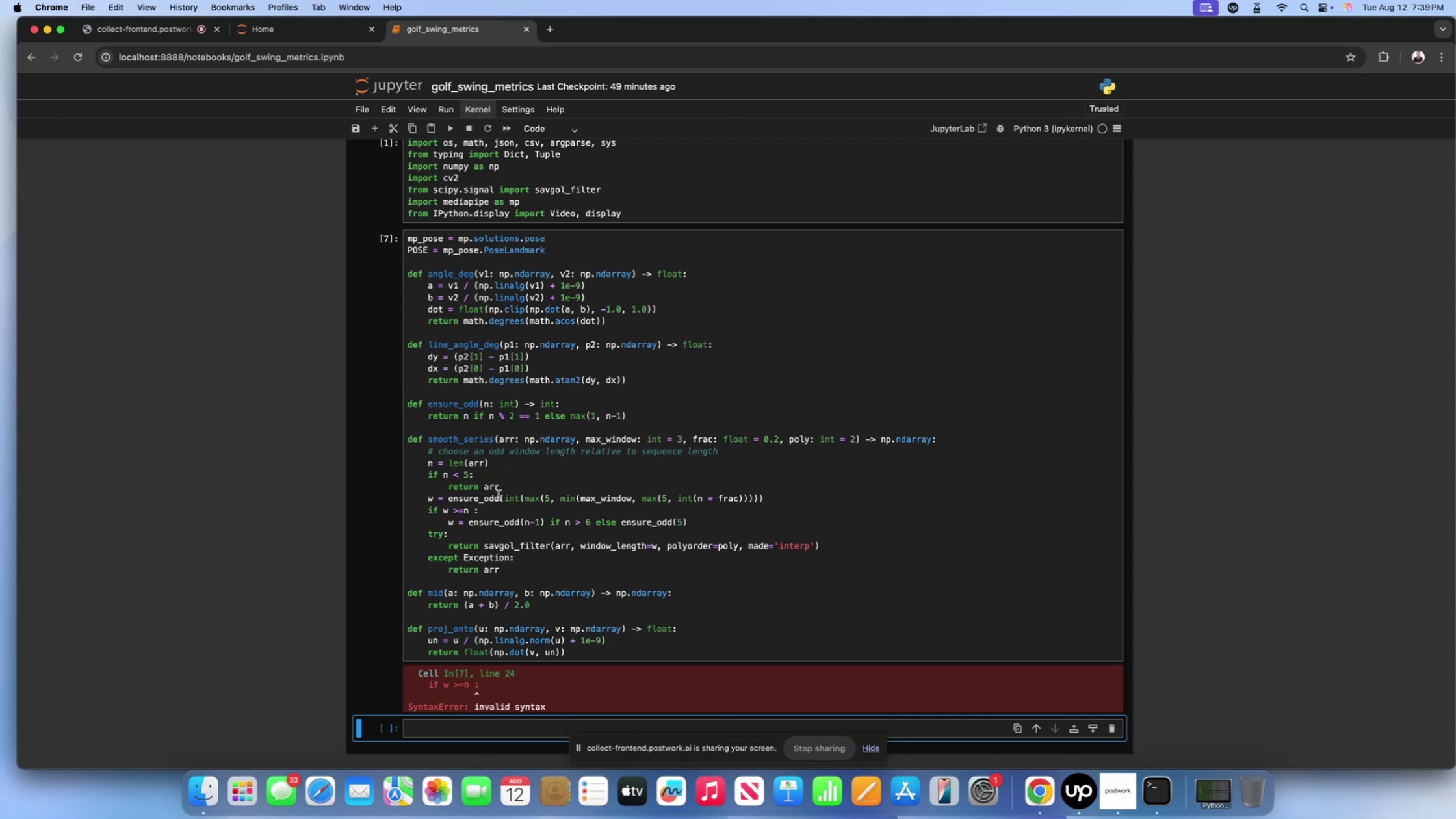 
left_click([465, 514])
 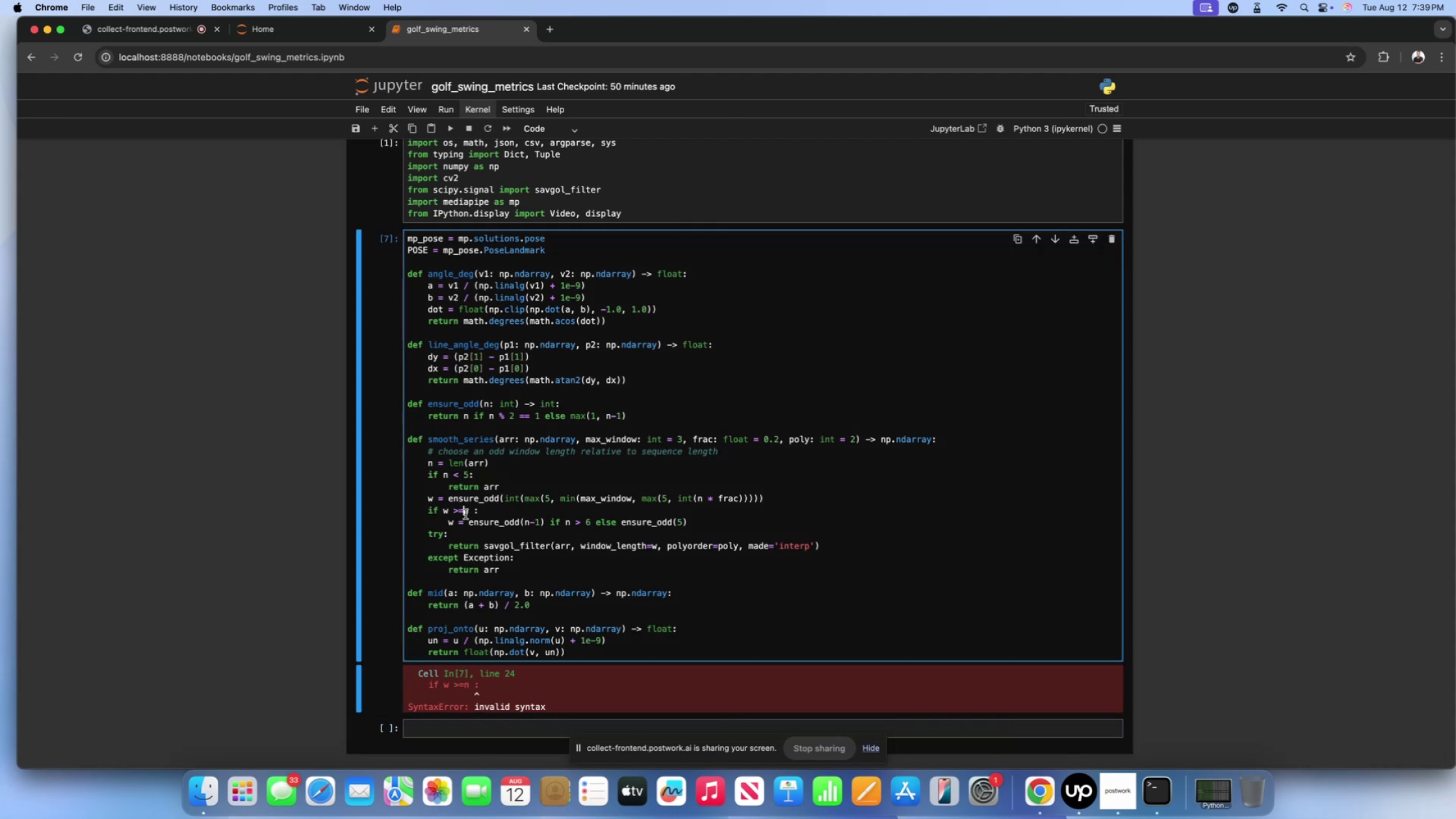 
key(Space)
 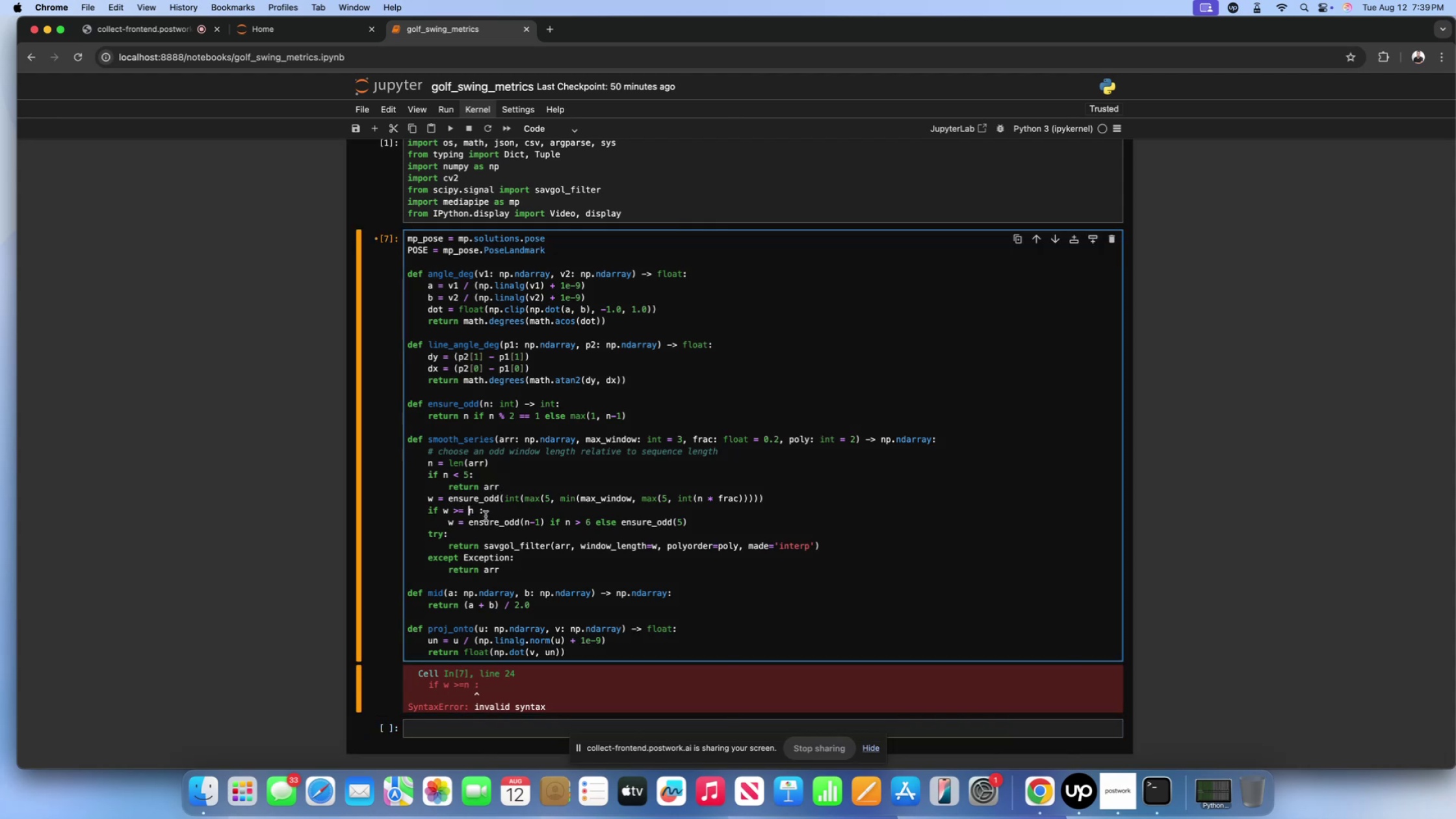 
left_click([486, 516])
 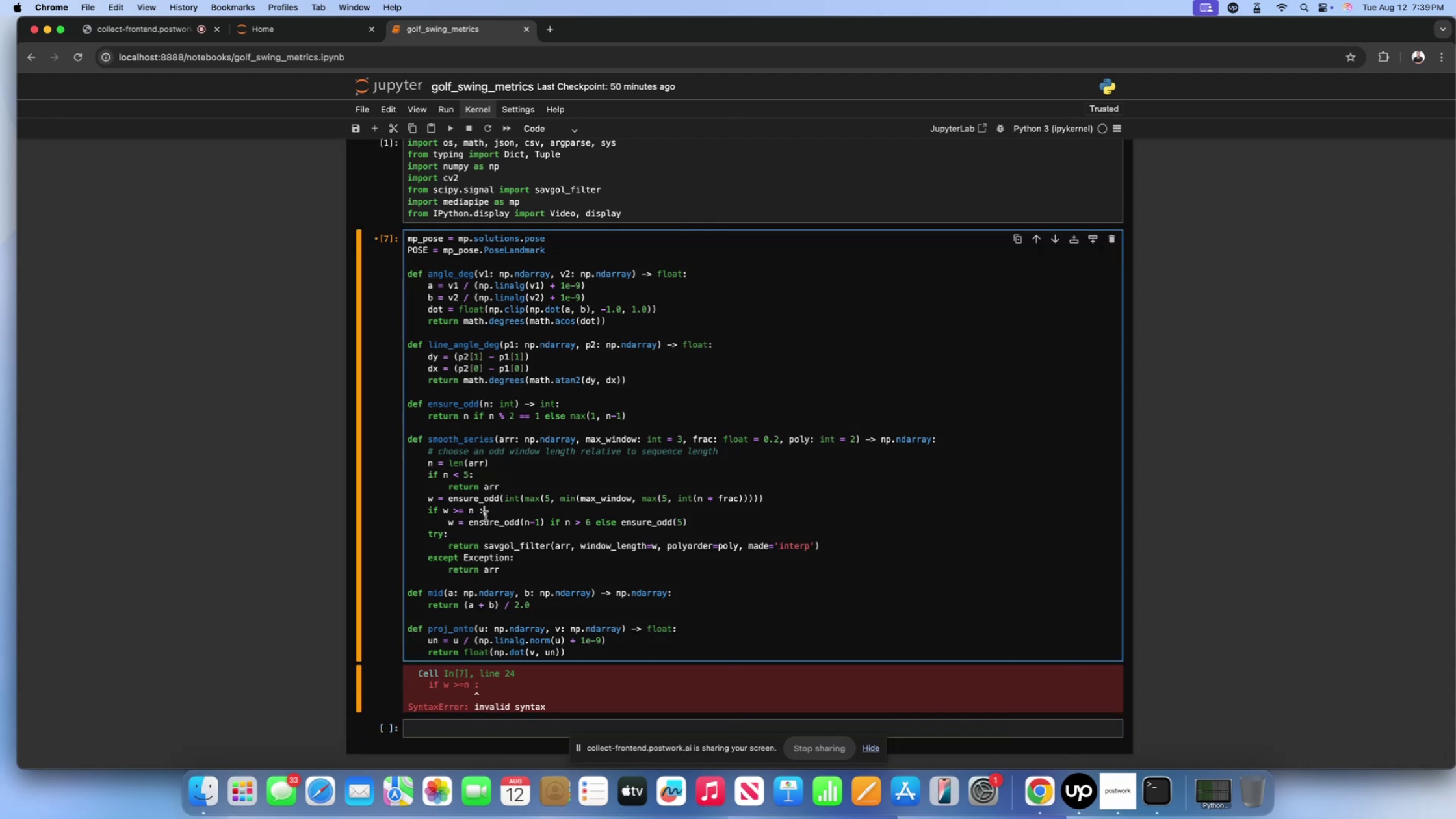 
key(Shift+Enter)
 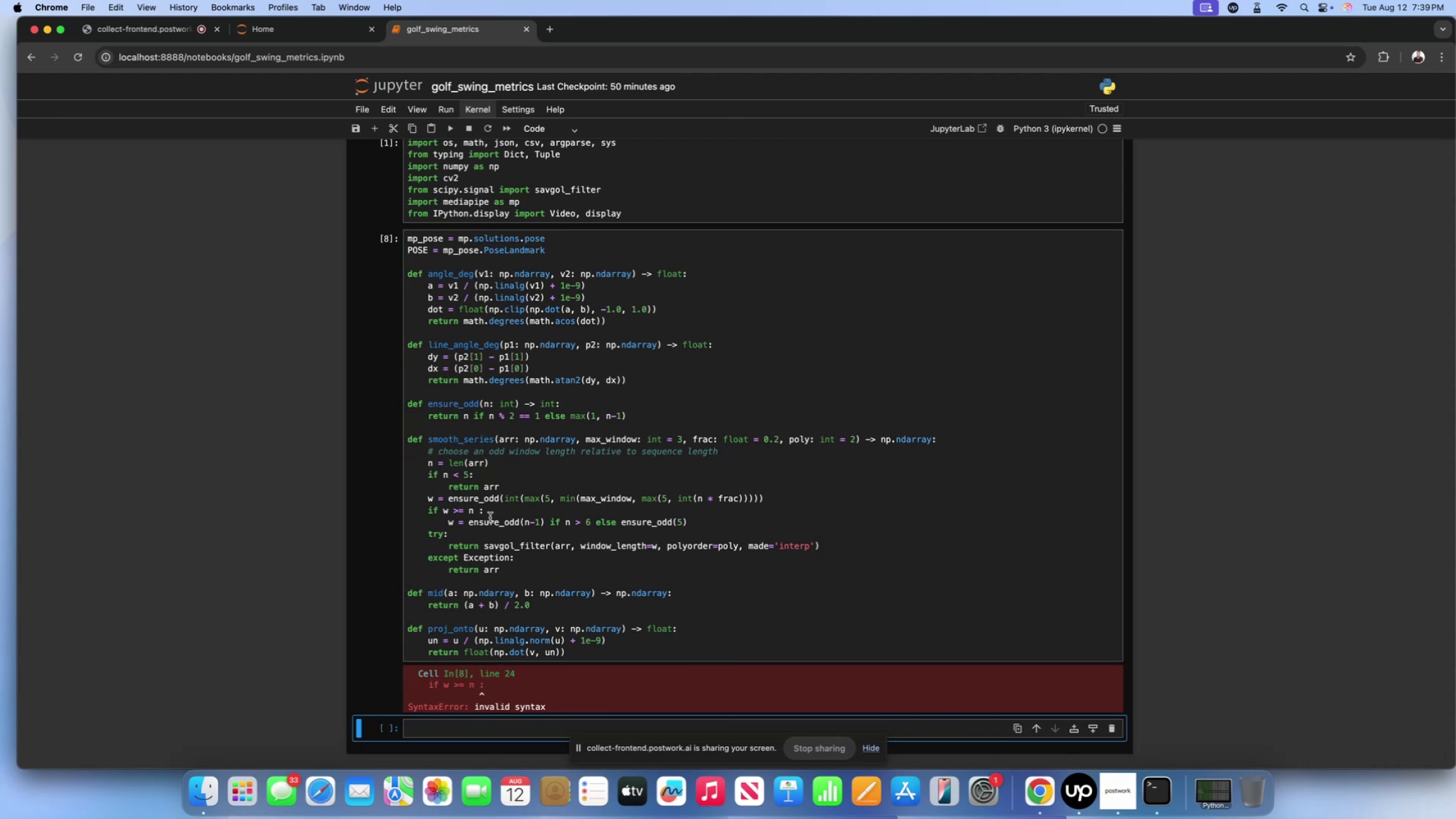 
left_click([491, 517])
 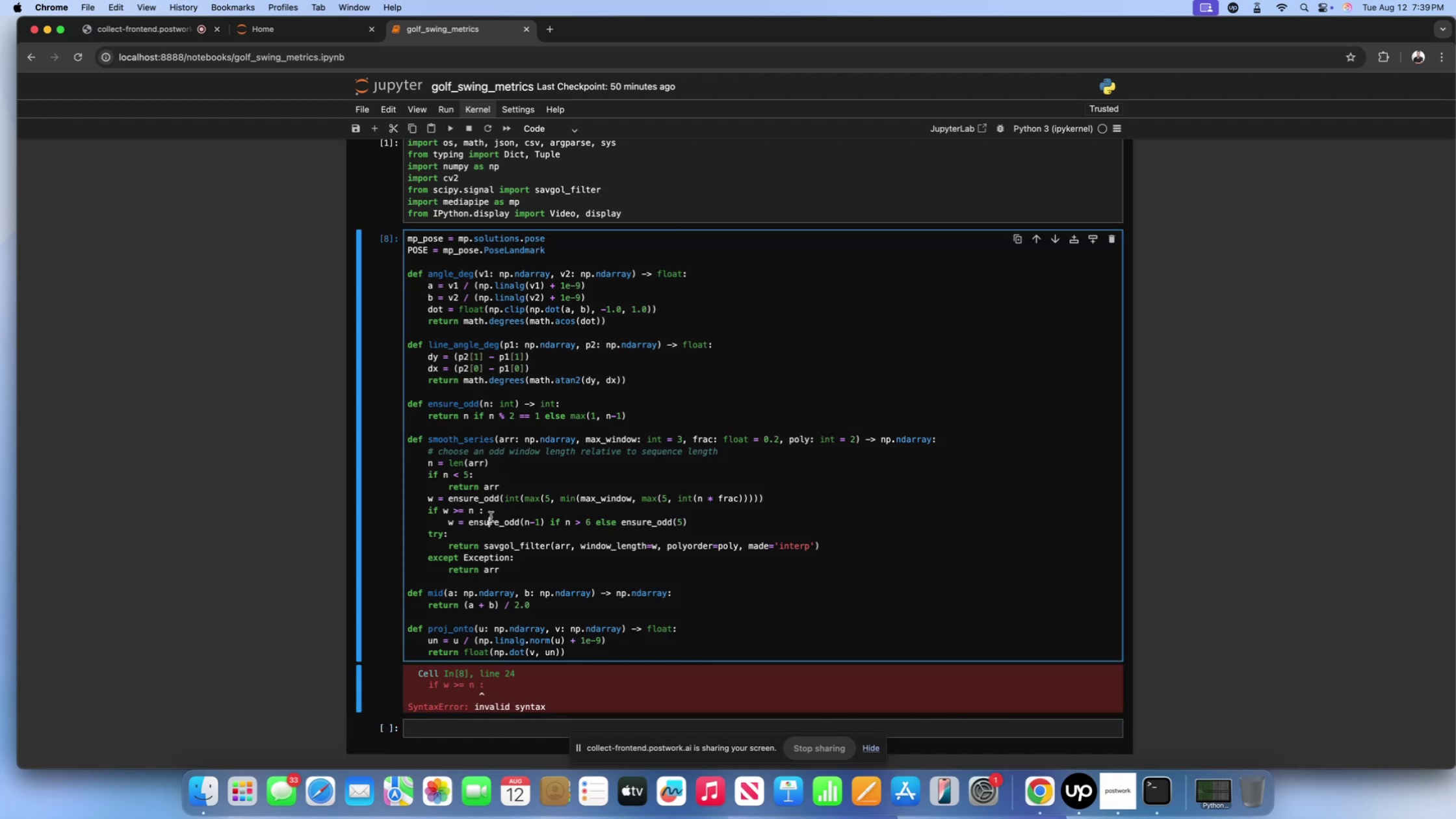 
scroll: coordinate [491, 517], scroll_direction: up, amount: 21.0
 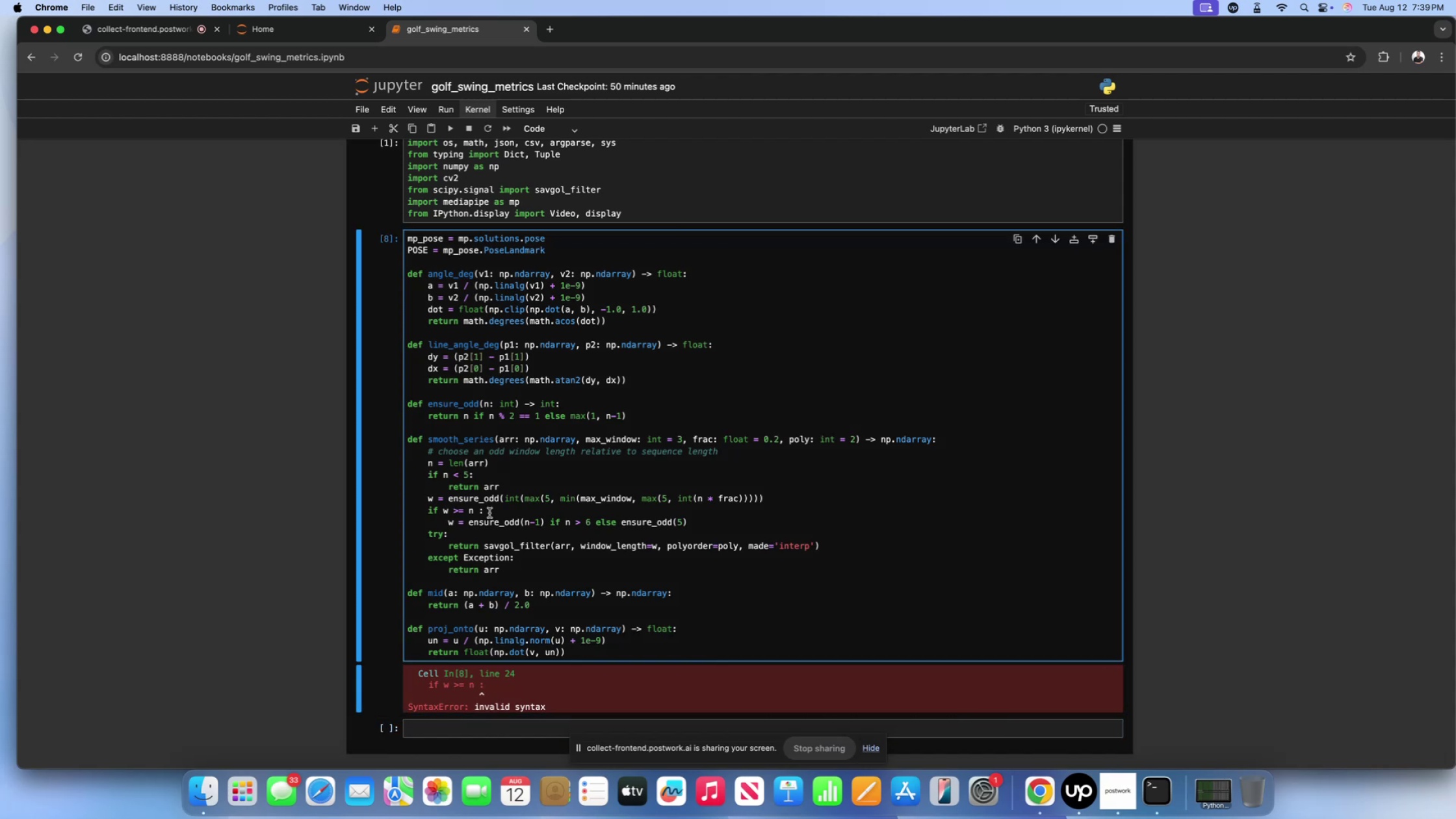 
left_click([489, 513])
 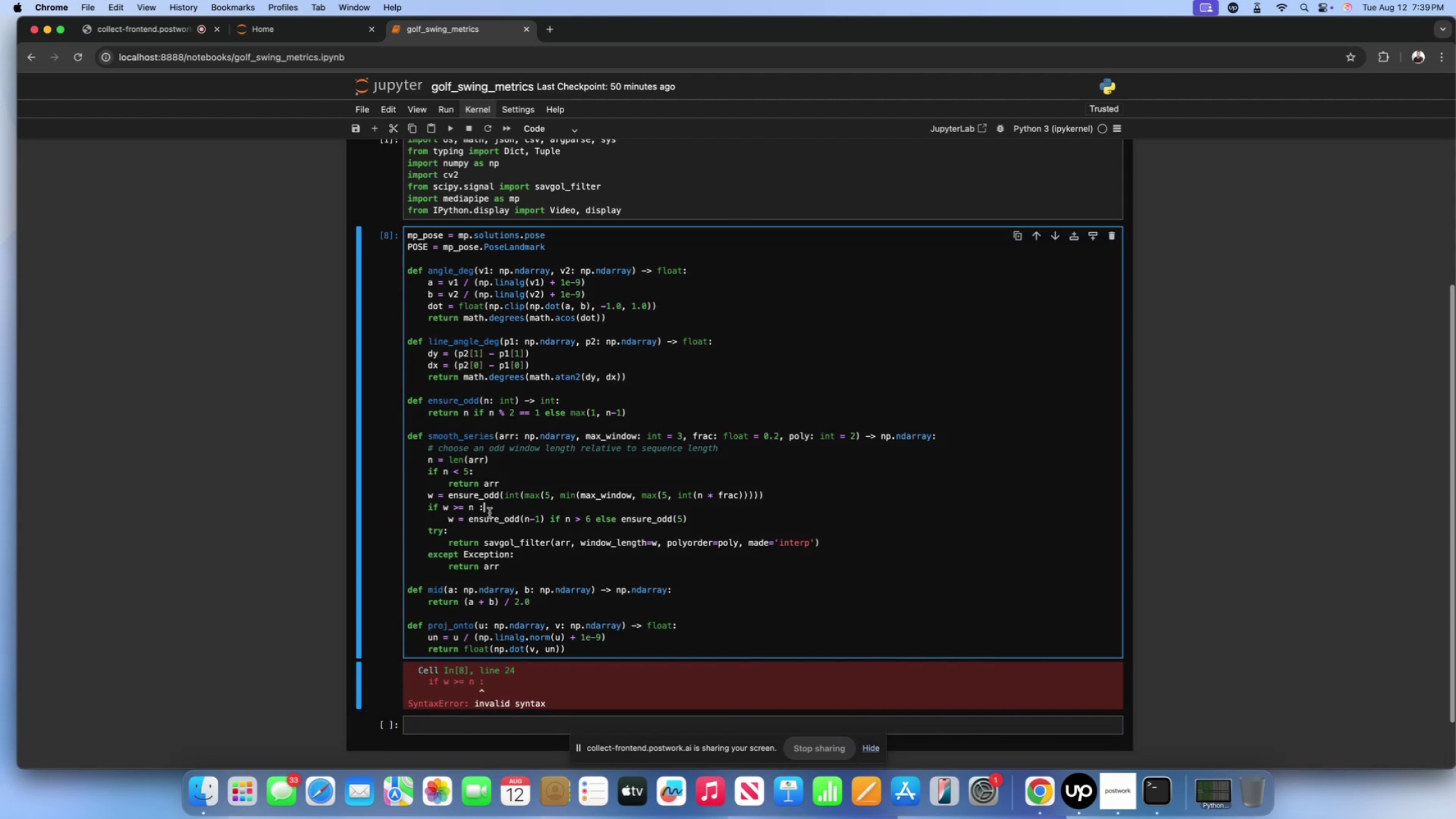 
key(Backspace)
 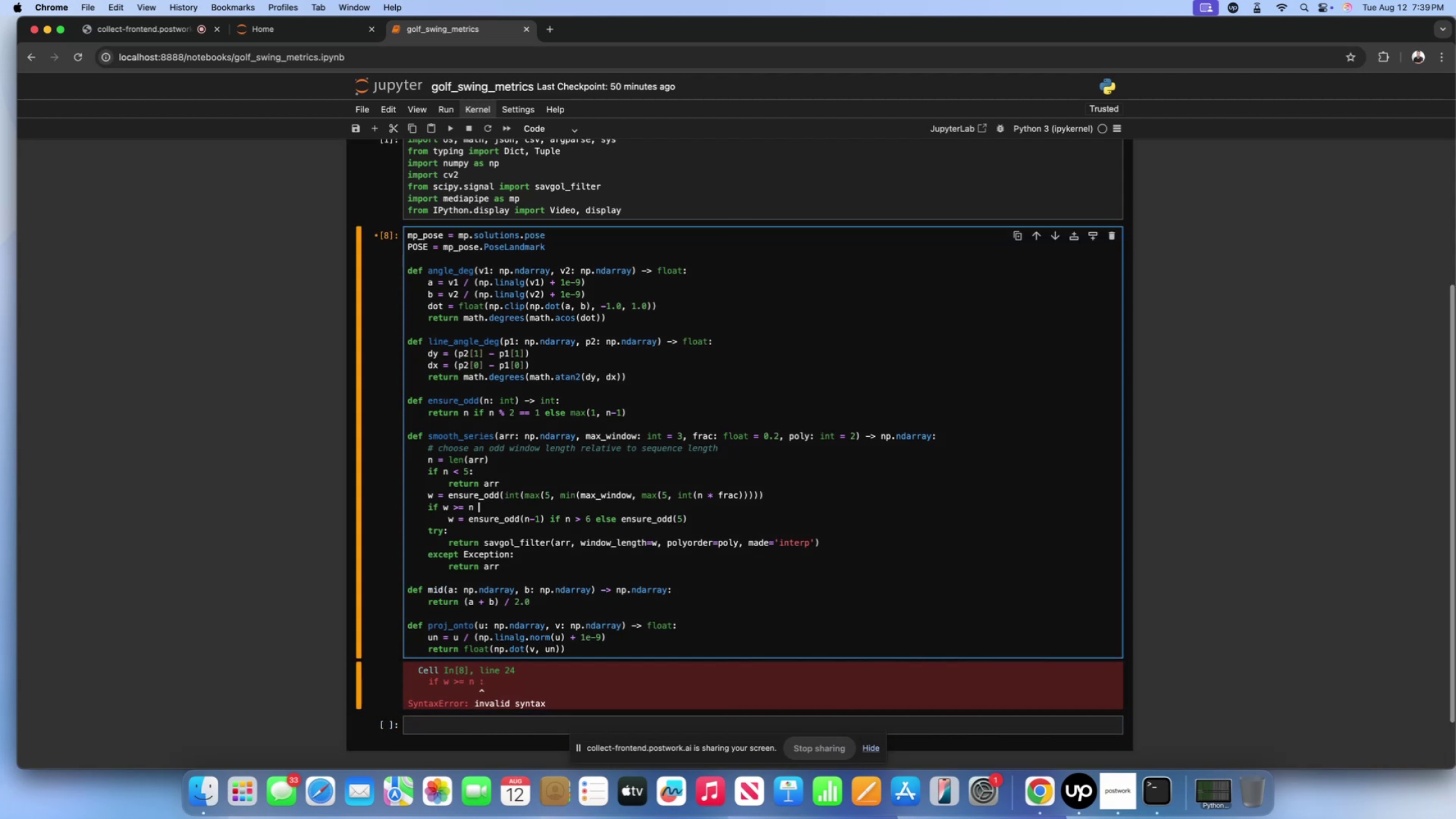 
key(Backspace)
 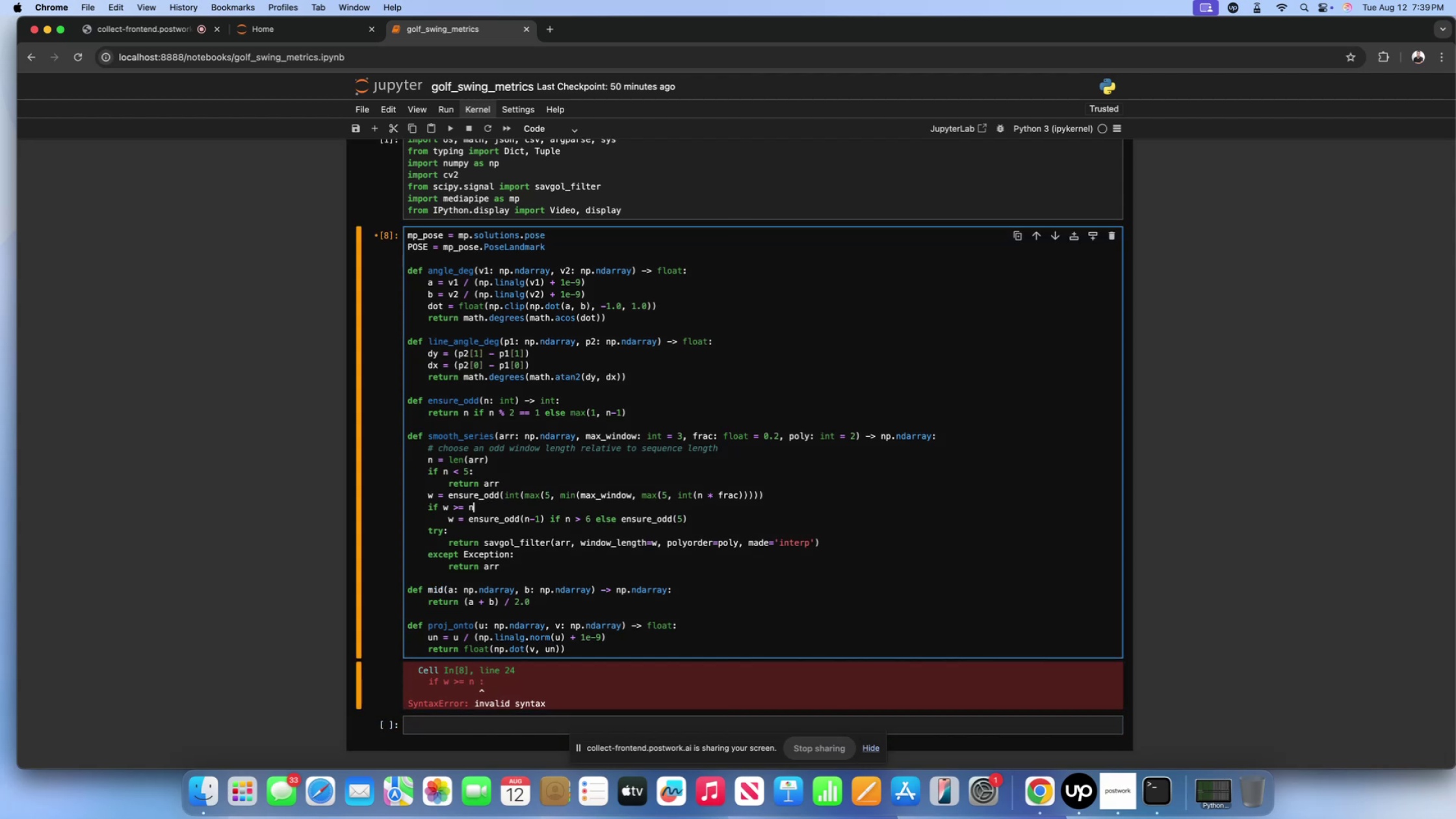 
key(Shift+Semicolon)
 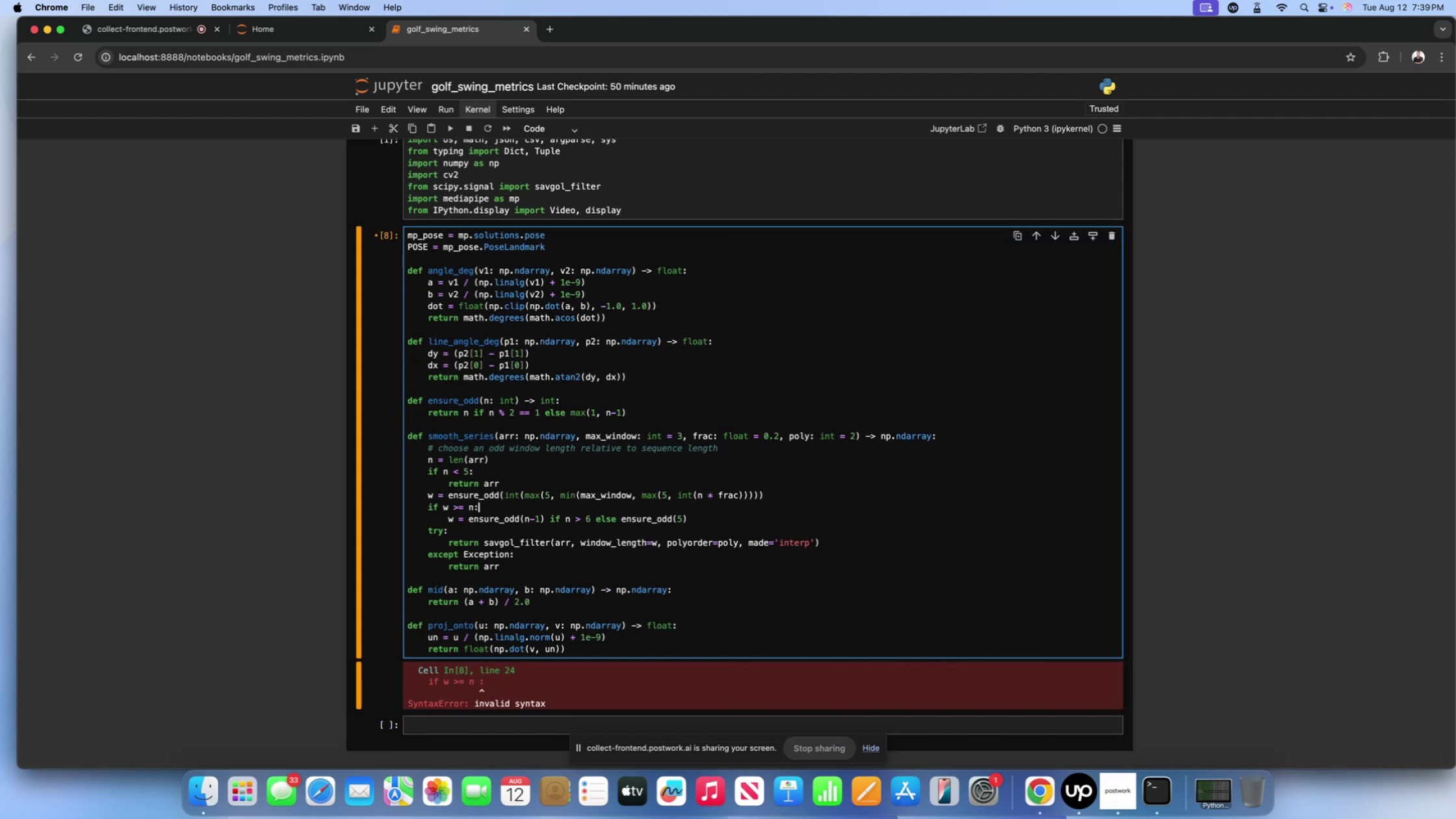 
key(Shift+ShiftLeft)
 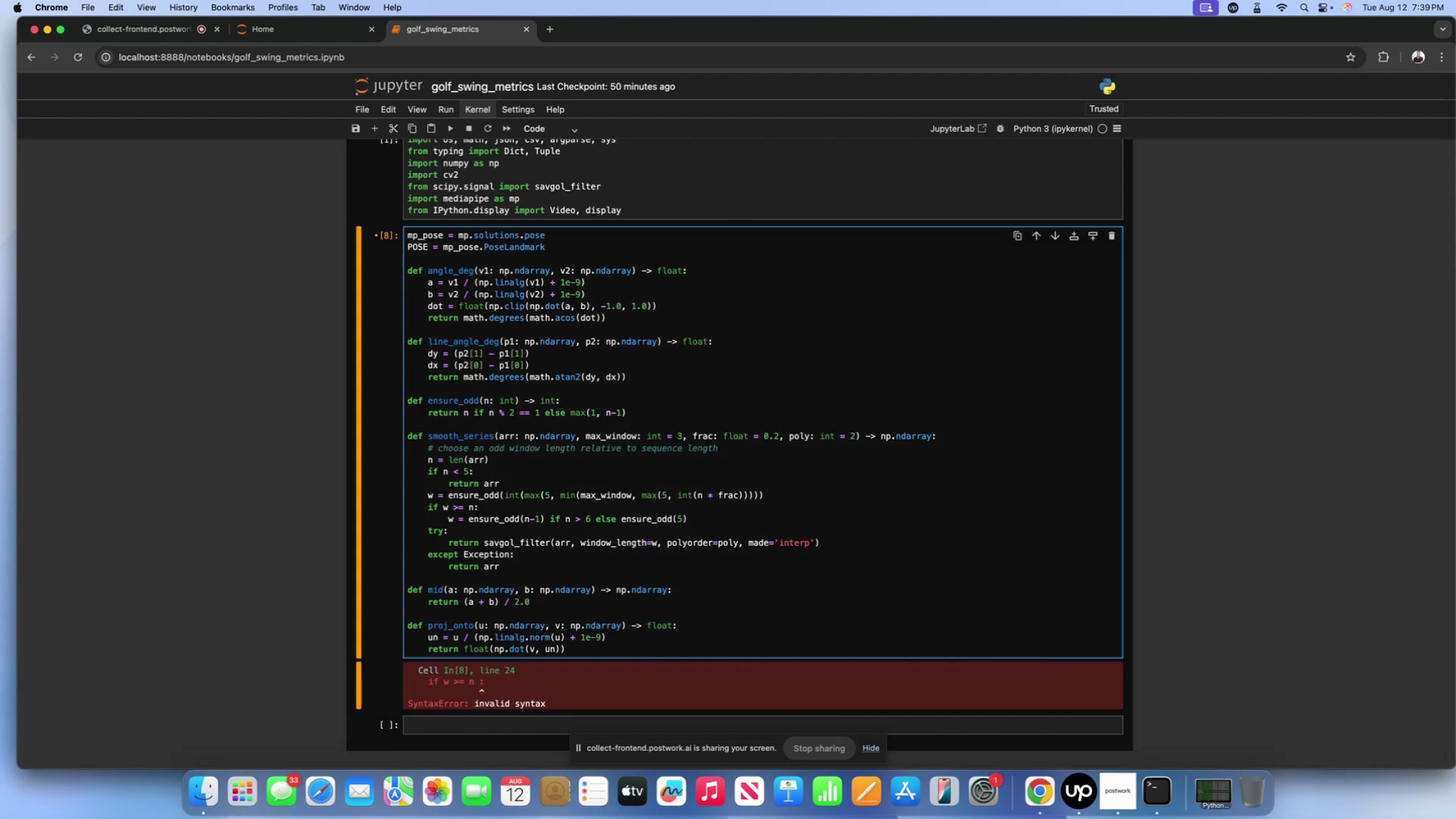 
key(Shift+Enter)
 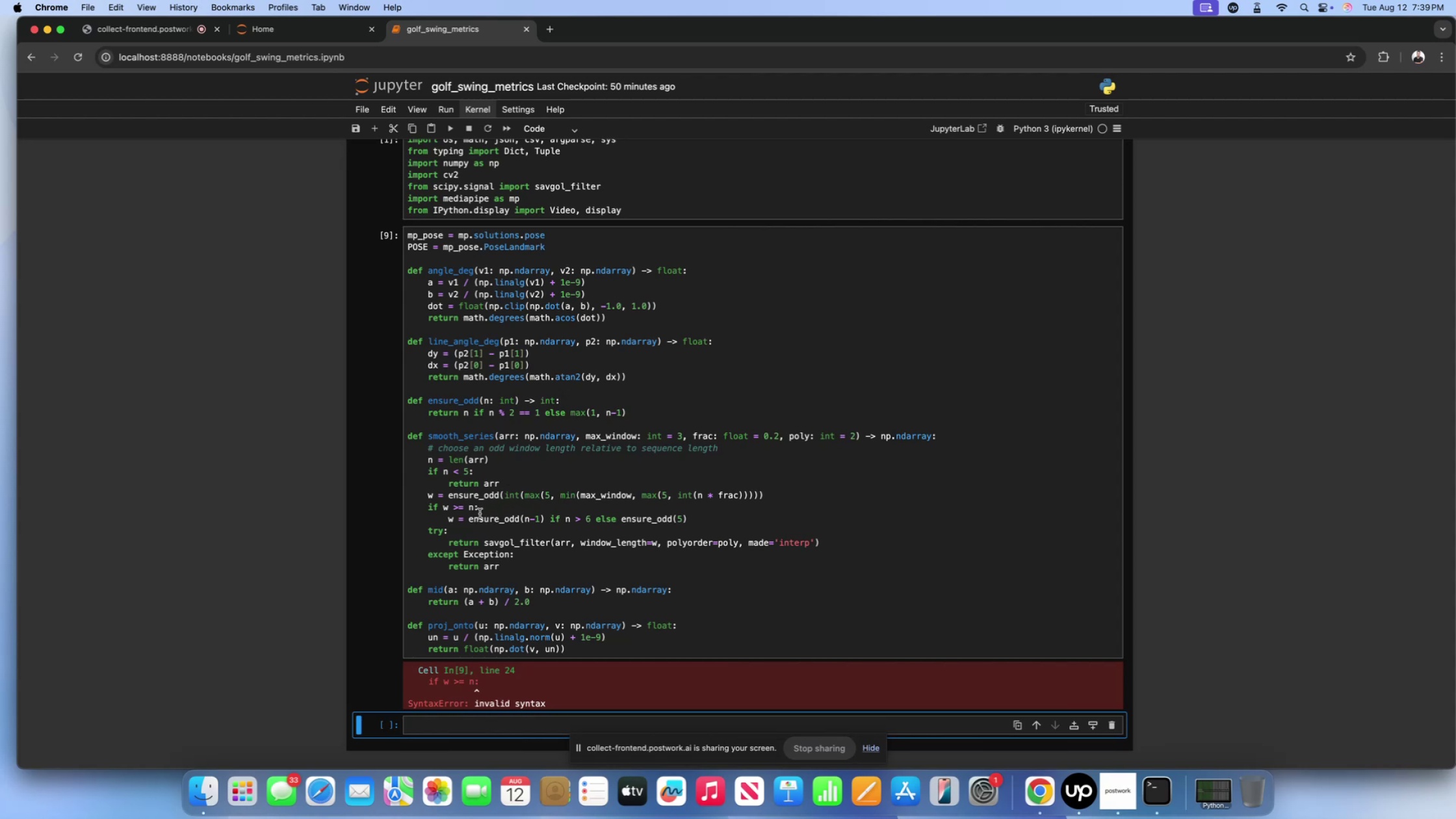 
wait(18.67)
 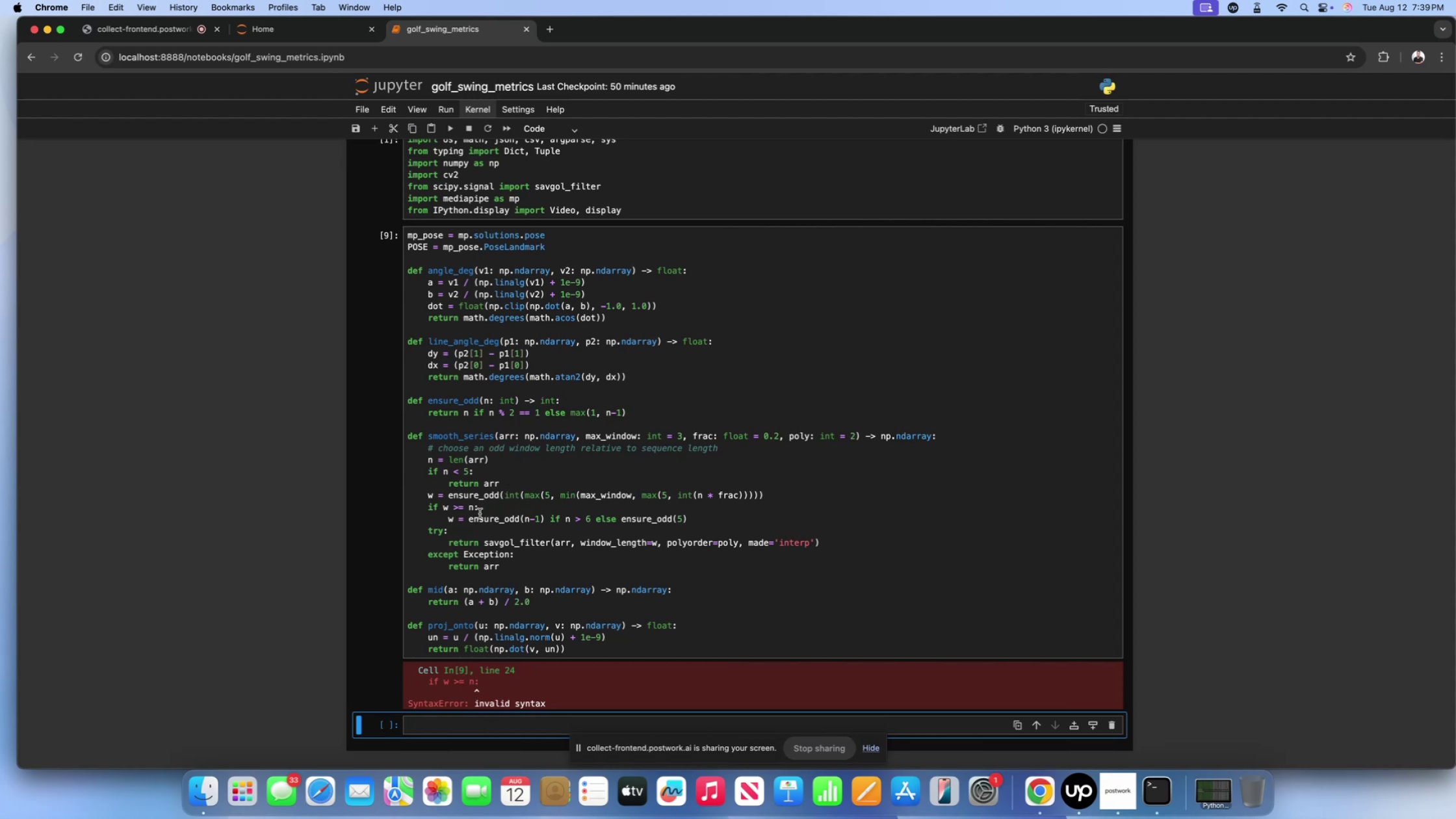 
left_click([494, 508])
 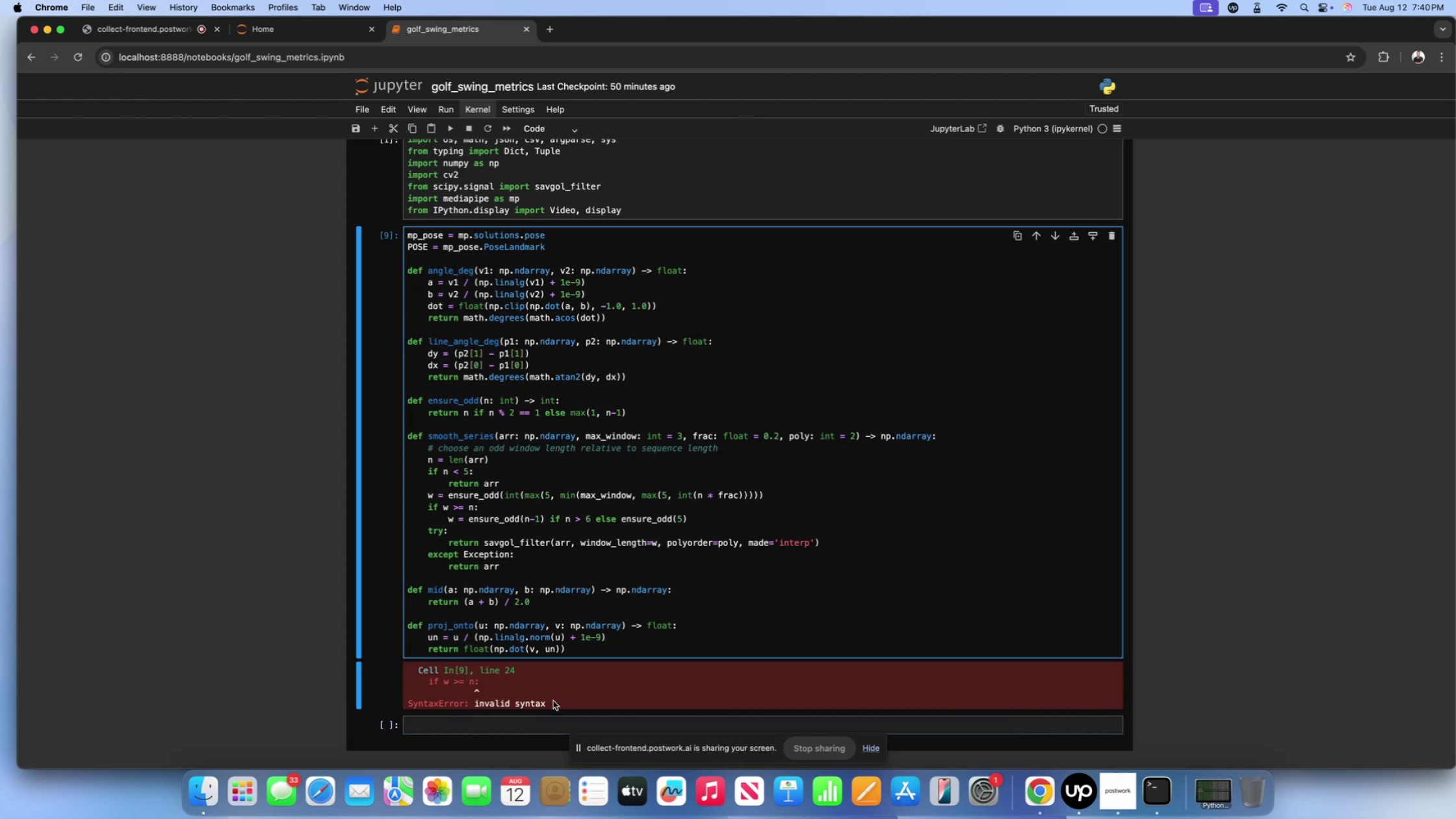 
wait(5.8)
 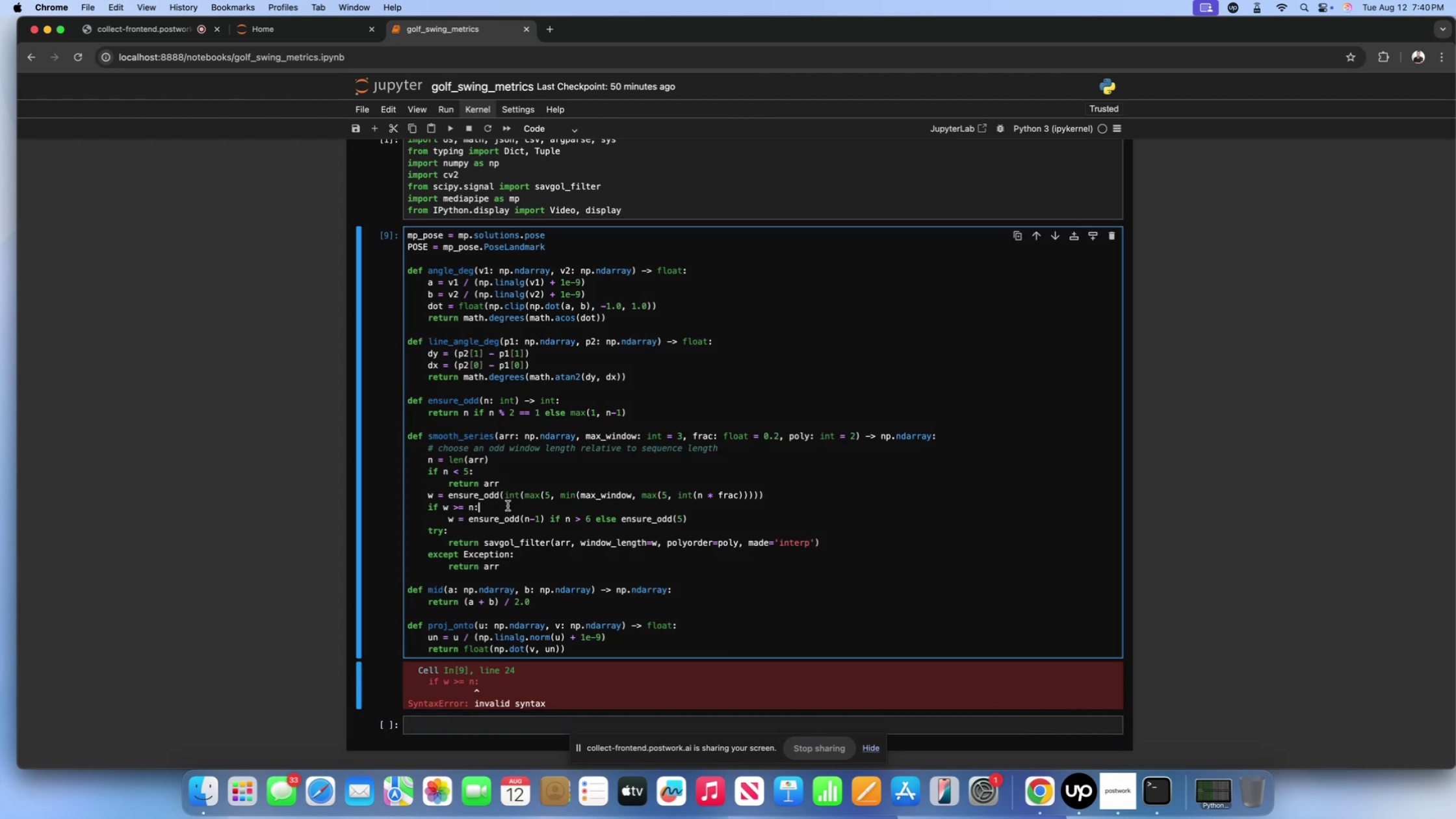 
left_click_drag(start_coordinate=[553, 701], to_coordinate=[412, 674])
 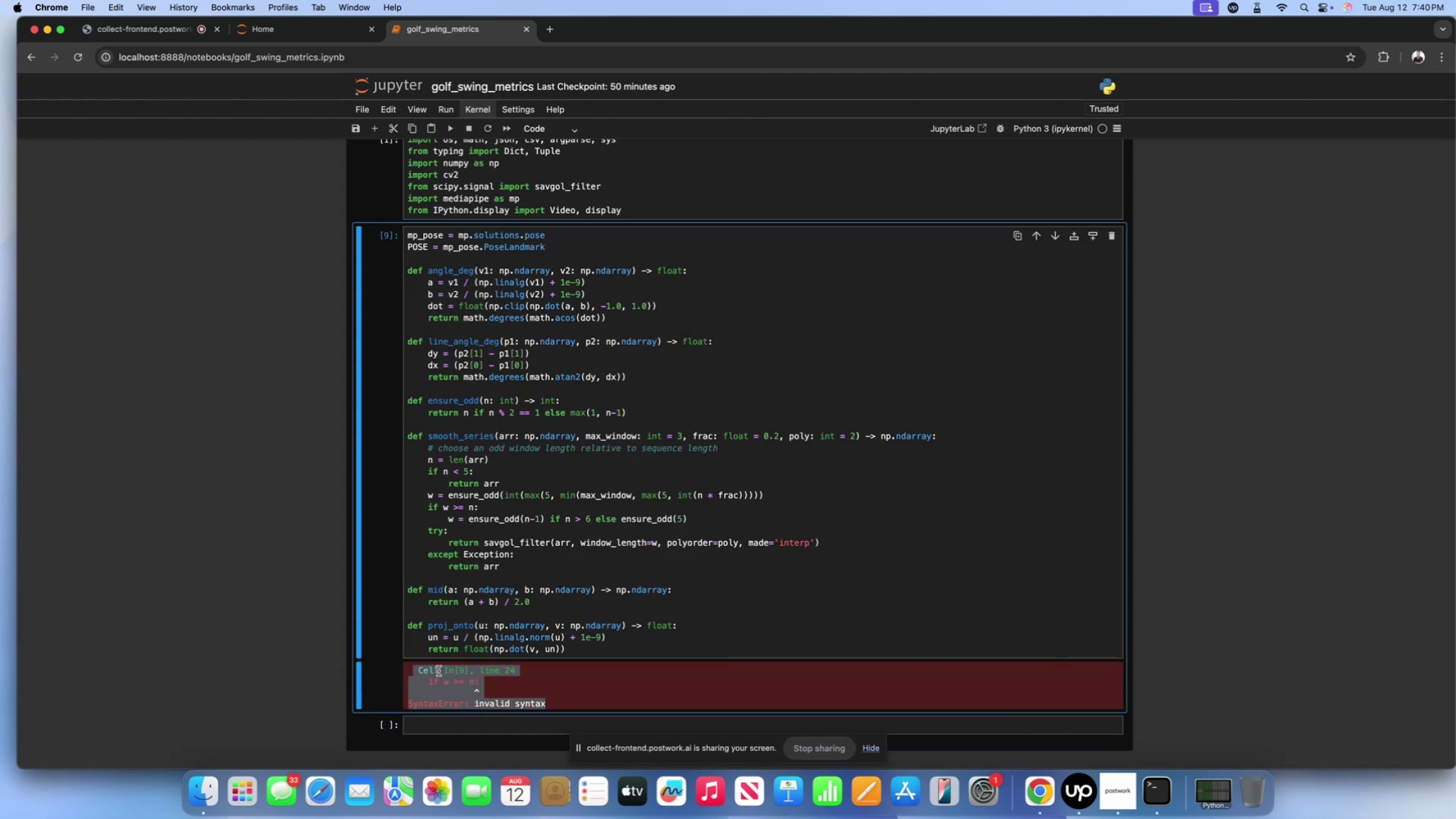 
key(Meta+CommandLeft)
 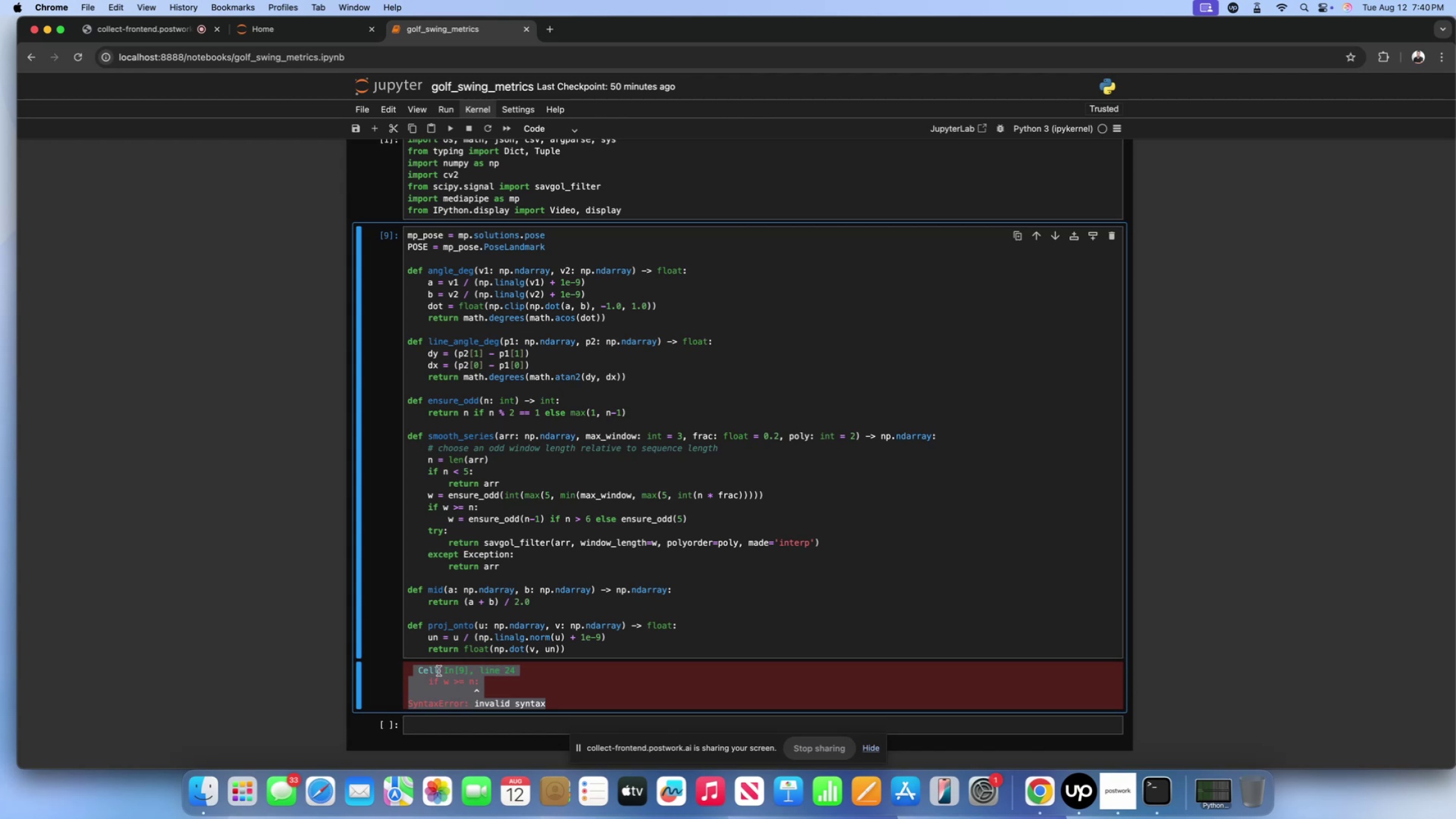 
key(Meta+C)
 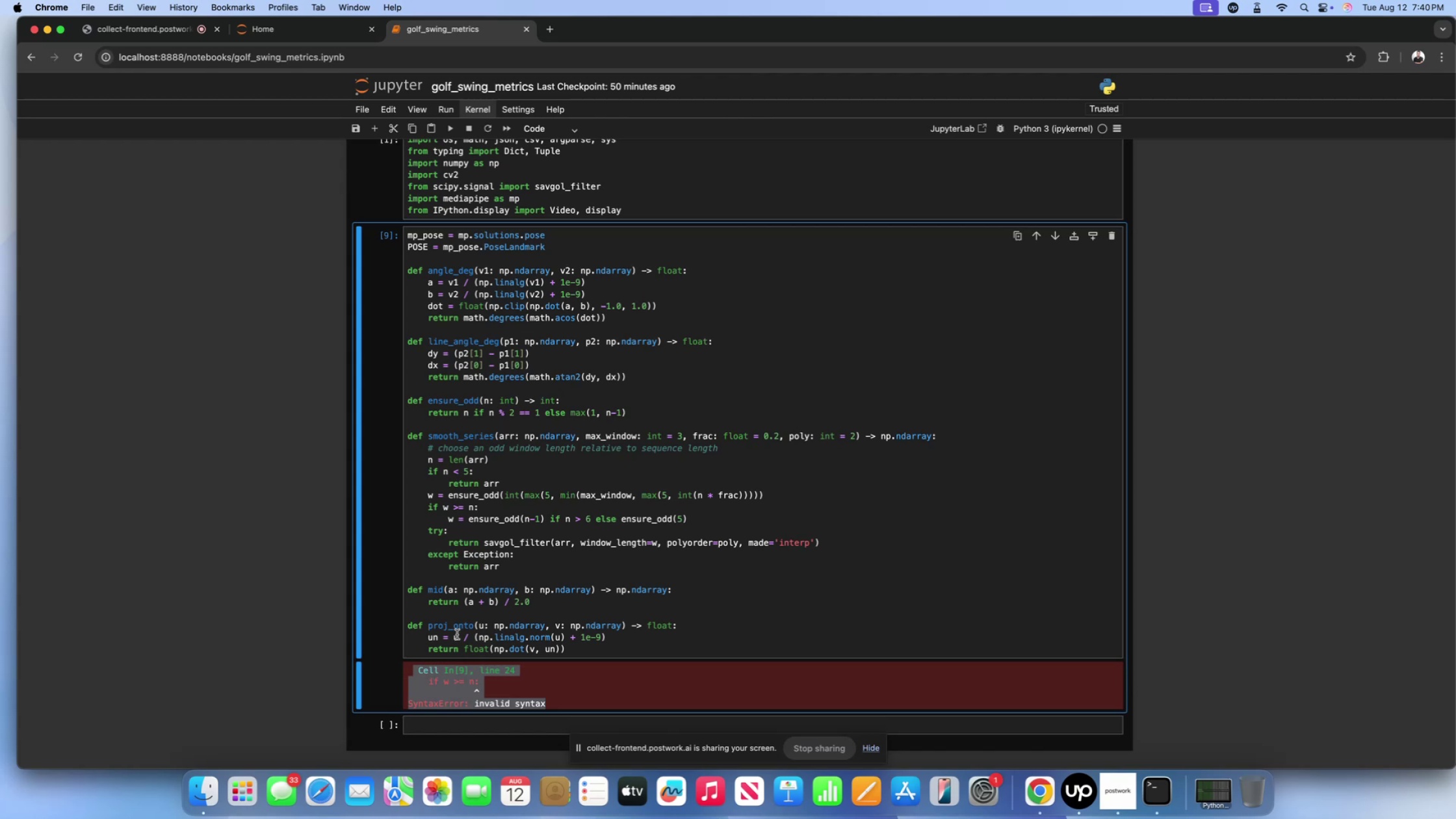 
left_click([465, 621])
 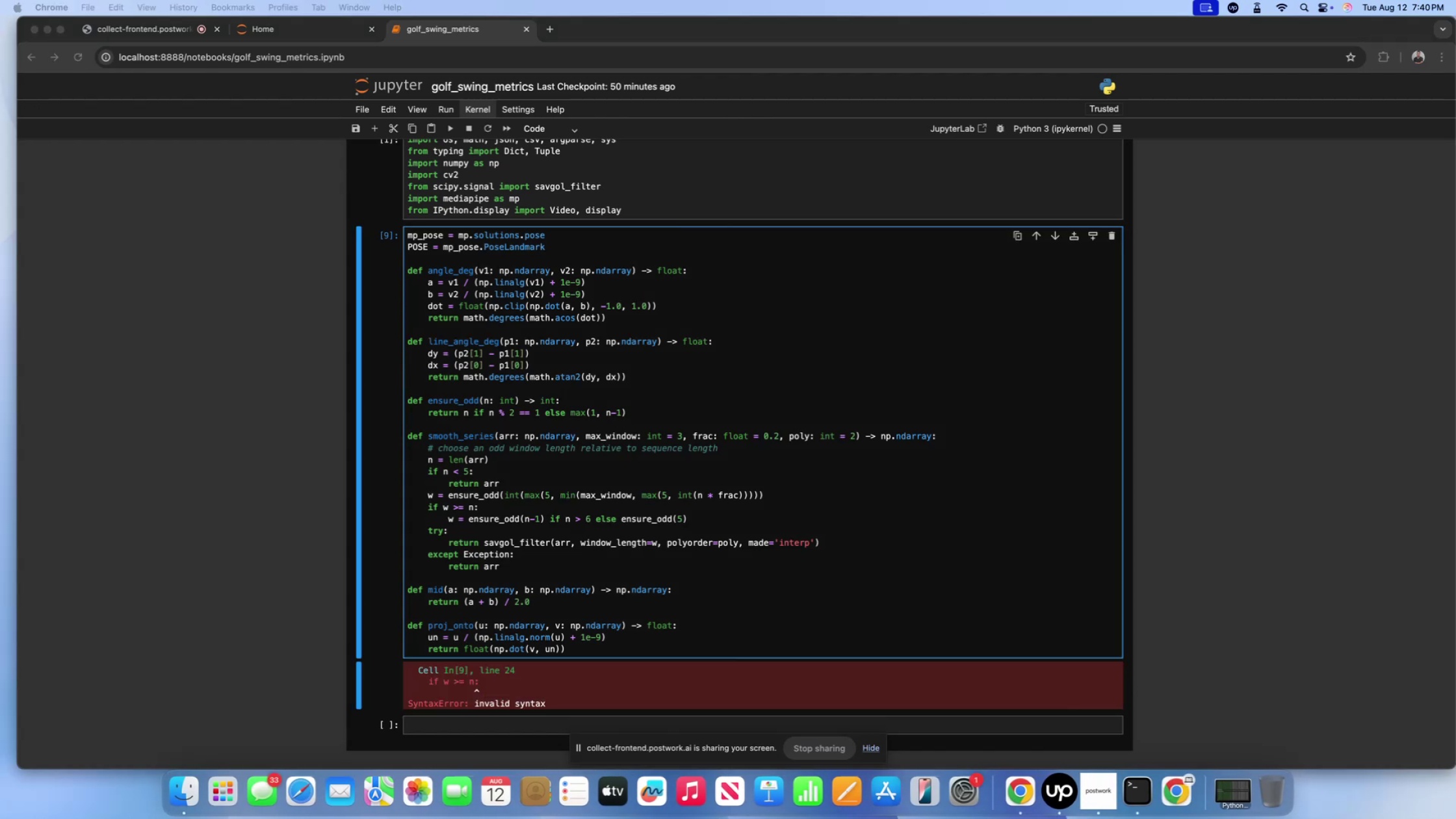 
wait(5.52)
 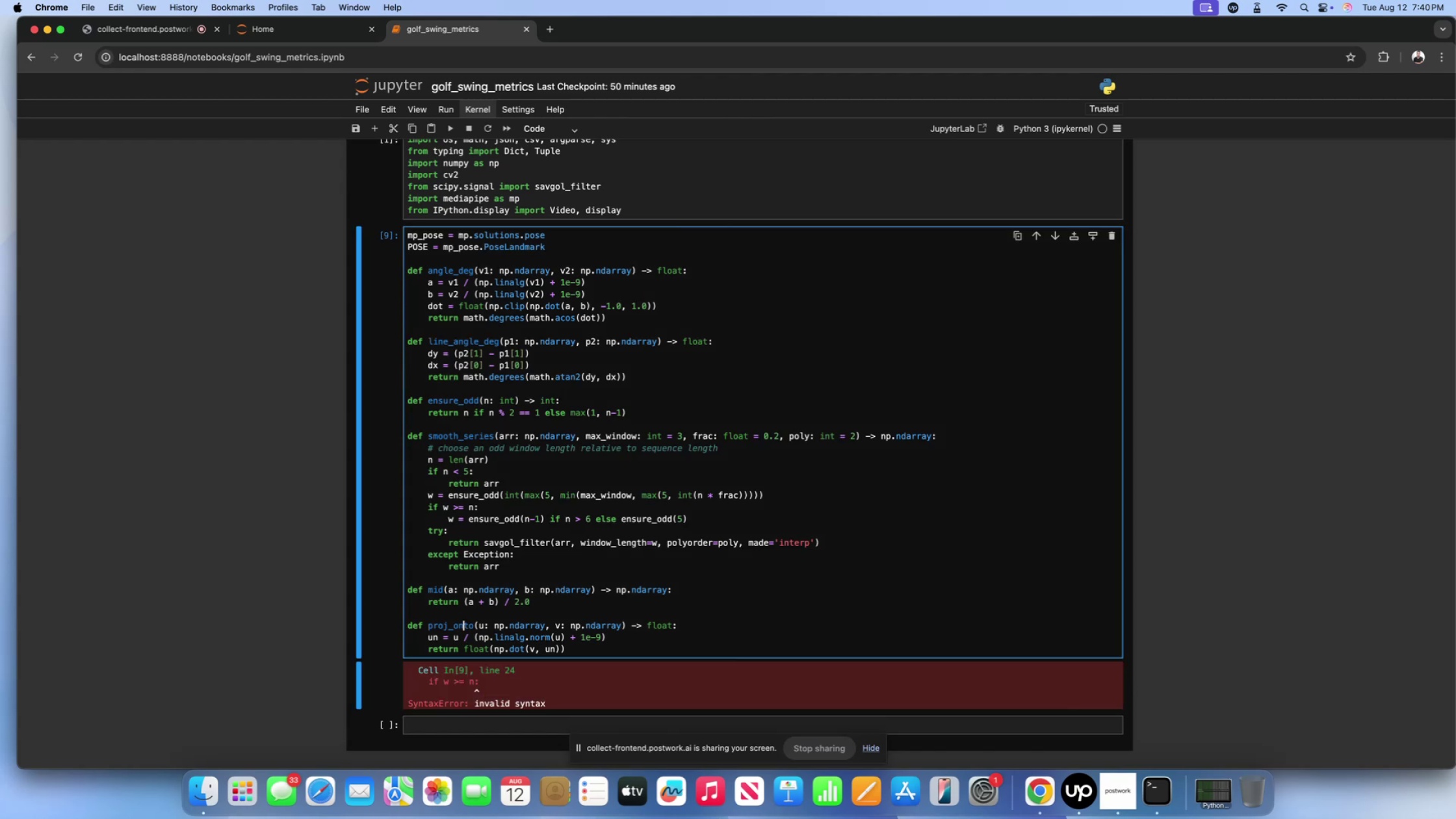 
key(Shift+ShiftLeft)
 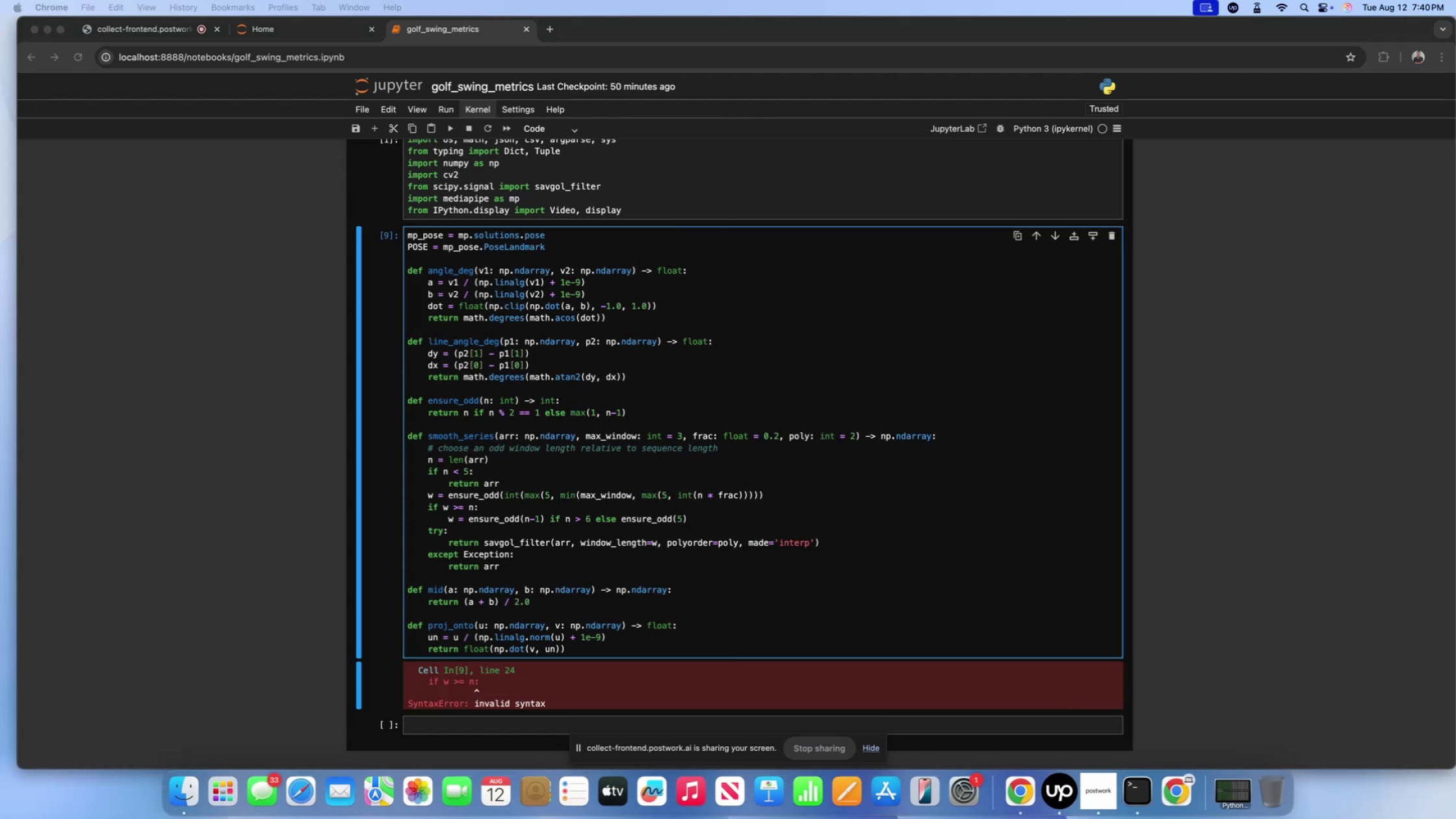 
key(Shift+ShiftLeft)
 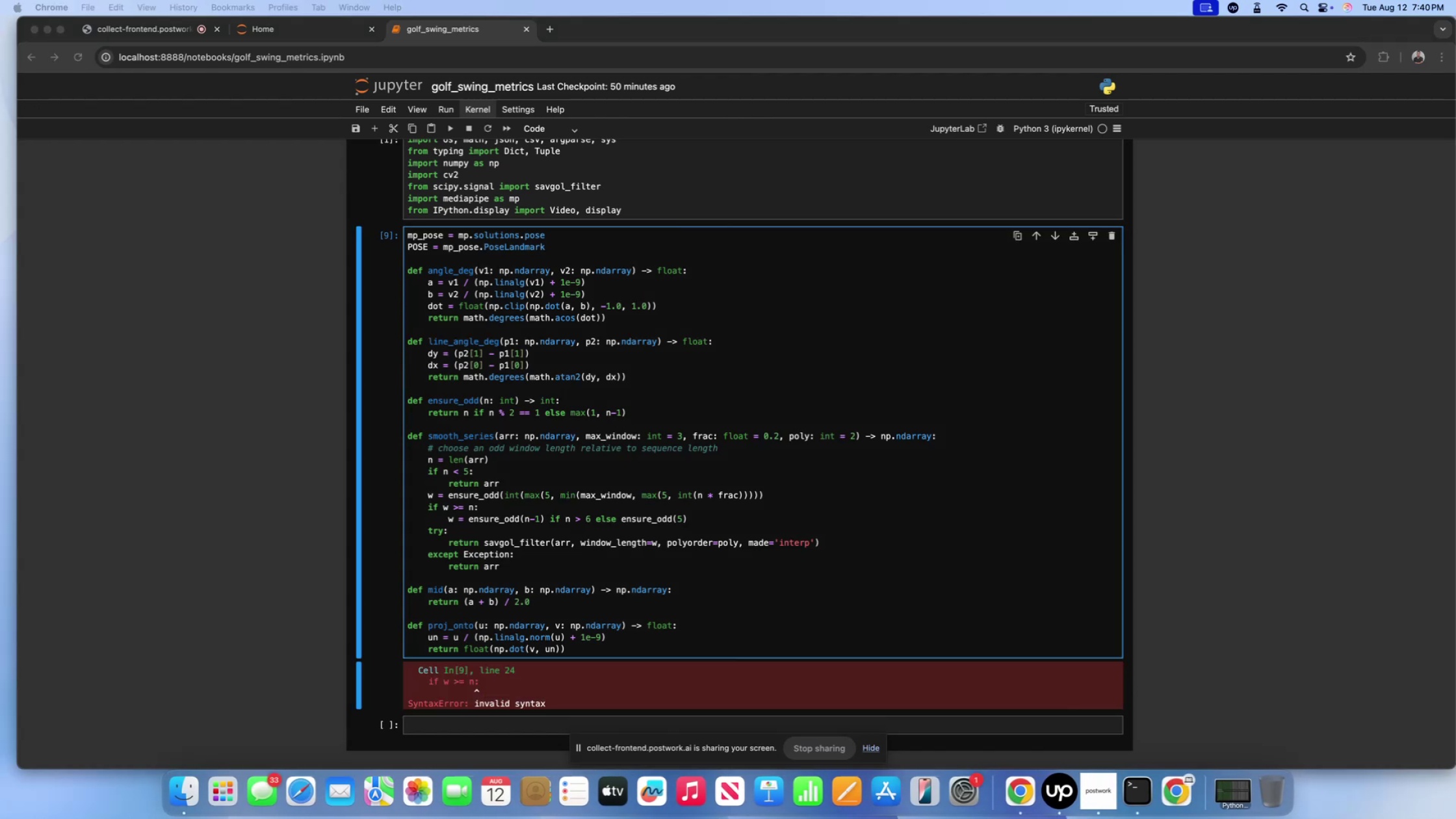 
hold_key(key=CommandLeft, duration=0.48)
 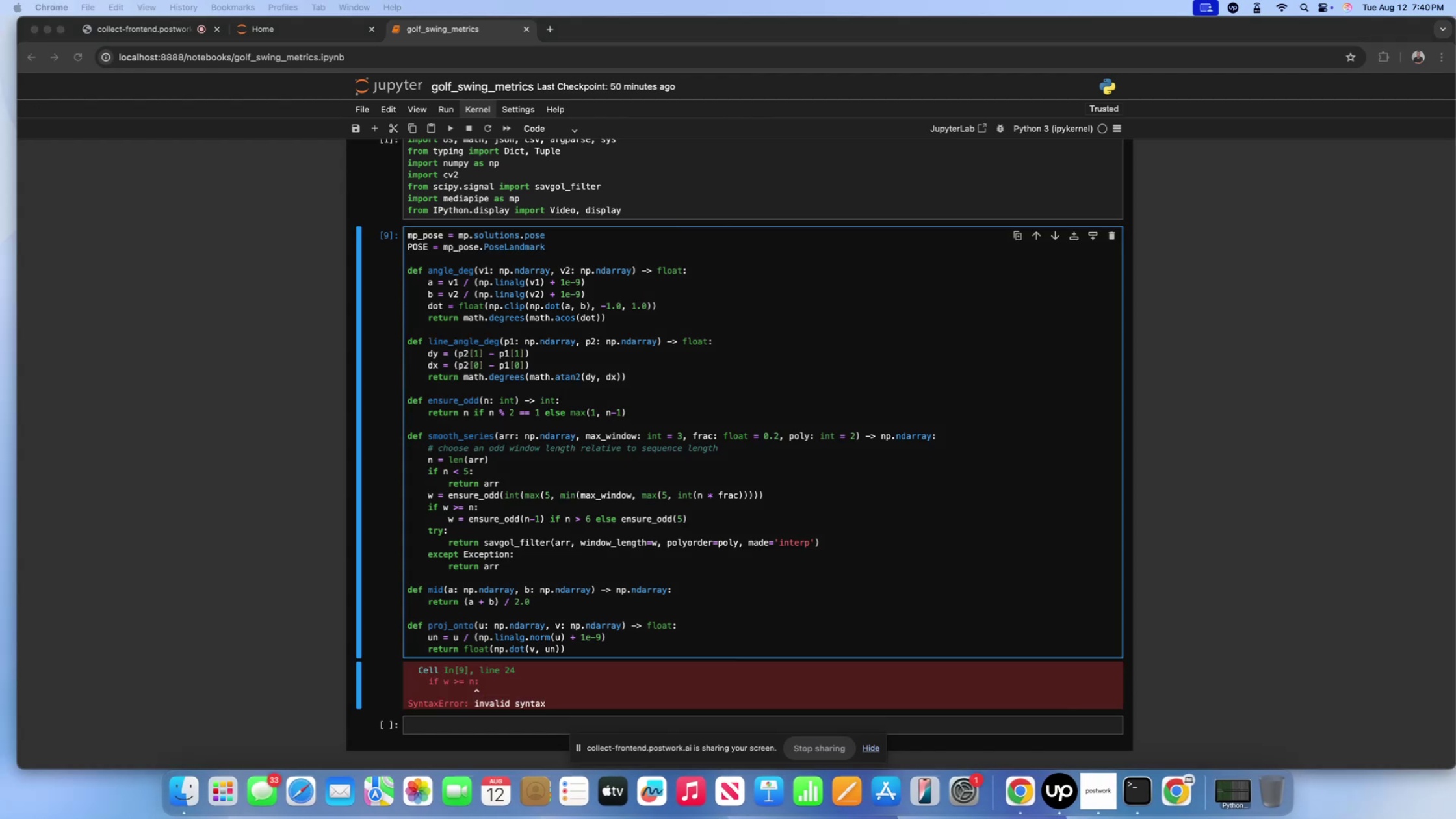 
hold_key(key=ShiftLeft, duration=0.35)
 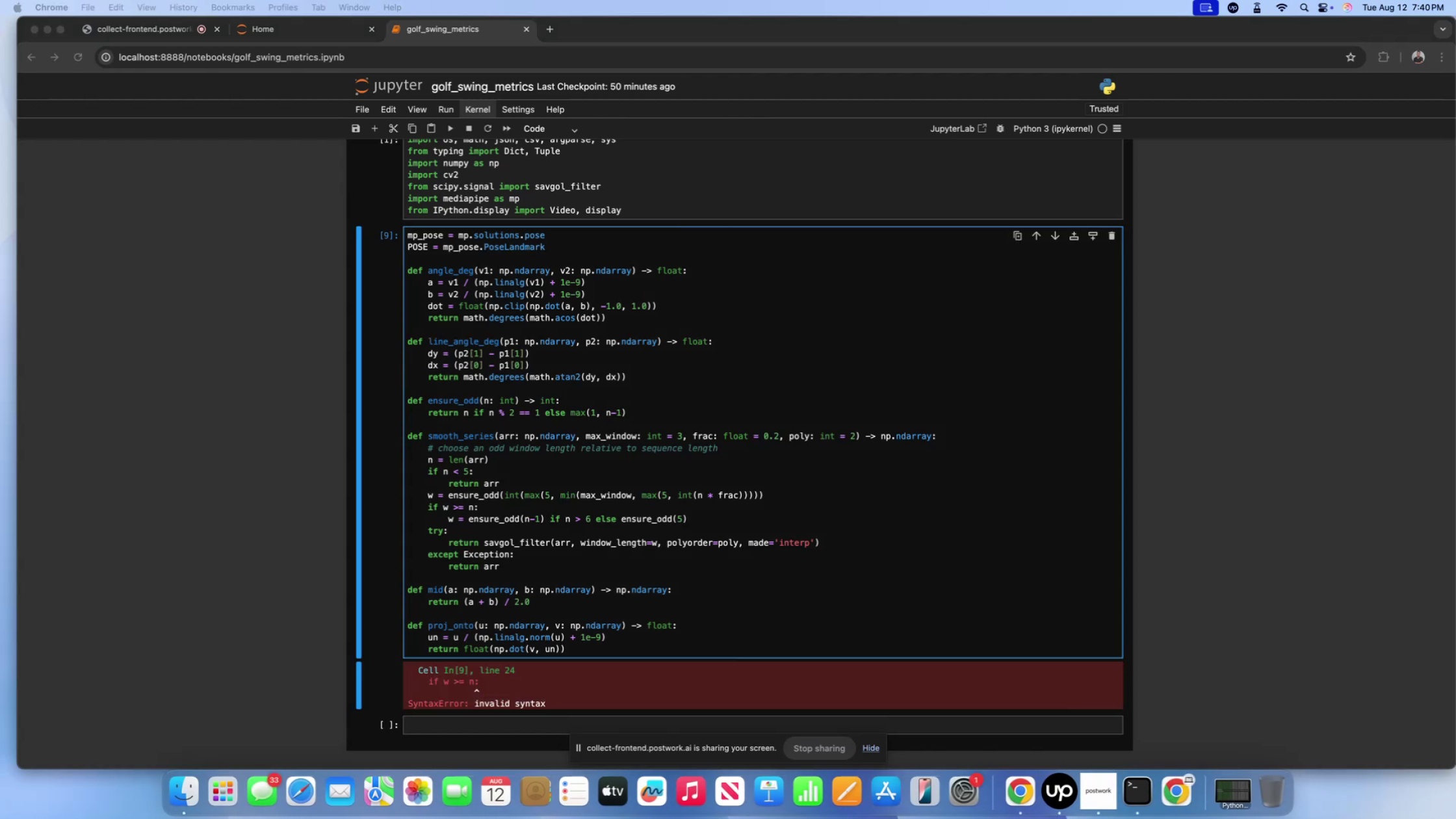 
key(Shift+ShiftLeft)
 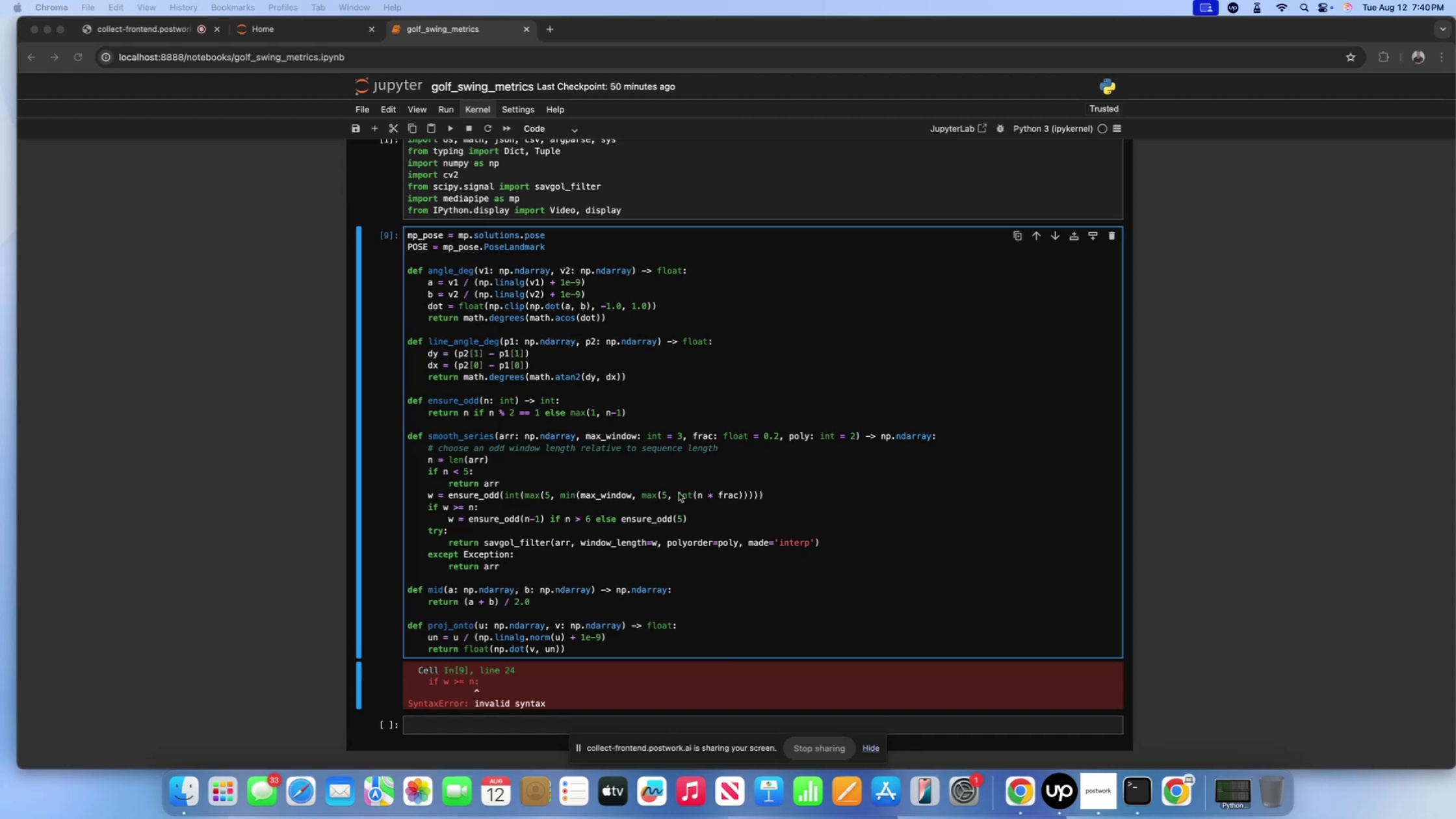 
double_click([572, 522])
 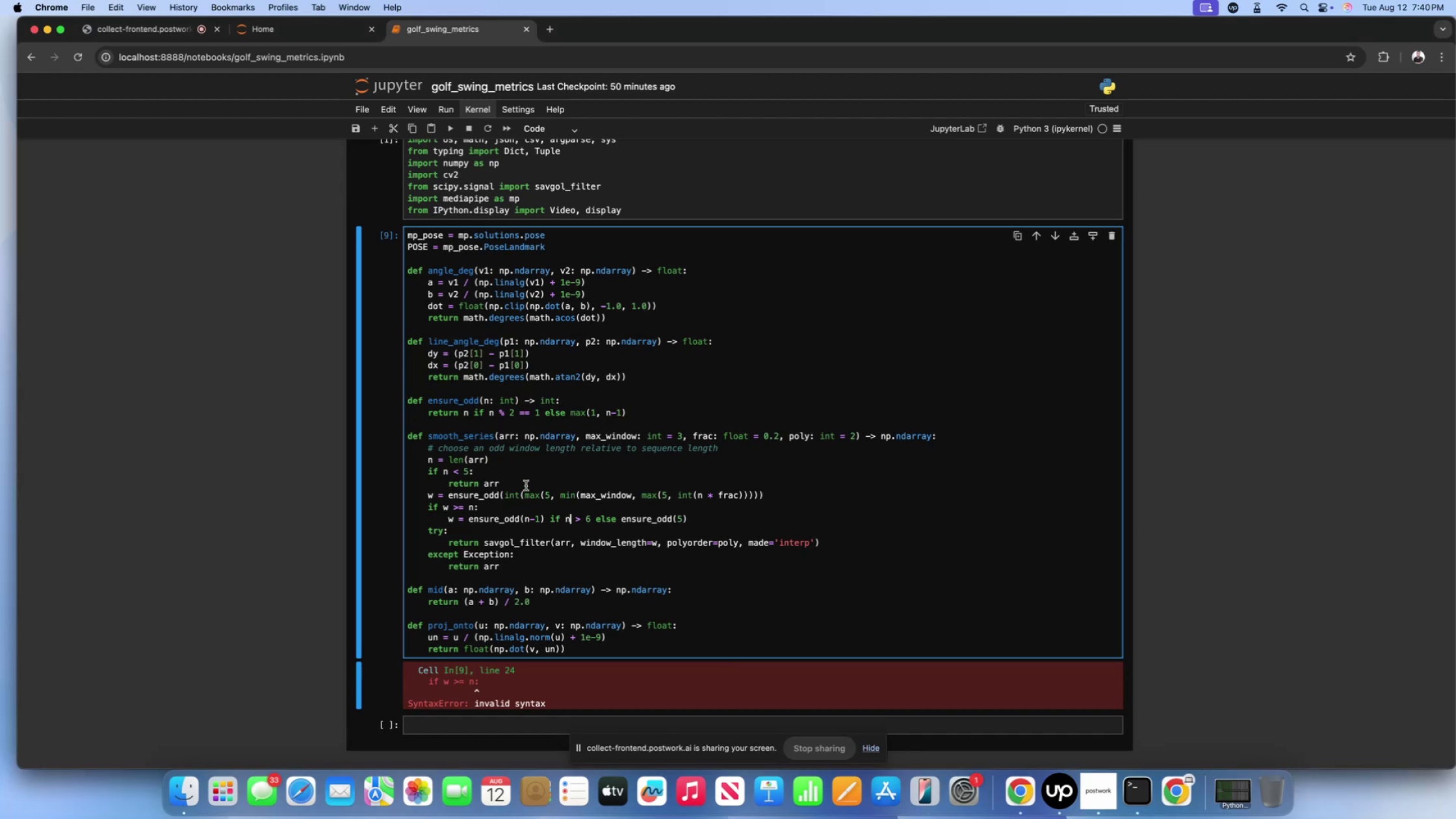 
triple_click([526, 486])
 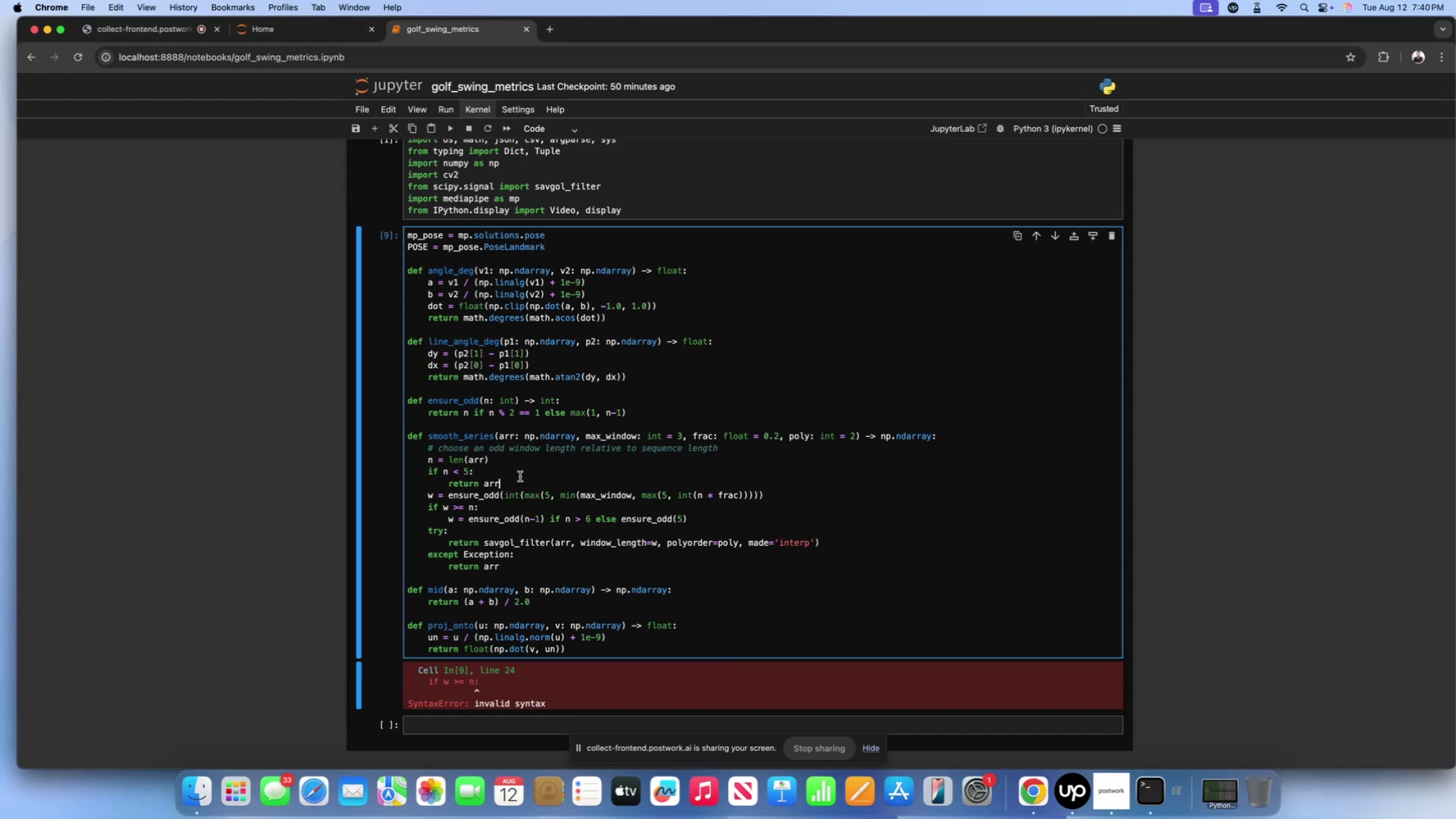 
scroll: coordinate [520, 476], scroll_direction: down, amount: 2.0
 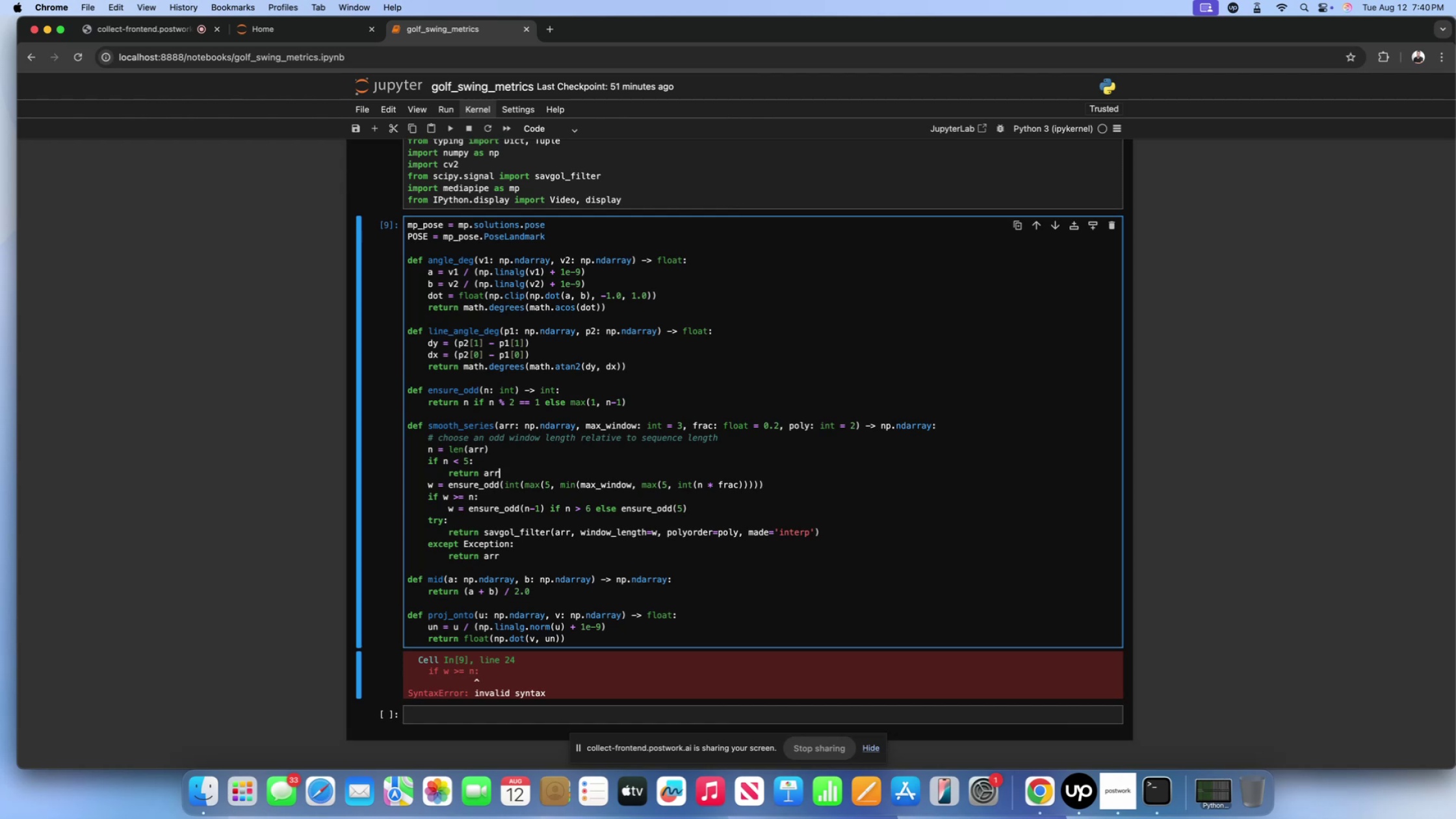 
wait(17.0)
 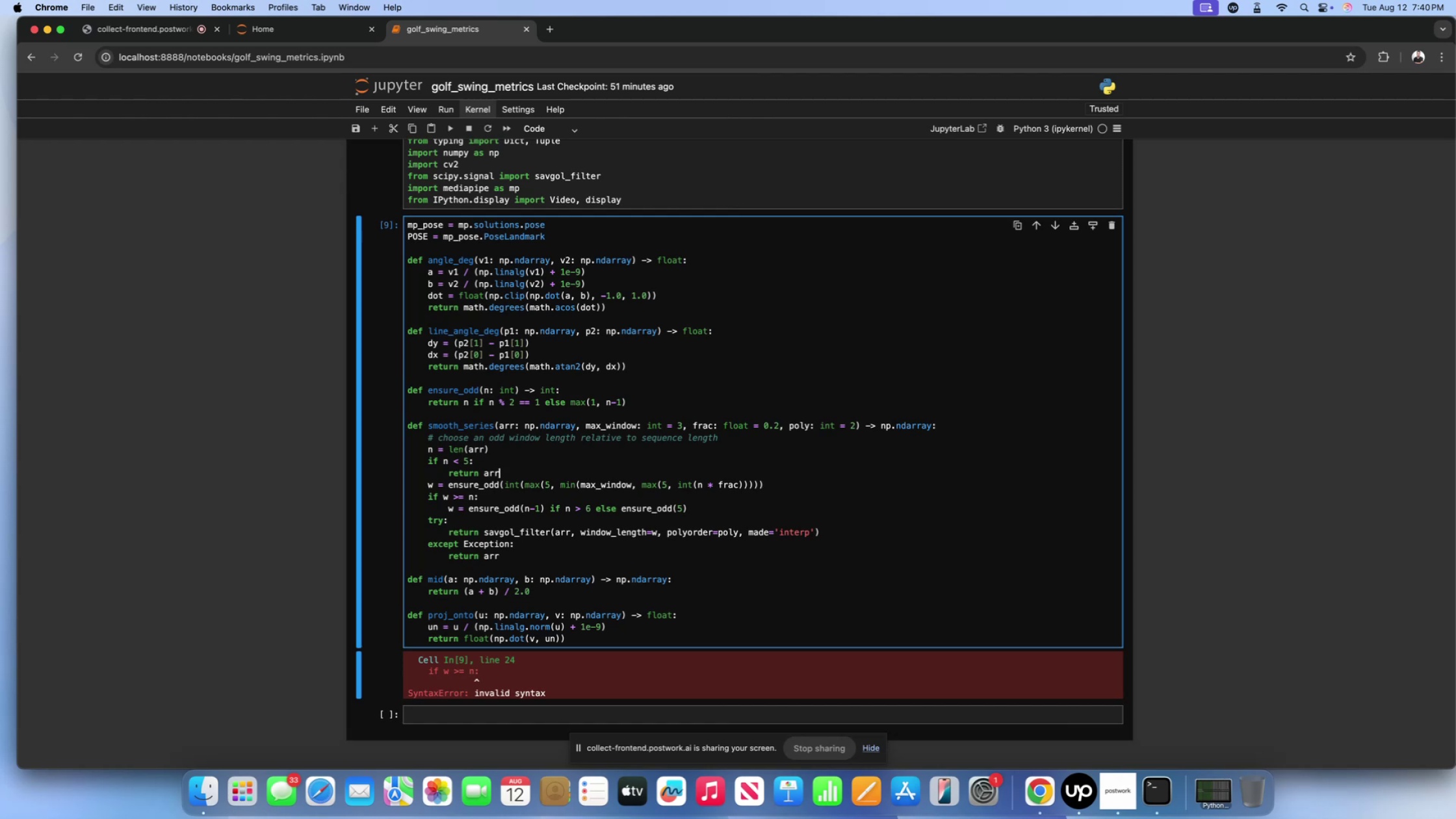 
left_click([500, 464])
 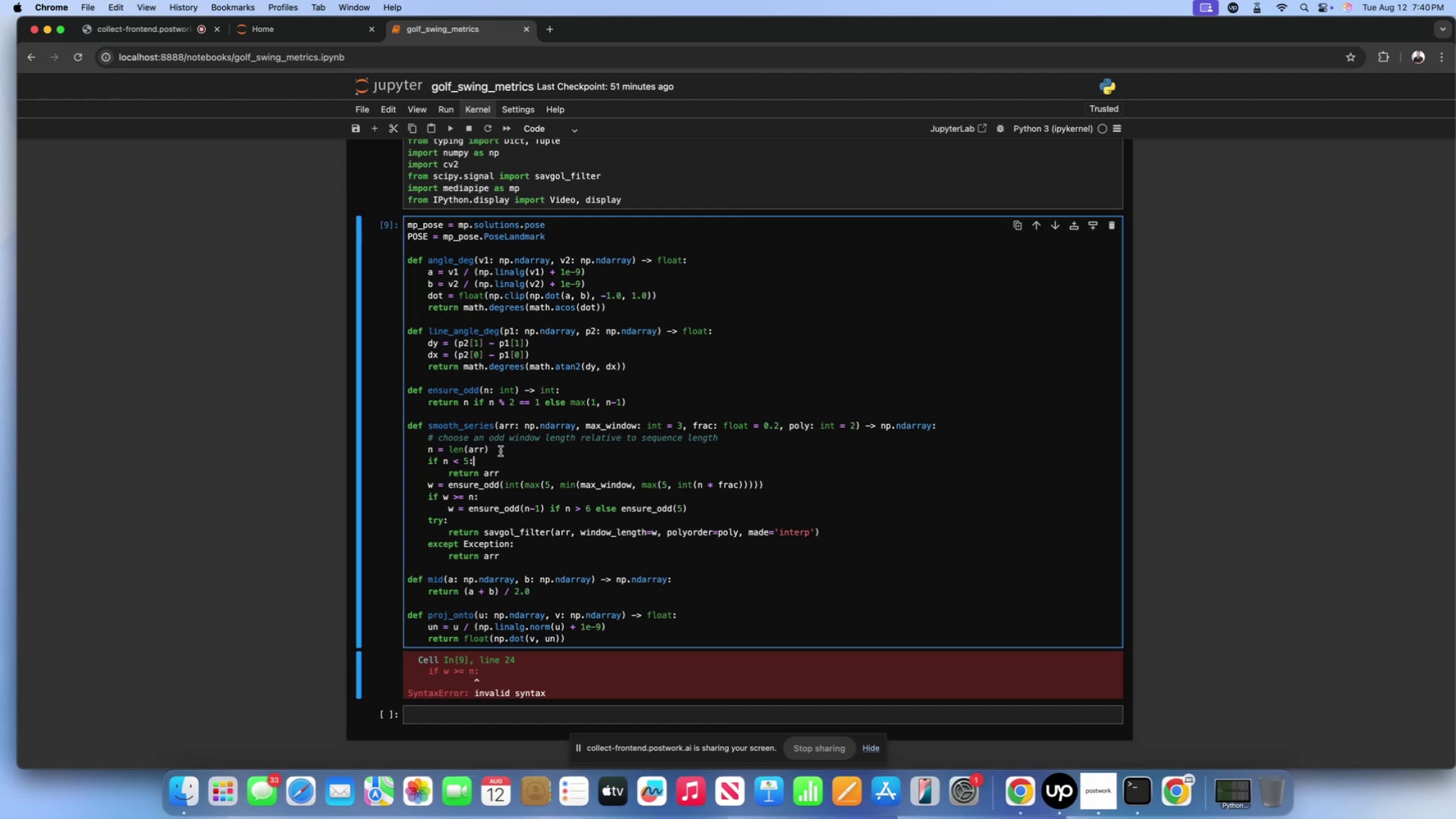 
left_click([500, 451])
 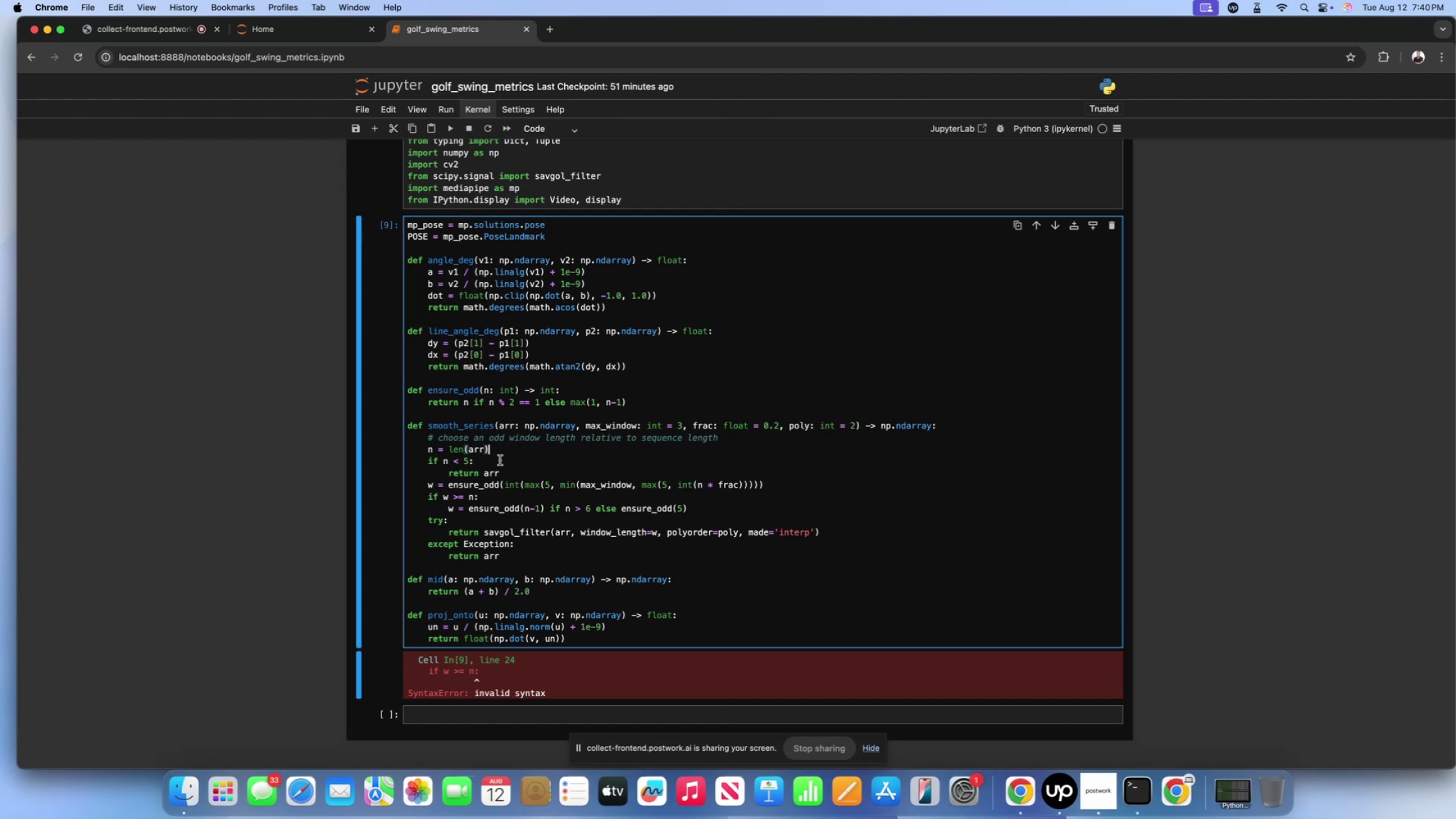 
left_click([500, 460])
 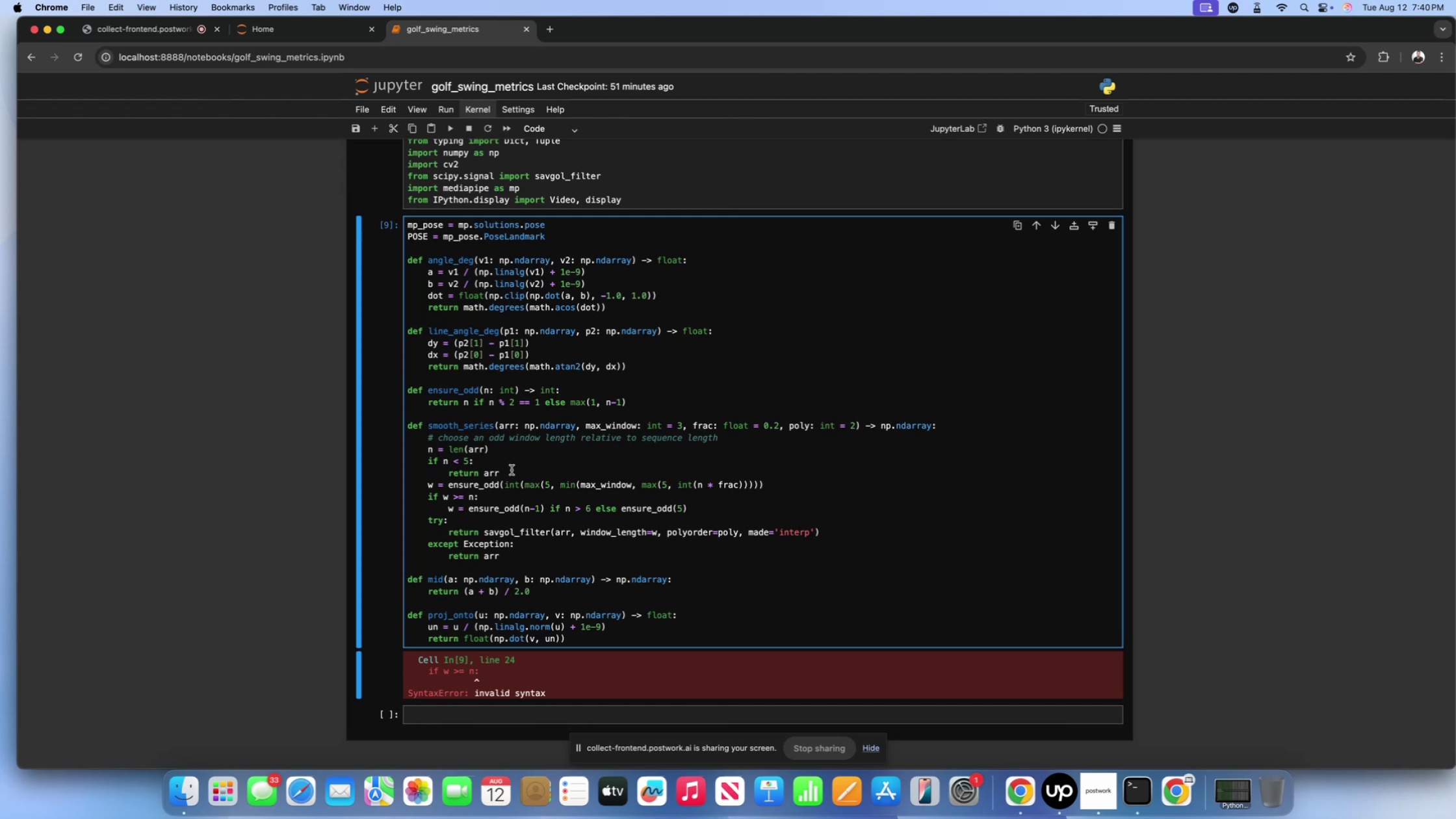 
left_click([512, 470])
 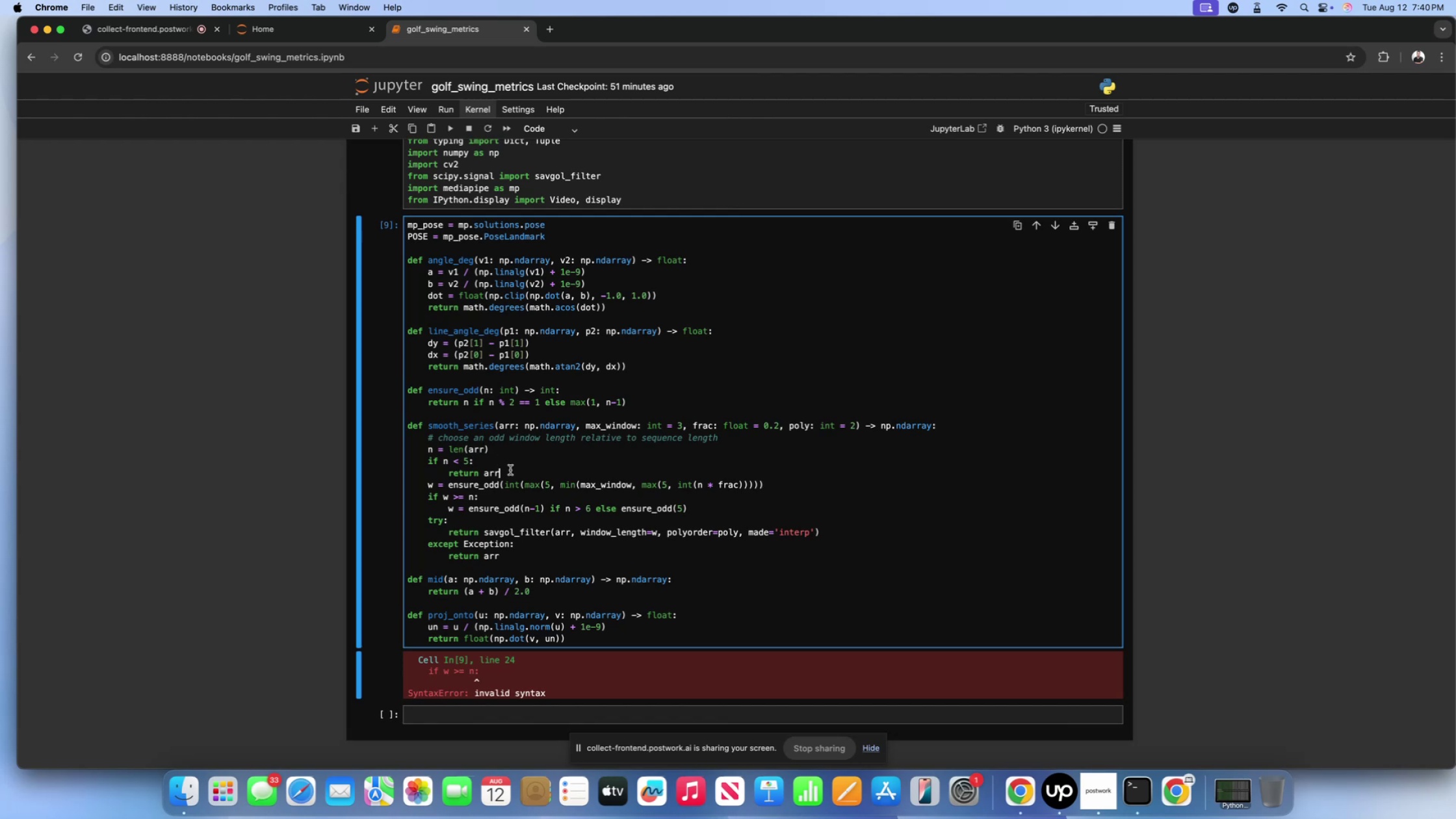 
left_click([500, 463])
 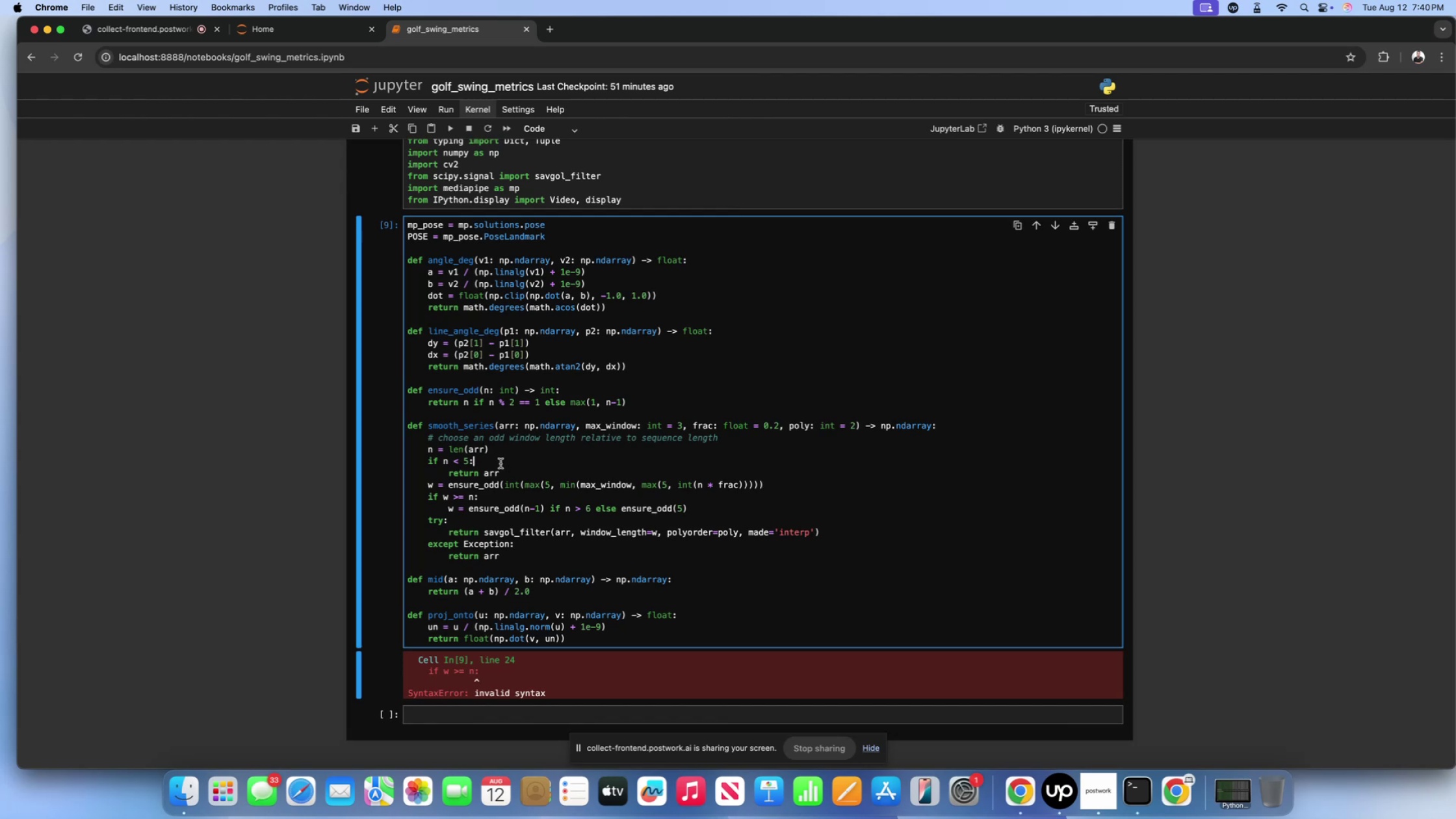 
key(Enter)
 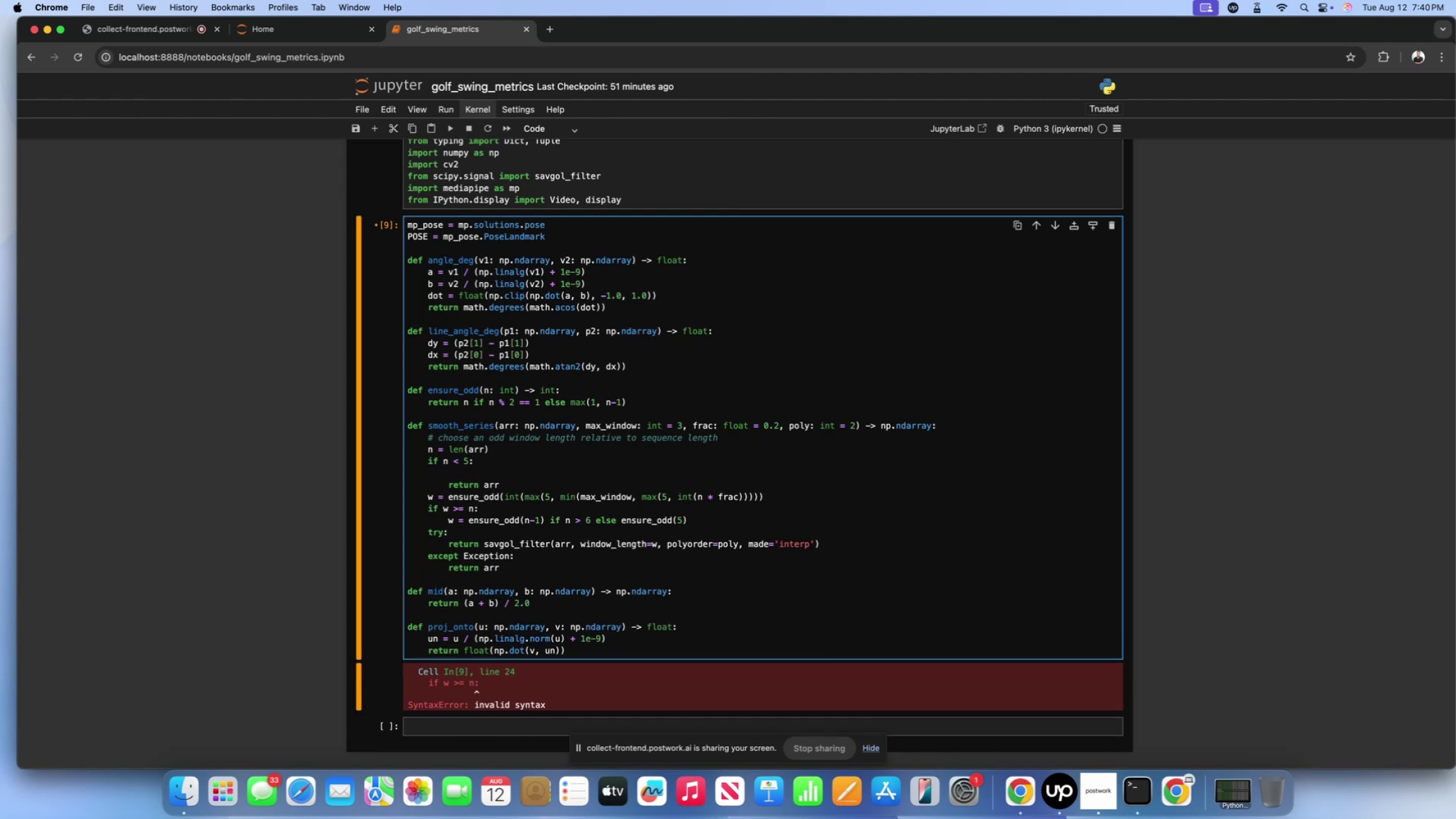 
key(Backspace)
 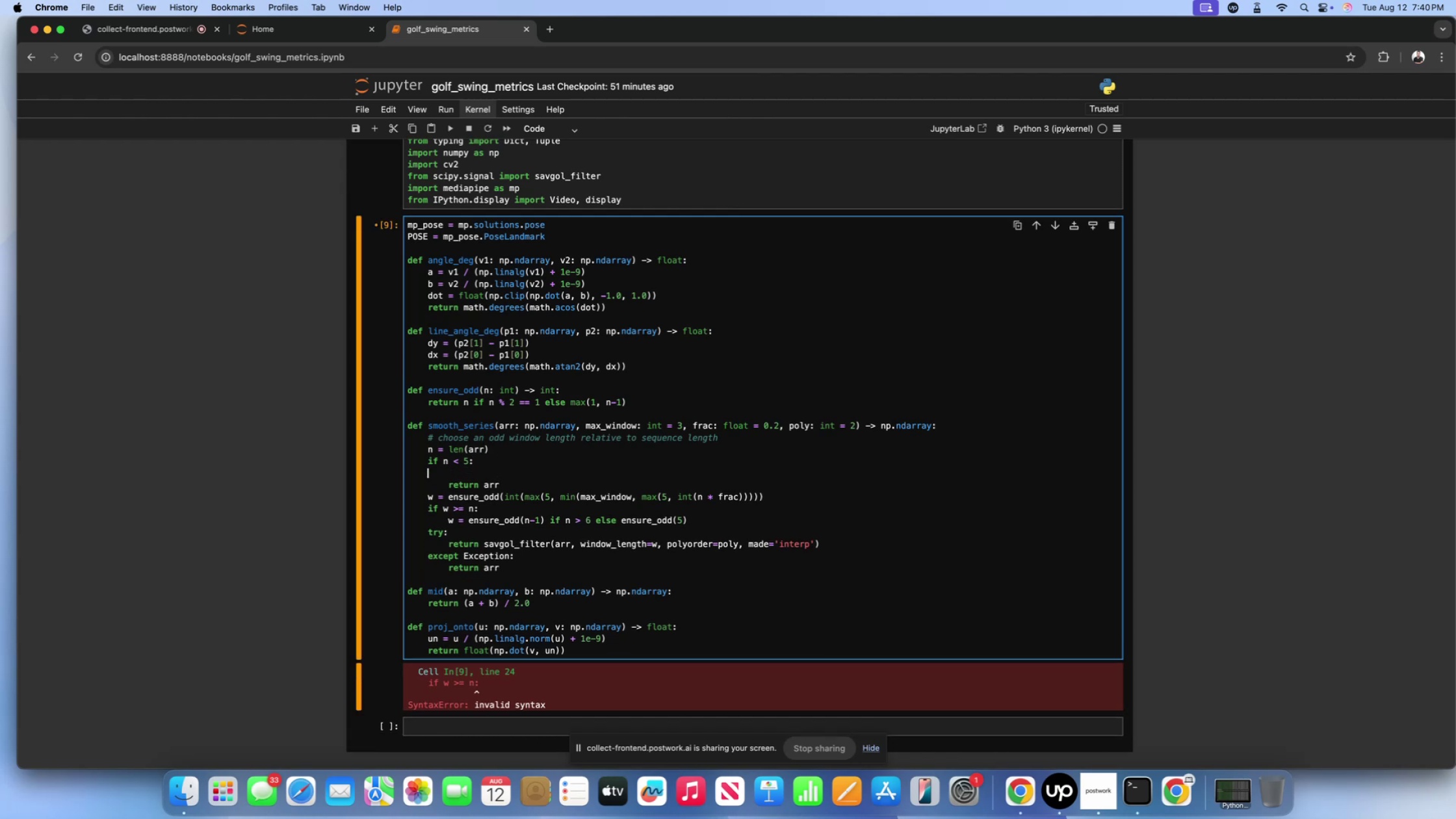 
key(Backspace)
 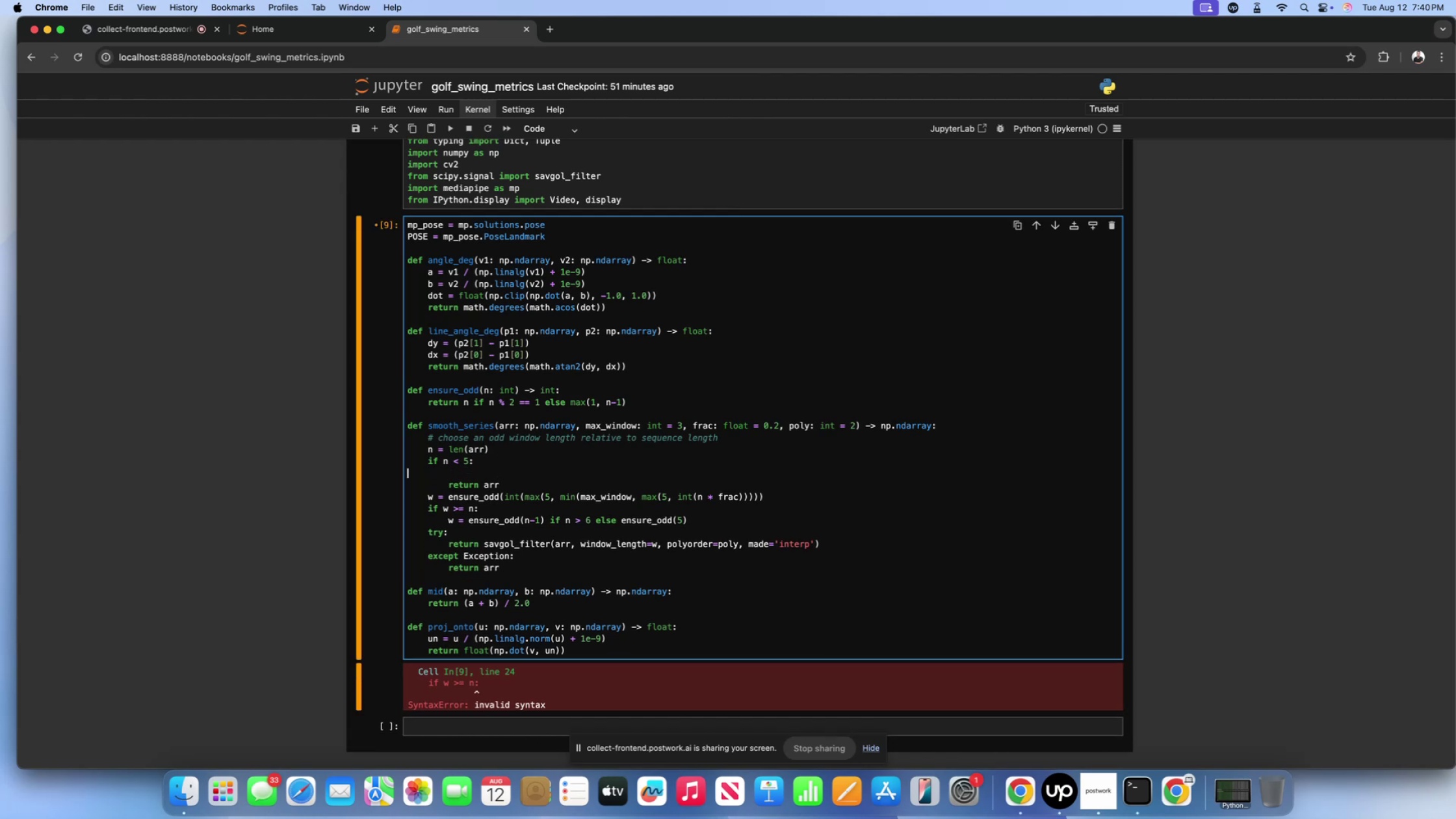 
key(Backspace)
 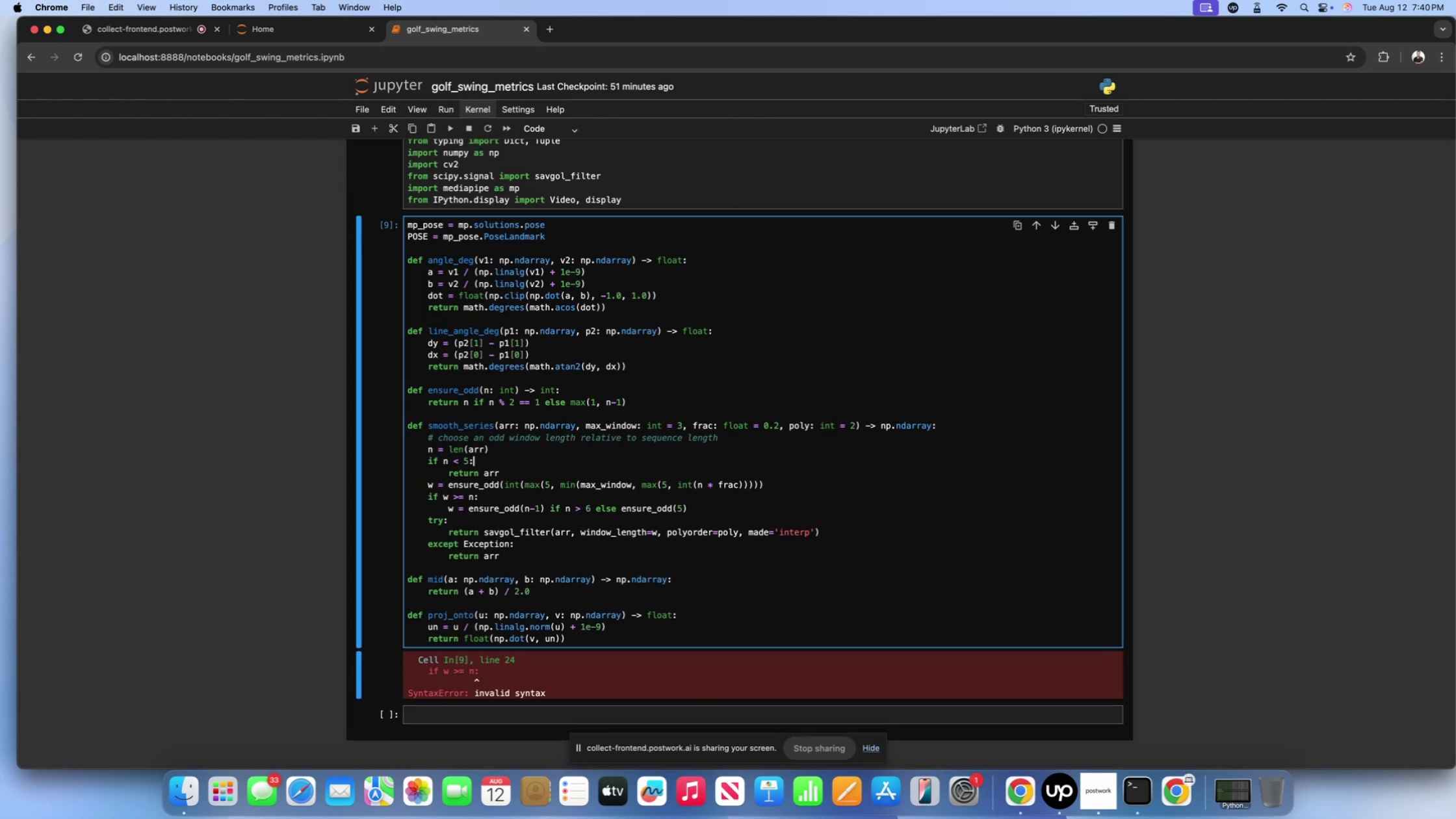 
scroll: coordinate [552, 469], scroll_direction: up, amount: 12.0
 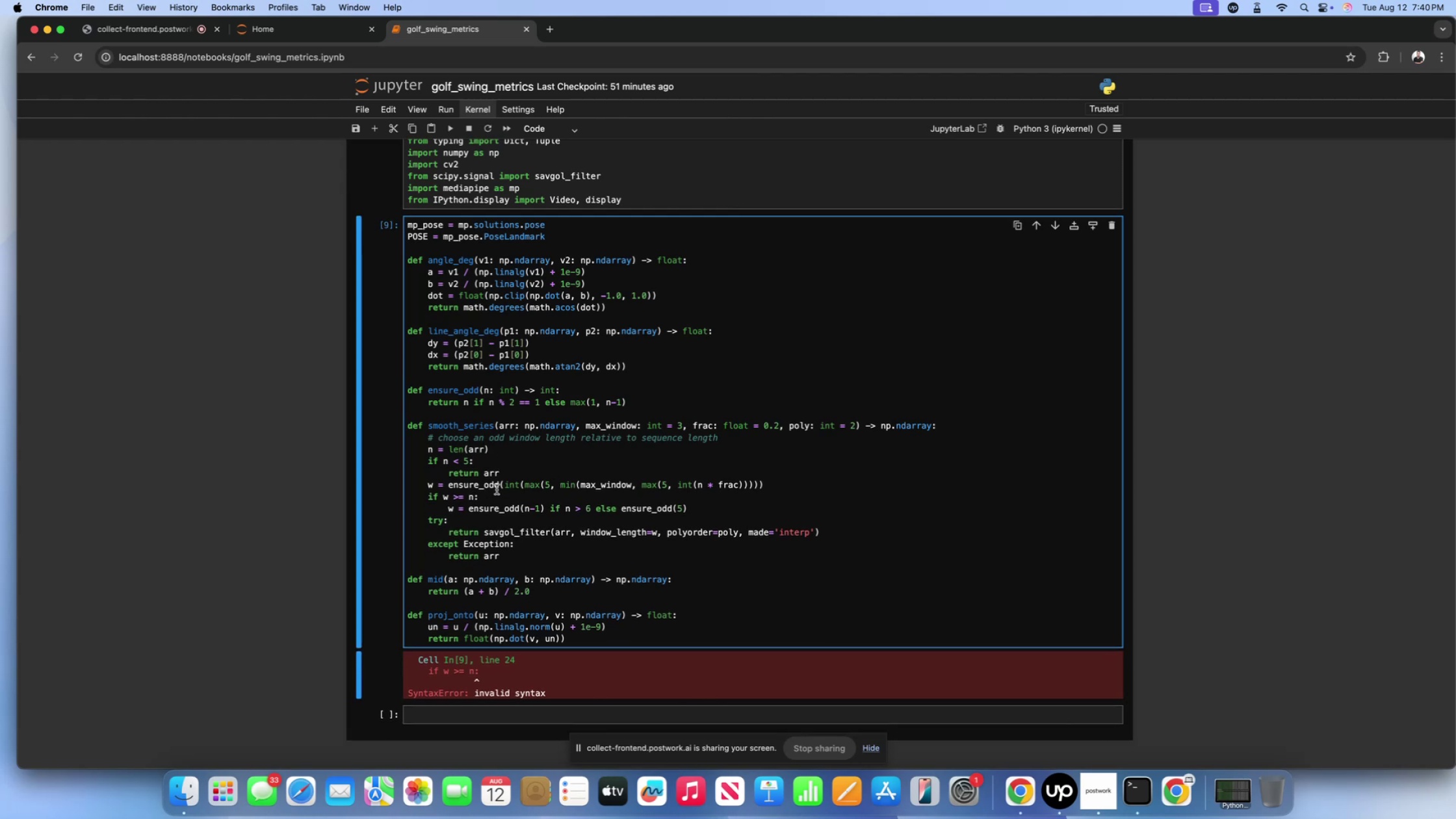 
left_click([502, 487])
 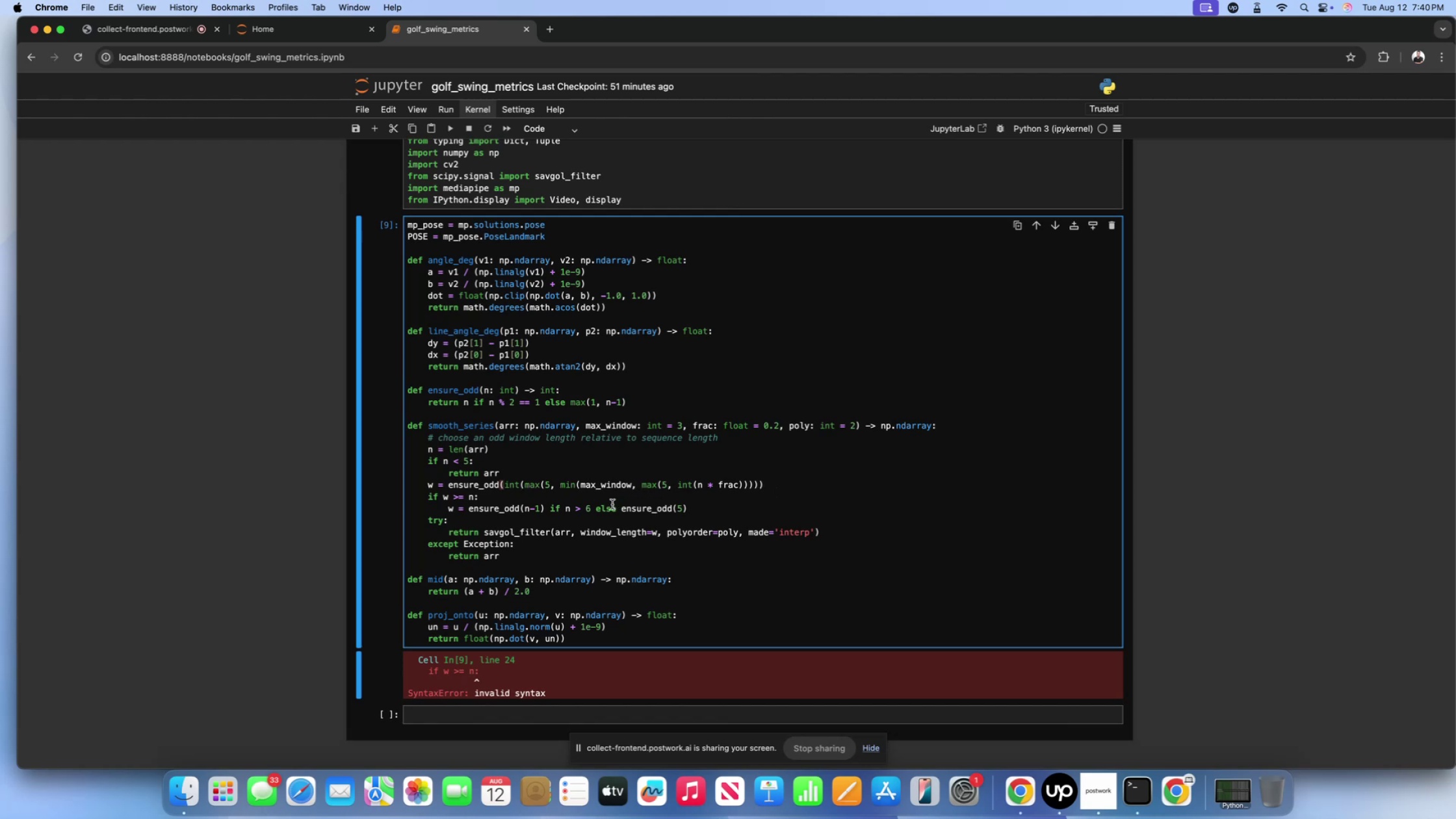 
wait(7.44)
 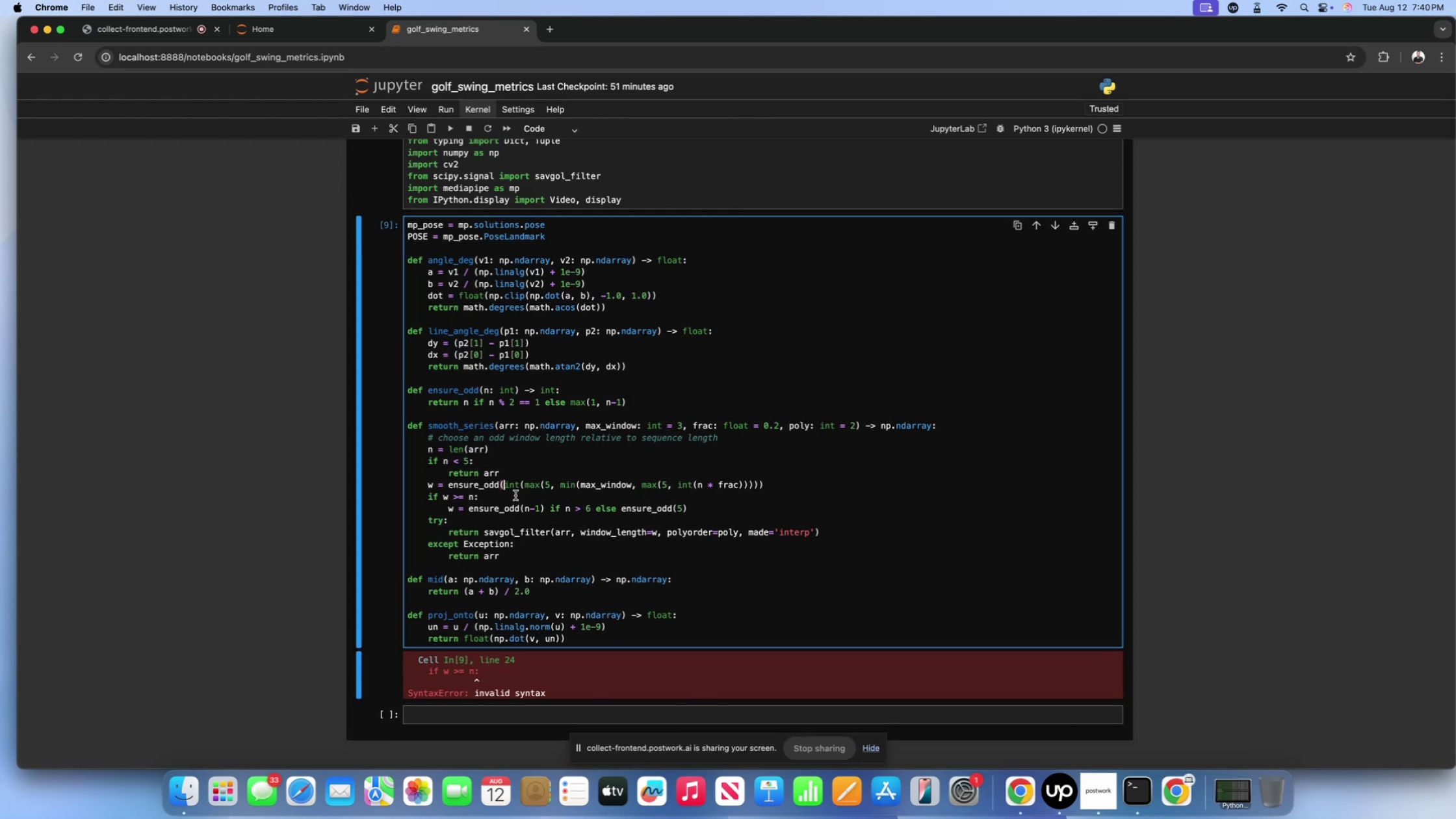 
left_click([502, 486])
 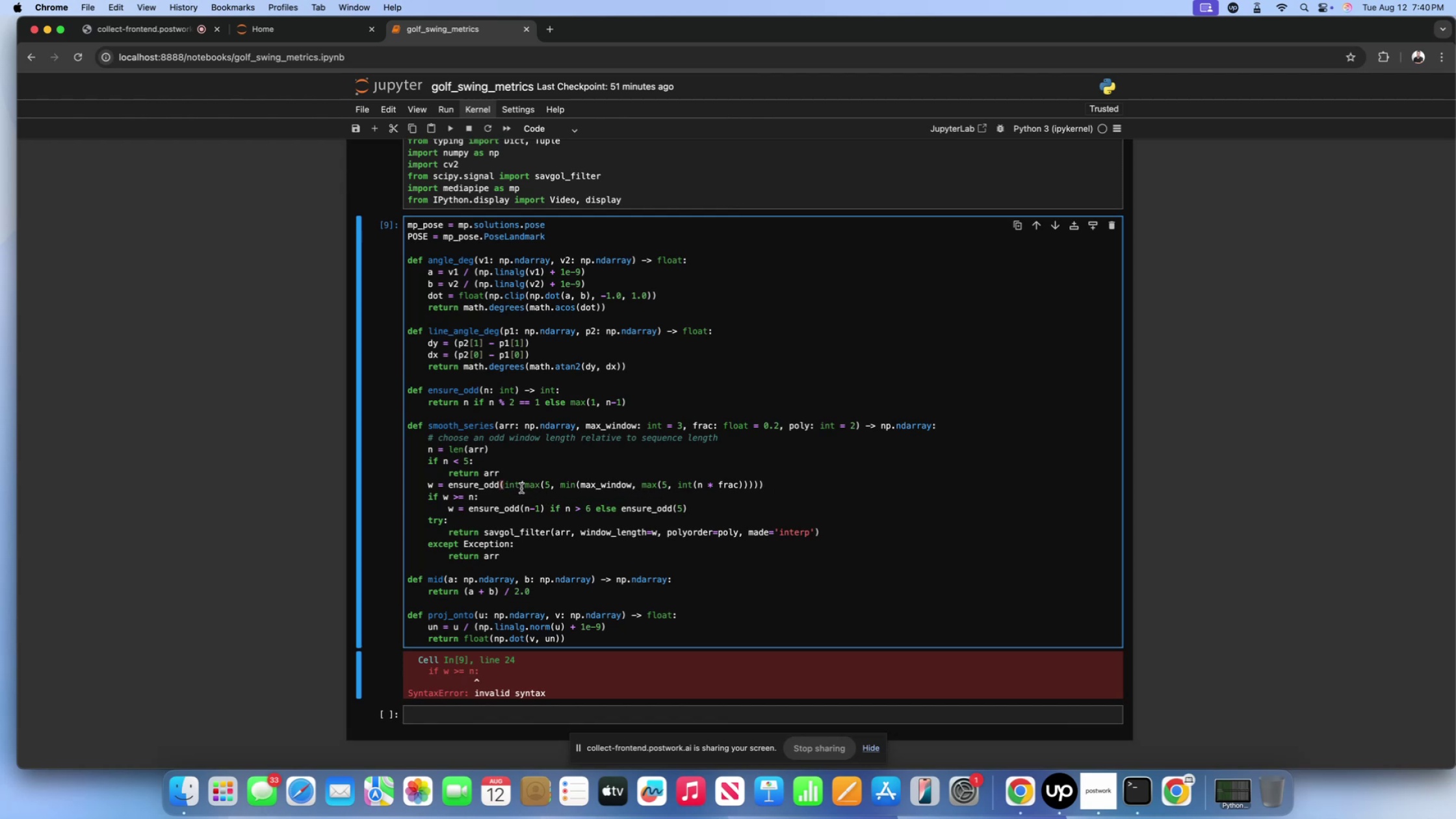 
left_click([522, 488])
 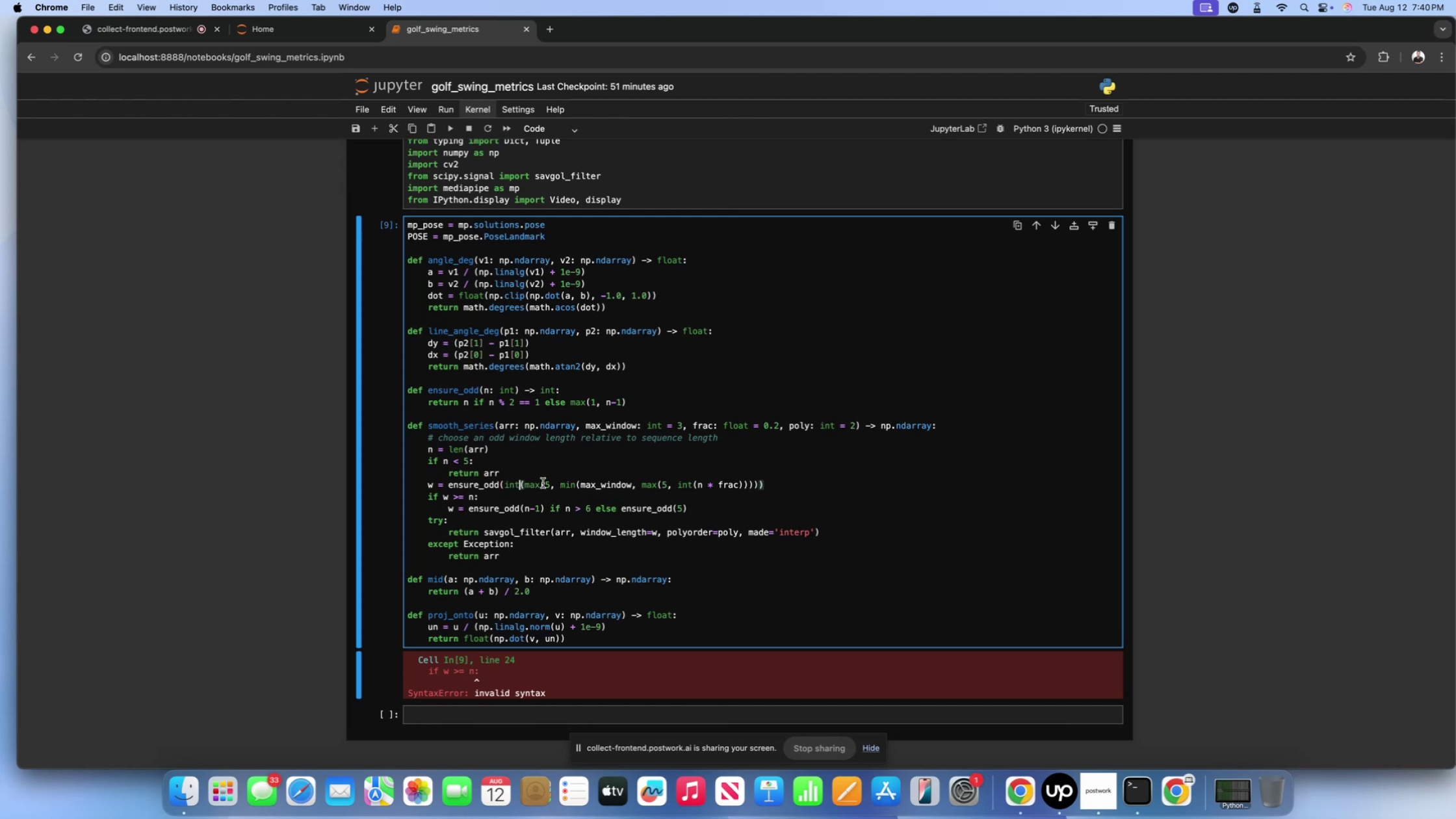 
left_click([543, 483])
 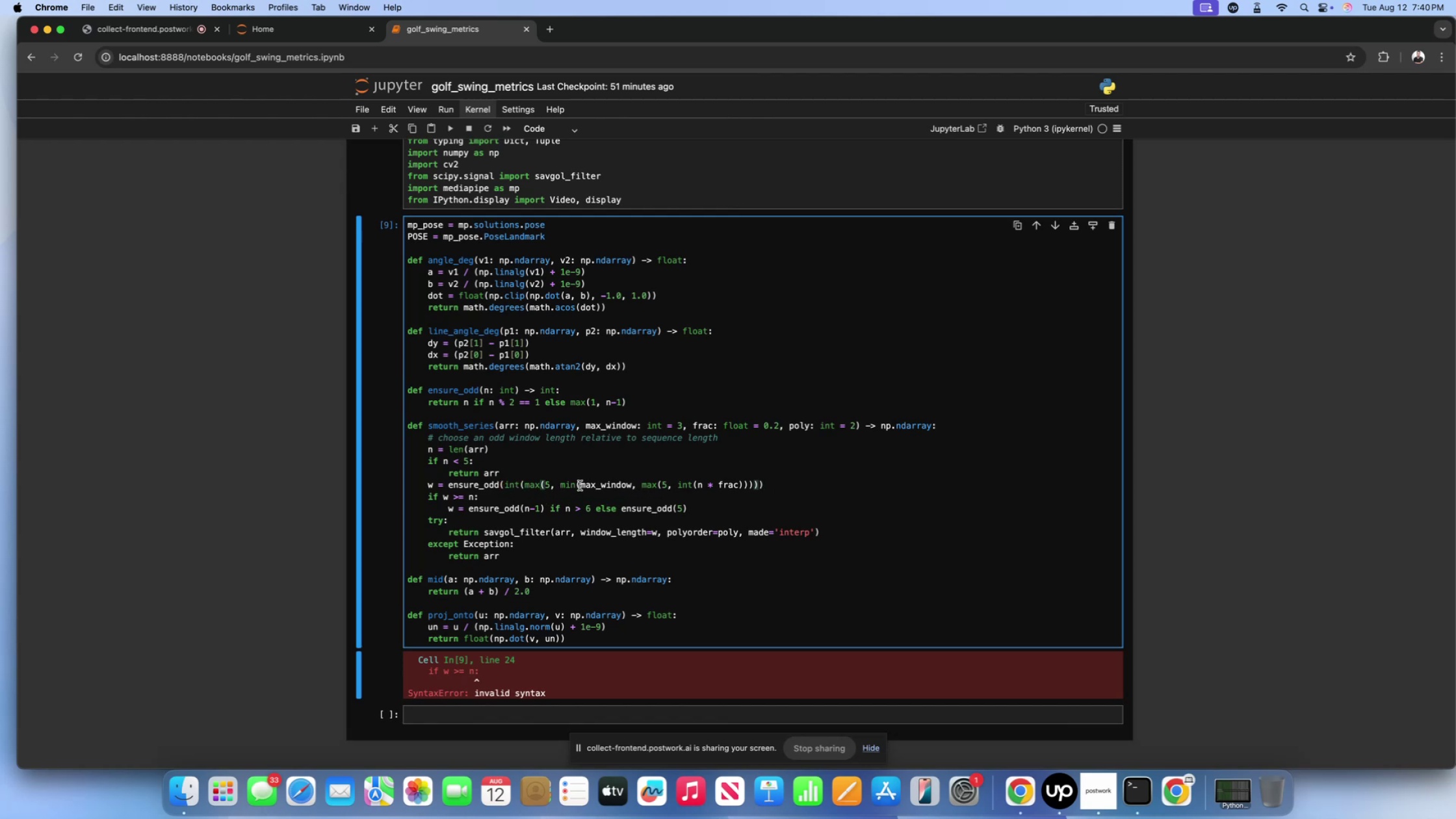 
left_click([580, 485])
 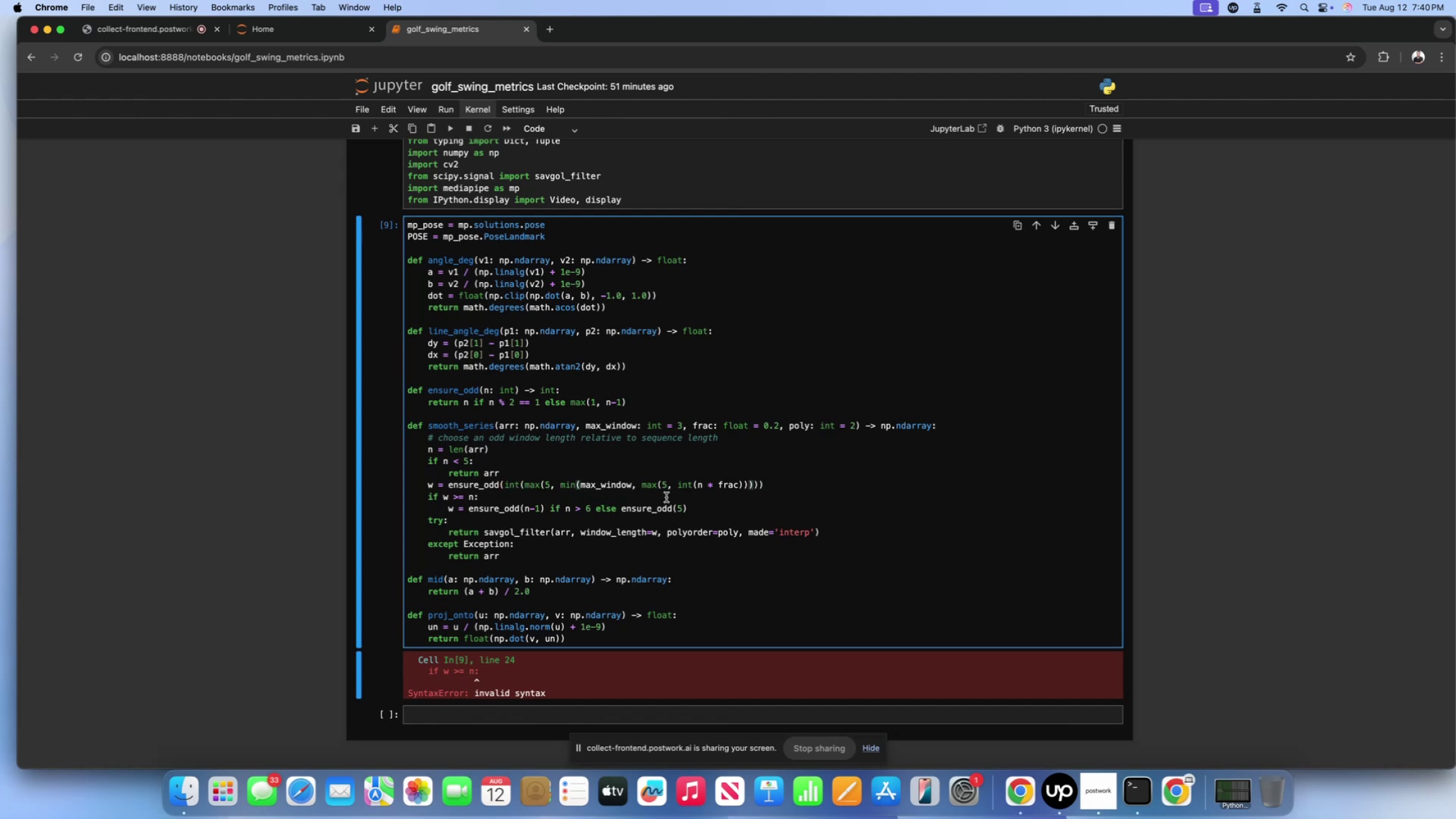 
left_click([660, 482])
 